 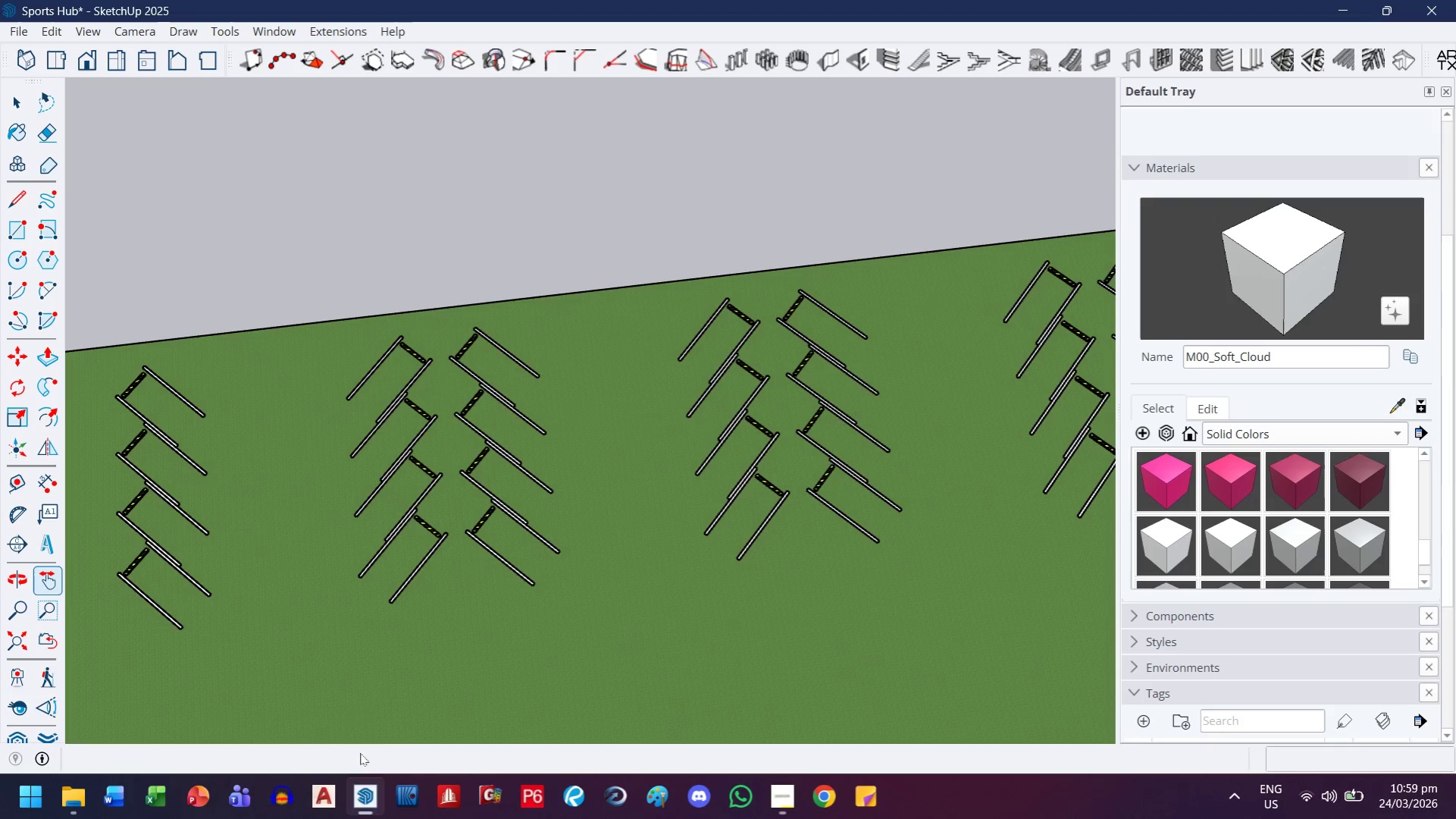 
scroll: coordinate [497, 576], scroll_direction: down, amount: 7.0
 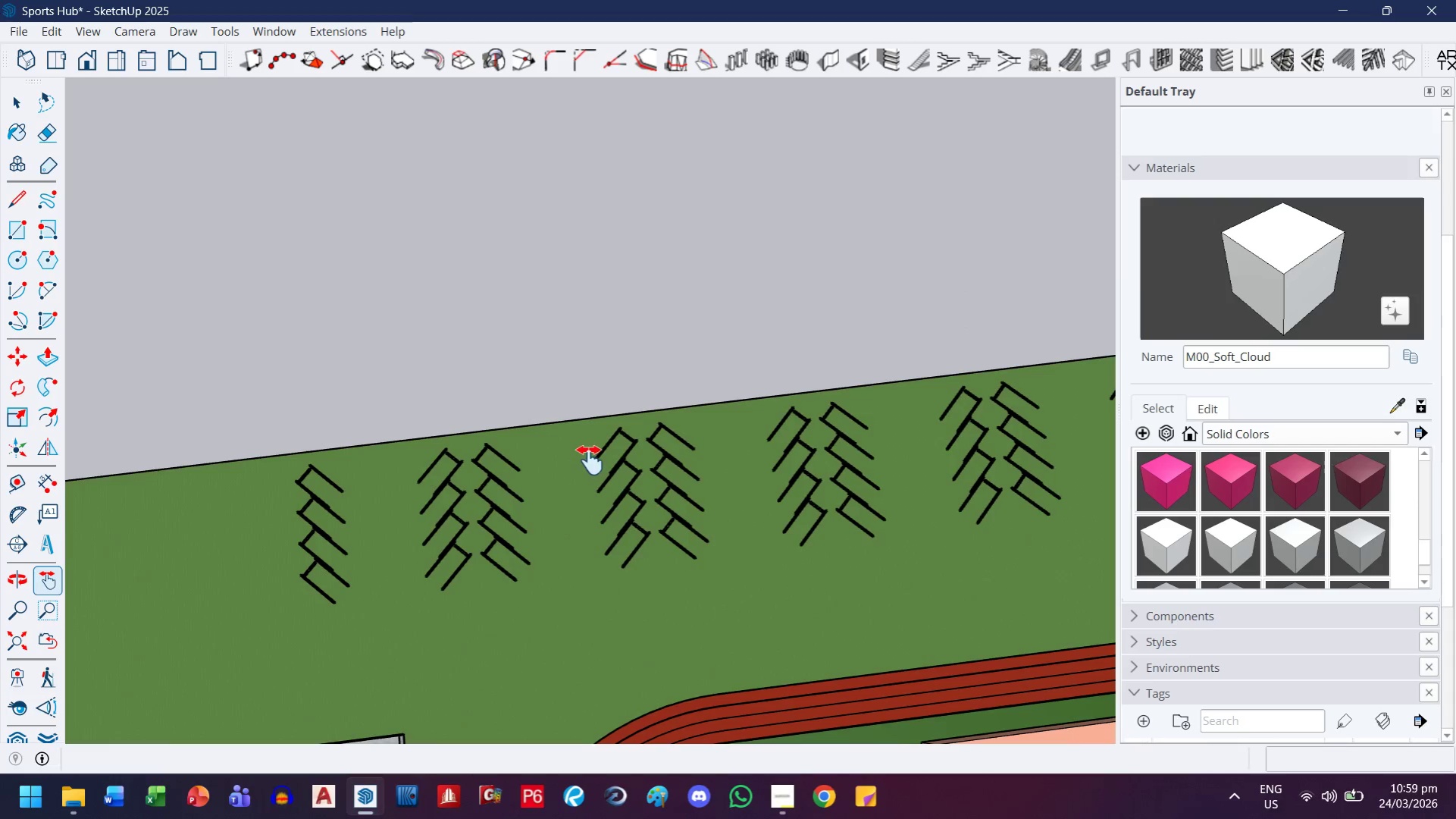 
left_click_drag(start_coordinate=[701, 510], to_coordinate=[634, 414])
 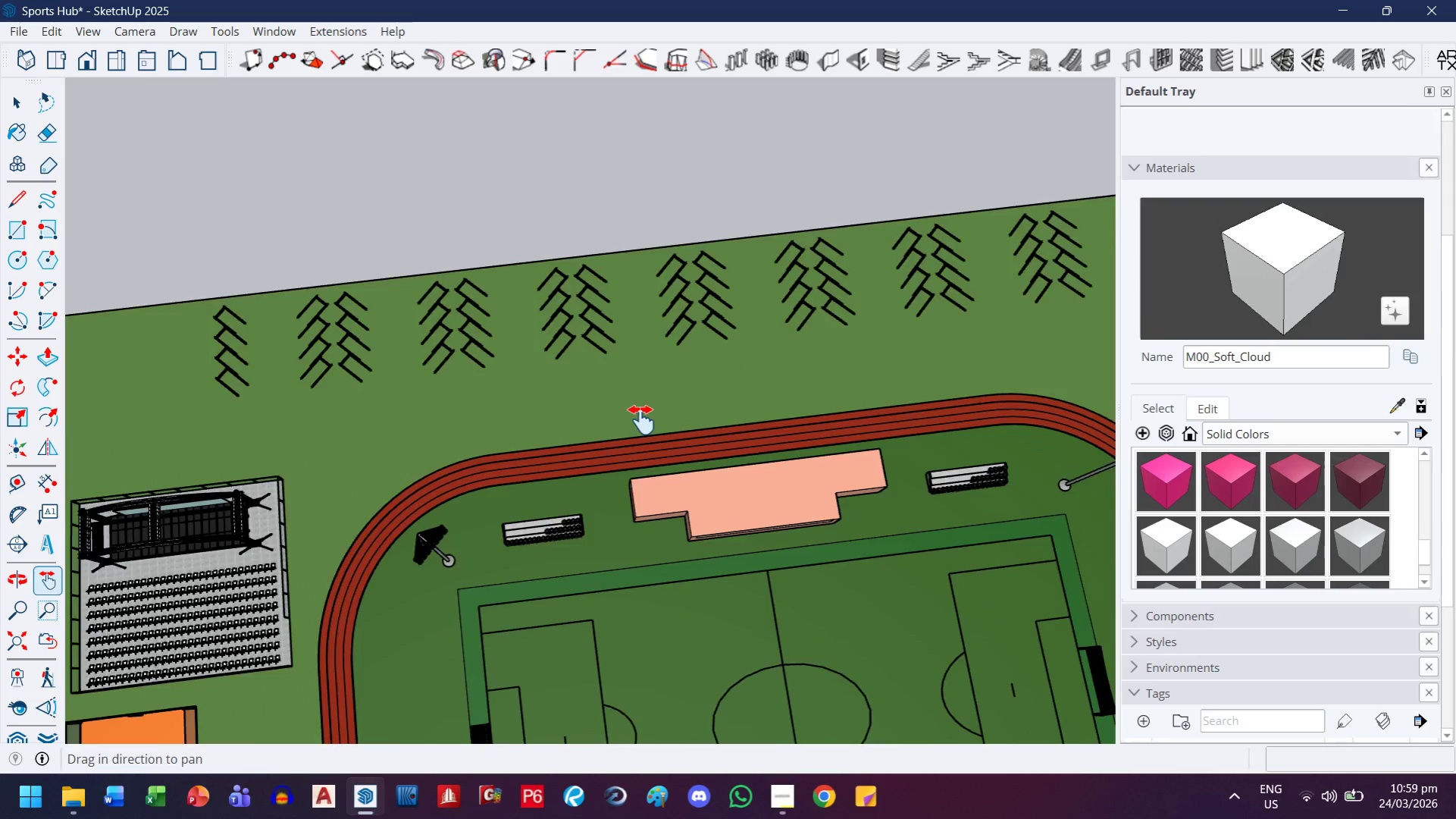 
scroll: coordinate [479, 400], scroll_direction: down, amount: 4.0
 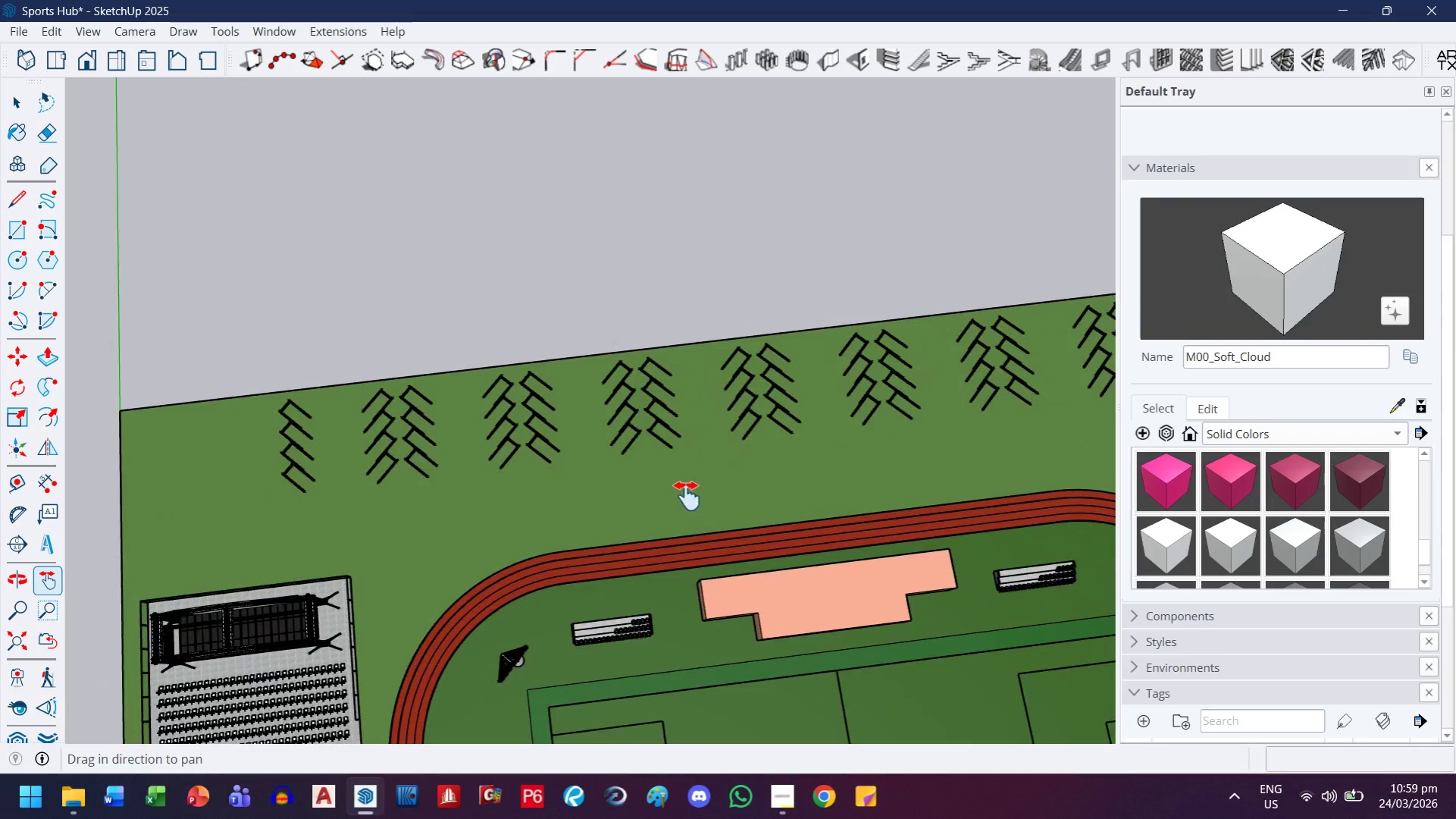 
left_click_drag(start_coordinate=[730, 446], to_coordinate=[728, 492])
 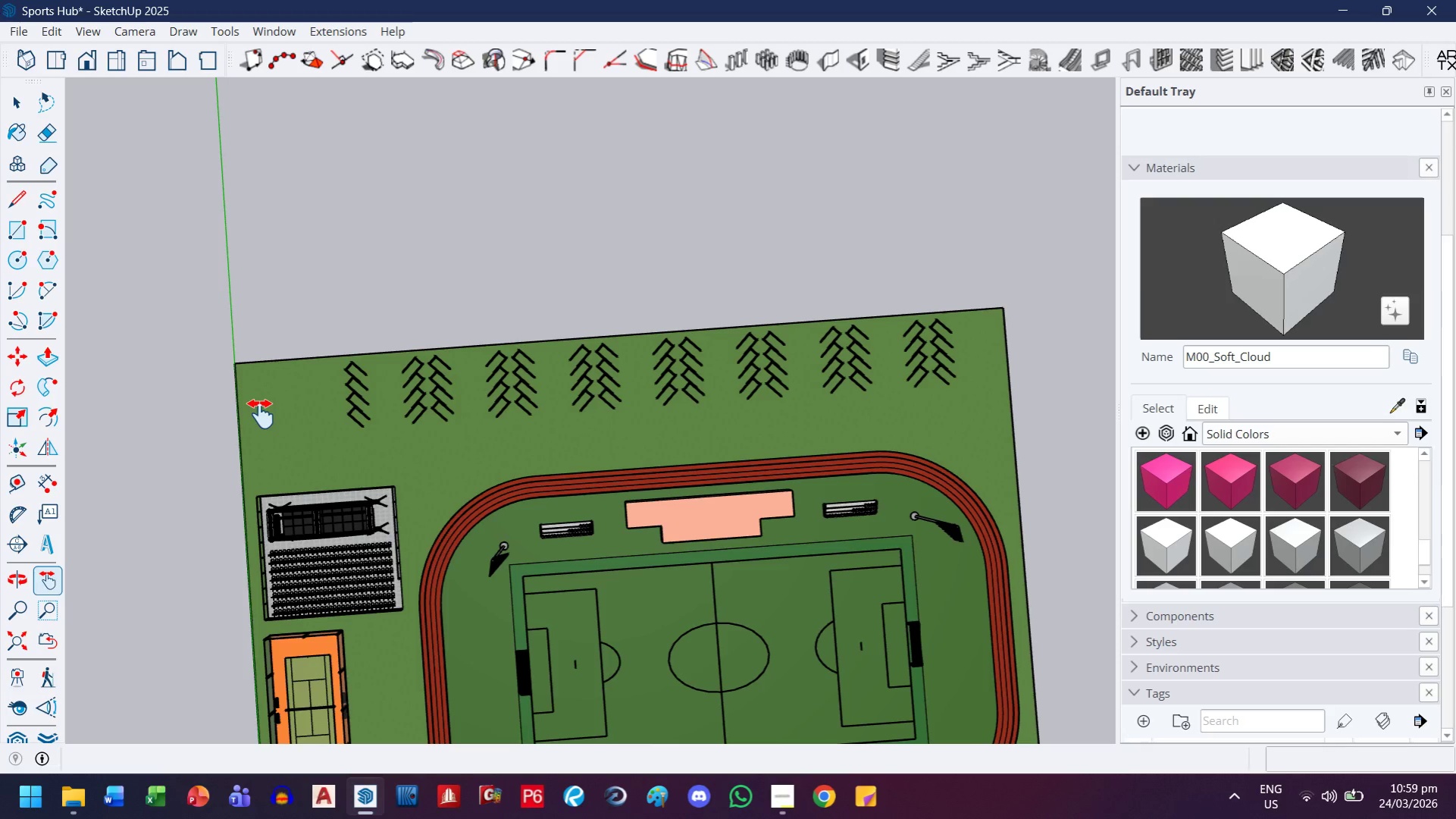 
scroll: coordinate [641, 420], scroll_direction: down, amount: 4.0
 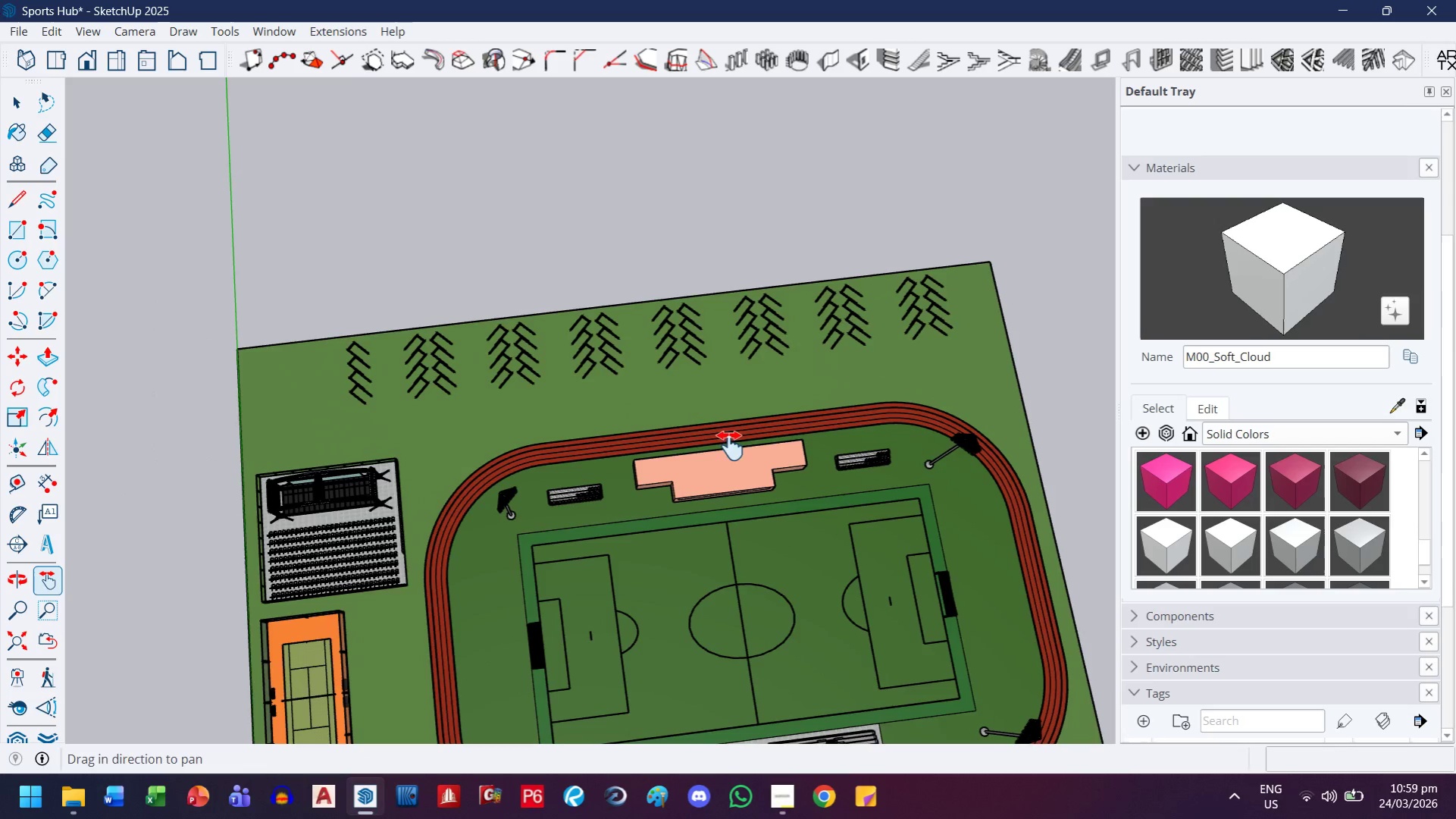 
wait(12.19)
 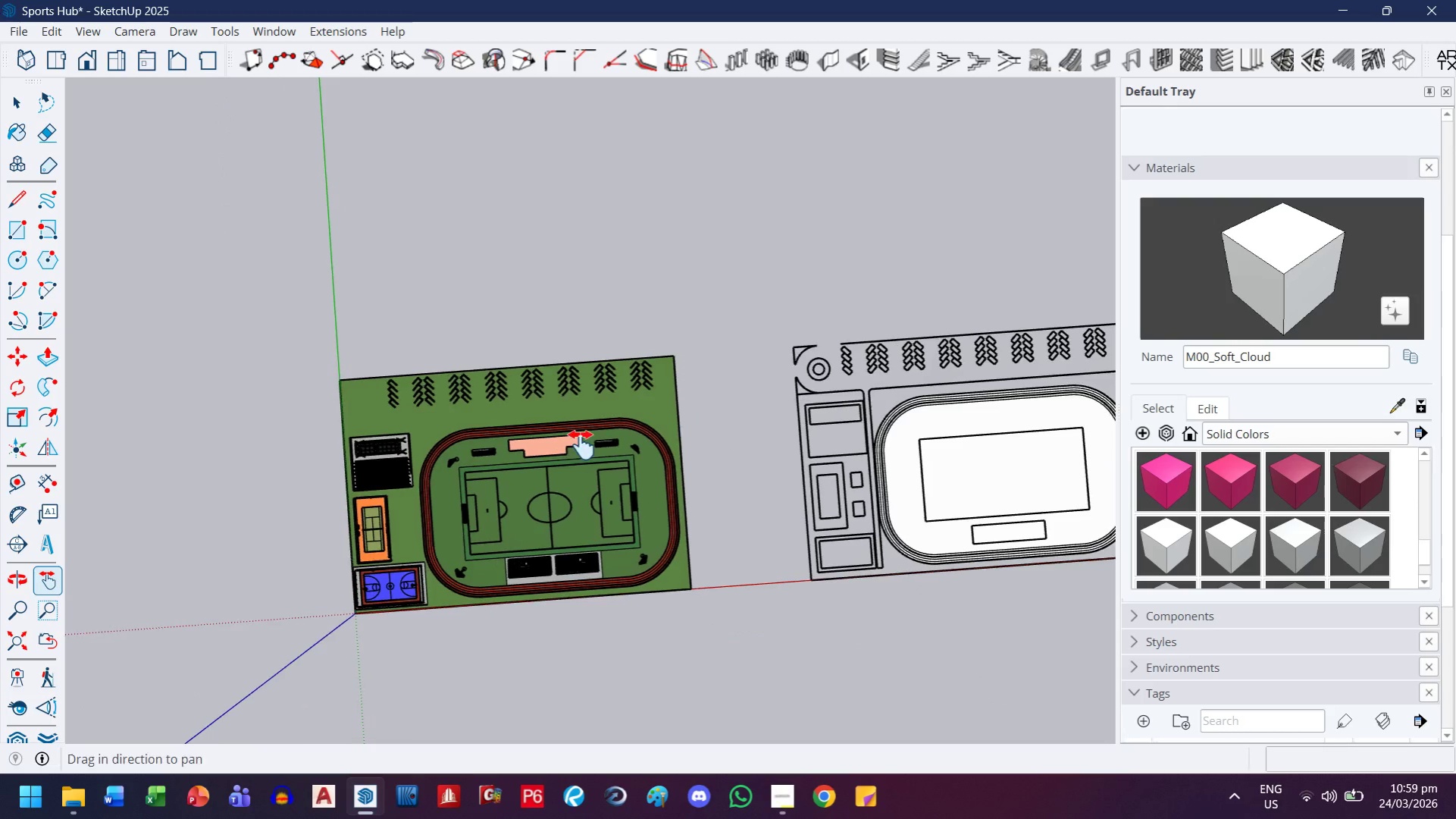 
left_click_drag(start_coordinate=[715, 435], to_coordinate=[448, 489])
 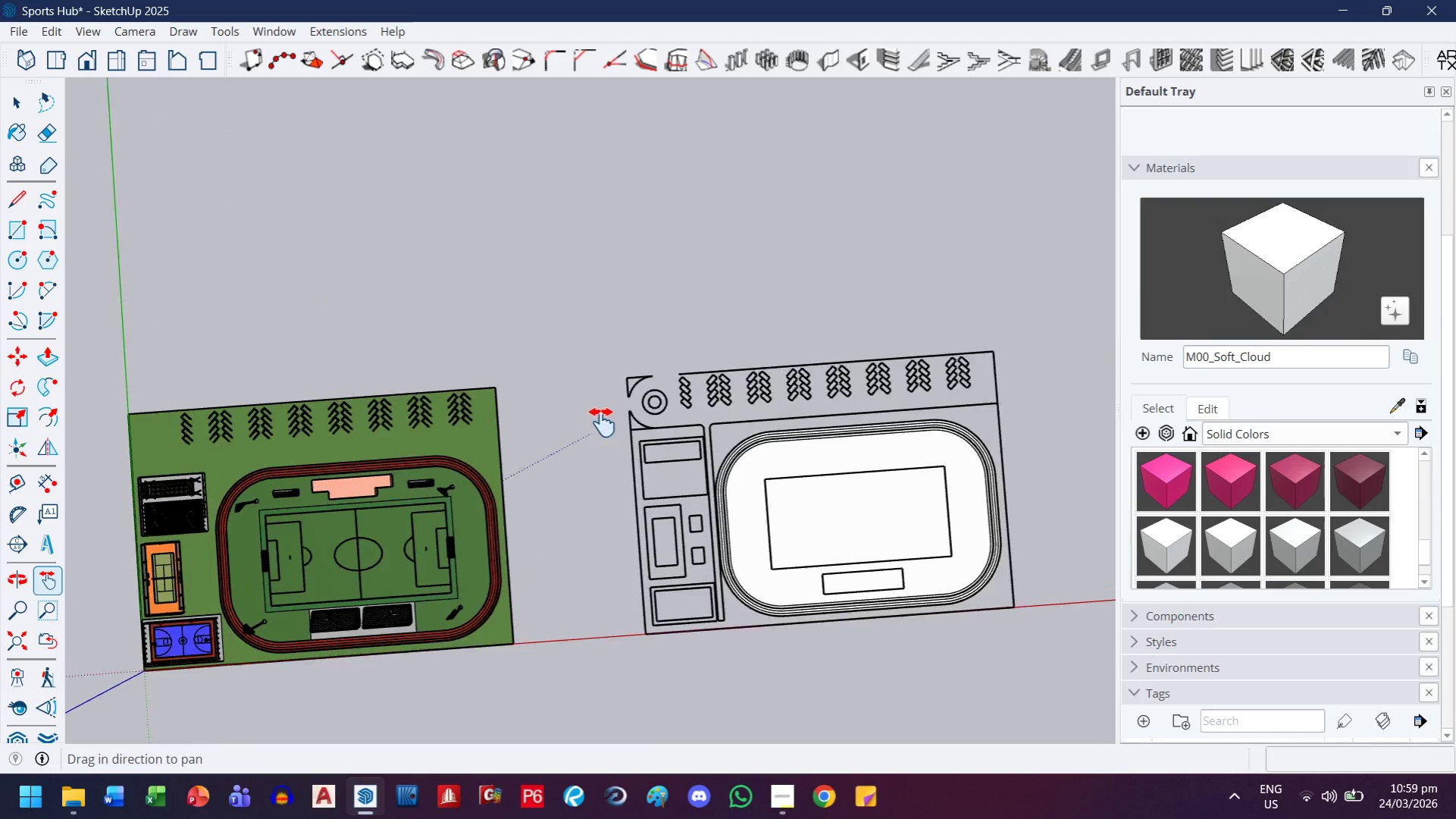 
scroll: coordinate [458, 385], scroll_direction: down, amount: 9.0
 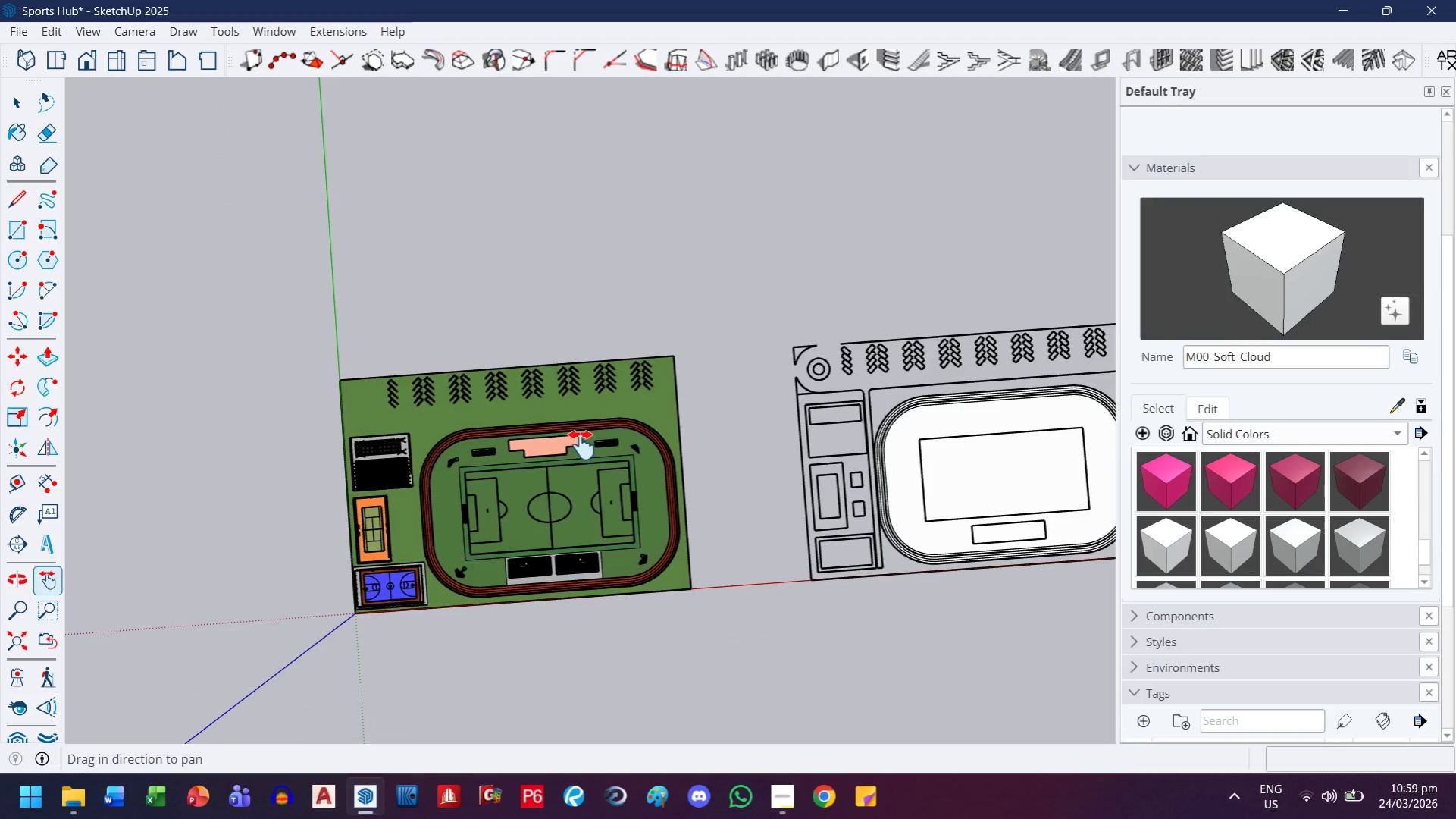 
left_click_drag(start_coordinate=[715, 386], to_coordinate=[441, 426])
 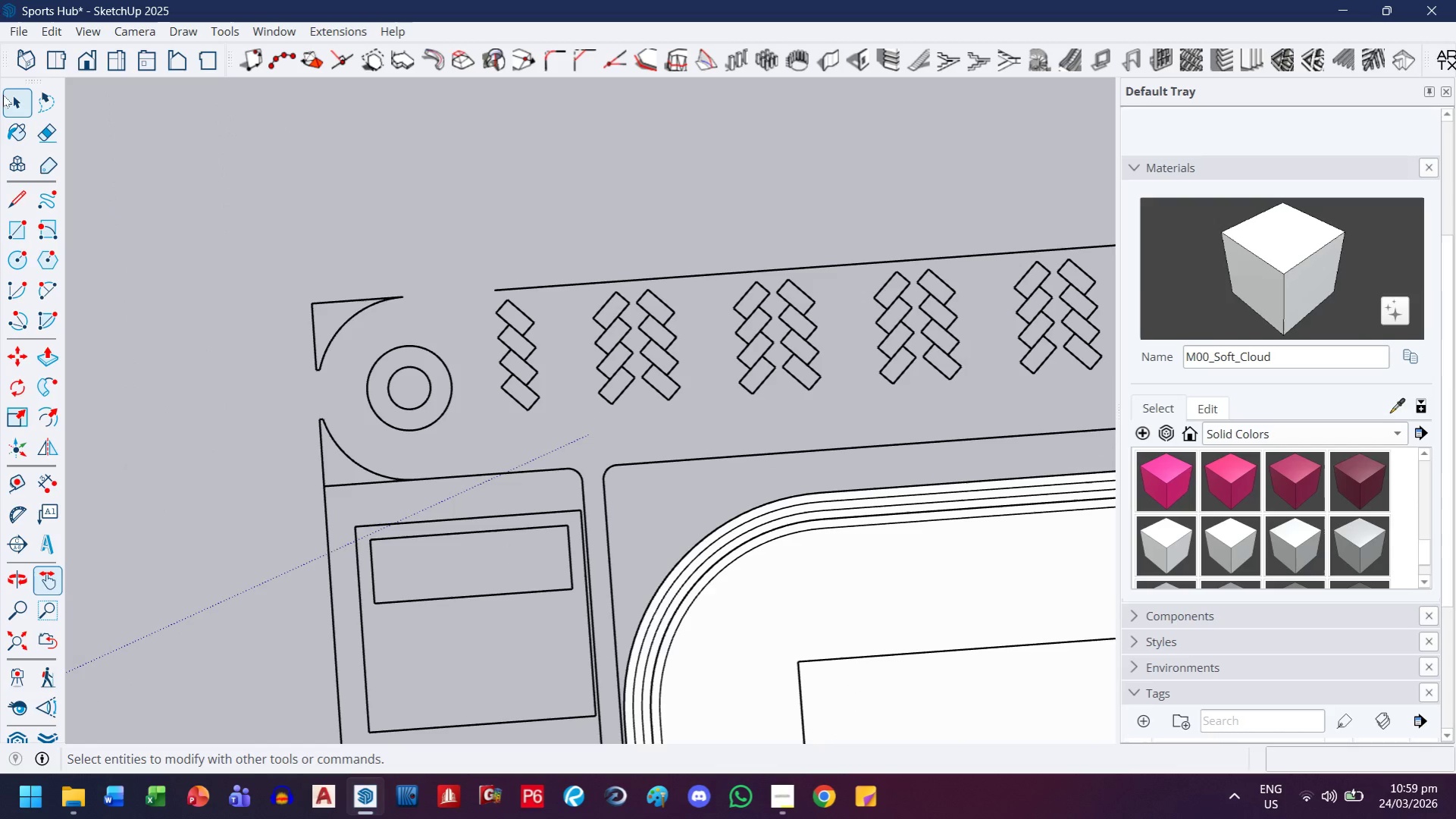 
scroll: coordinate [737, 419], scroll_direction: up, amount: 14.0
 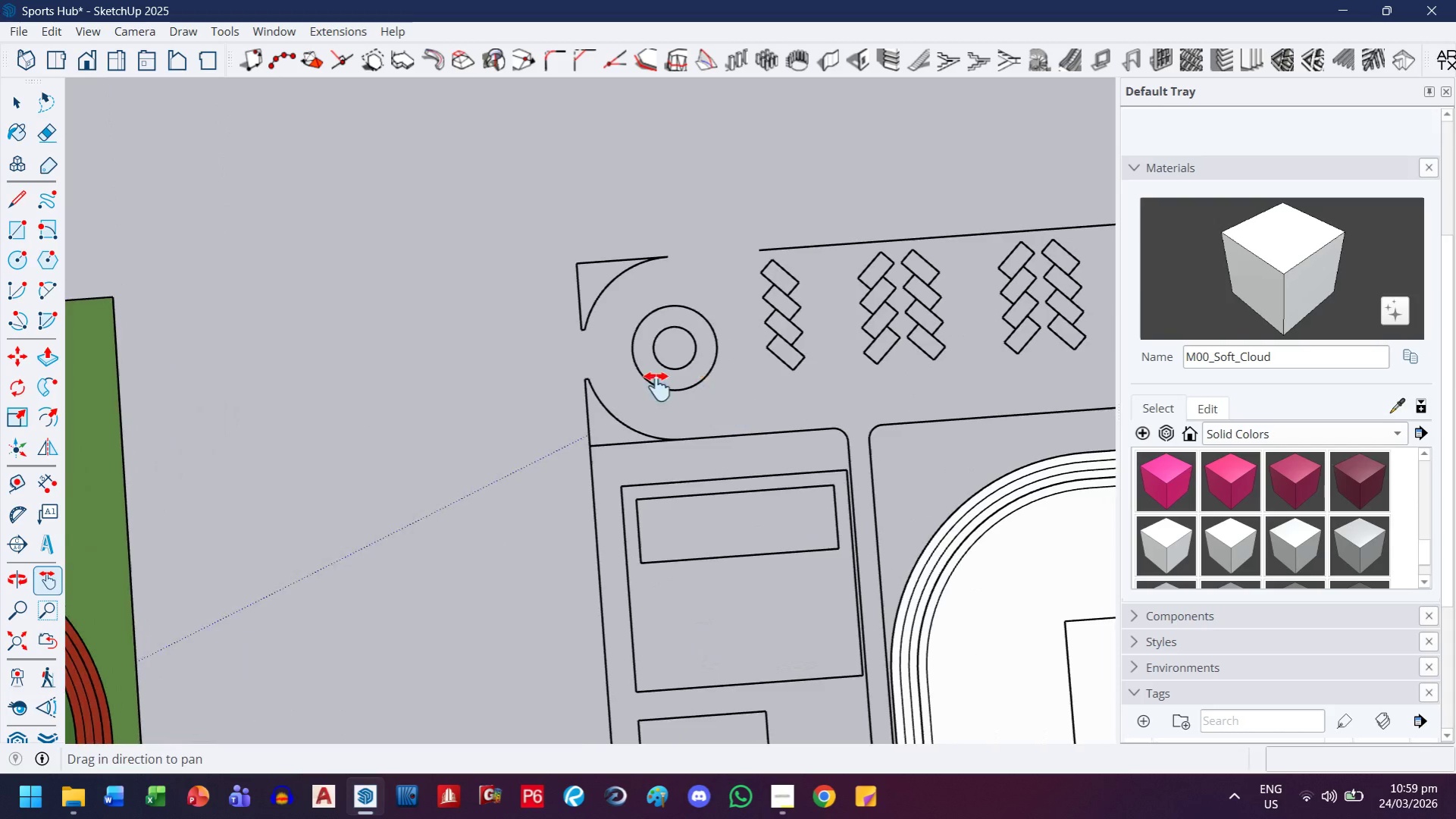 
left_click([11, 97])
 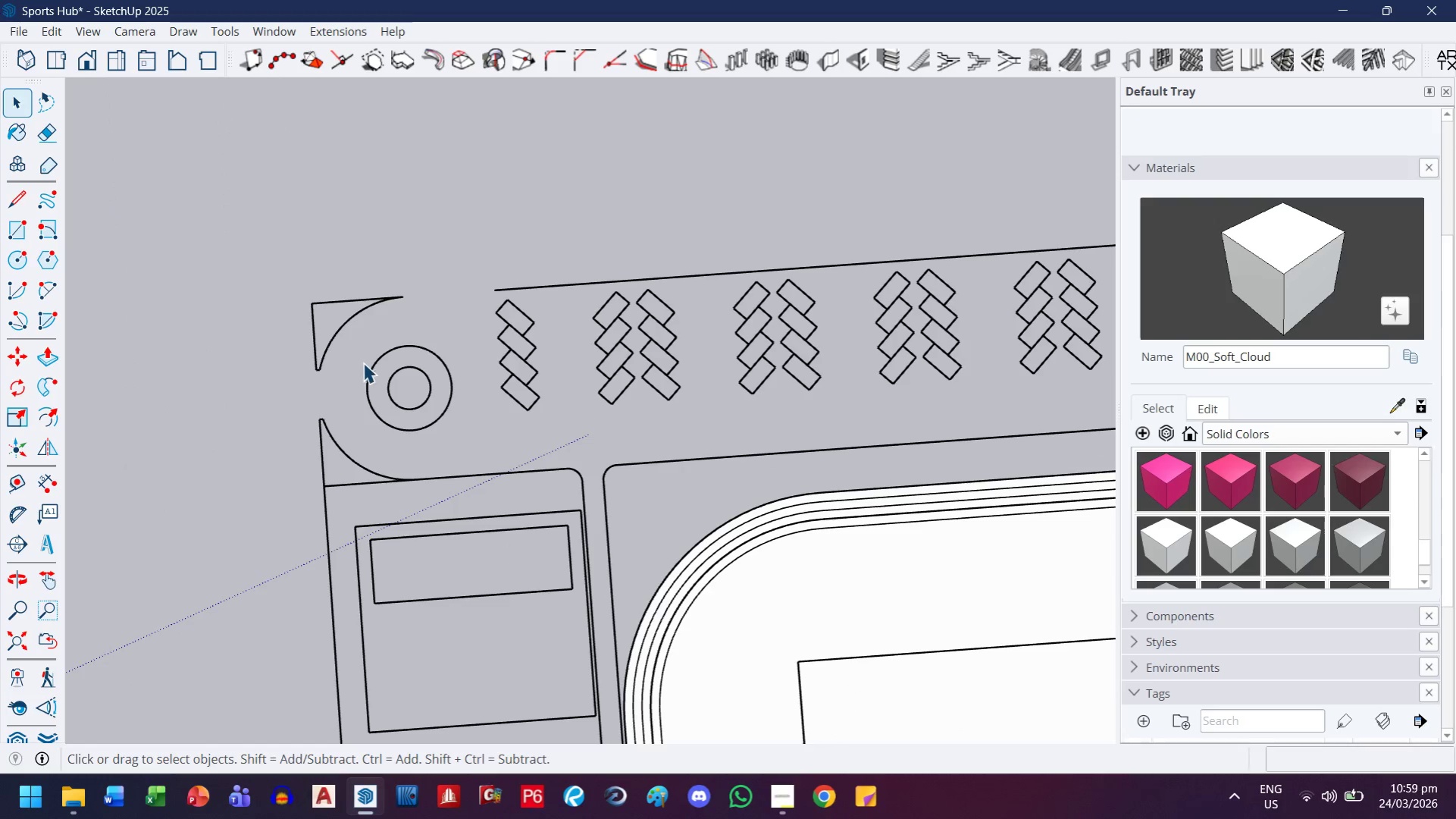 
left_click([393, 372])
 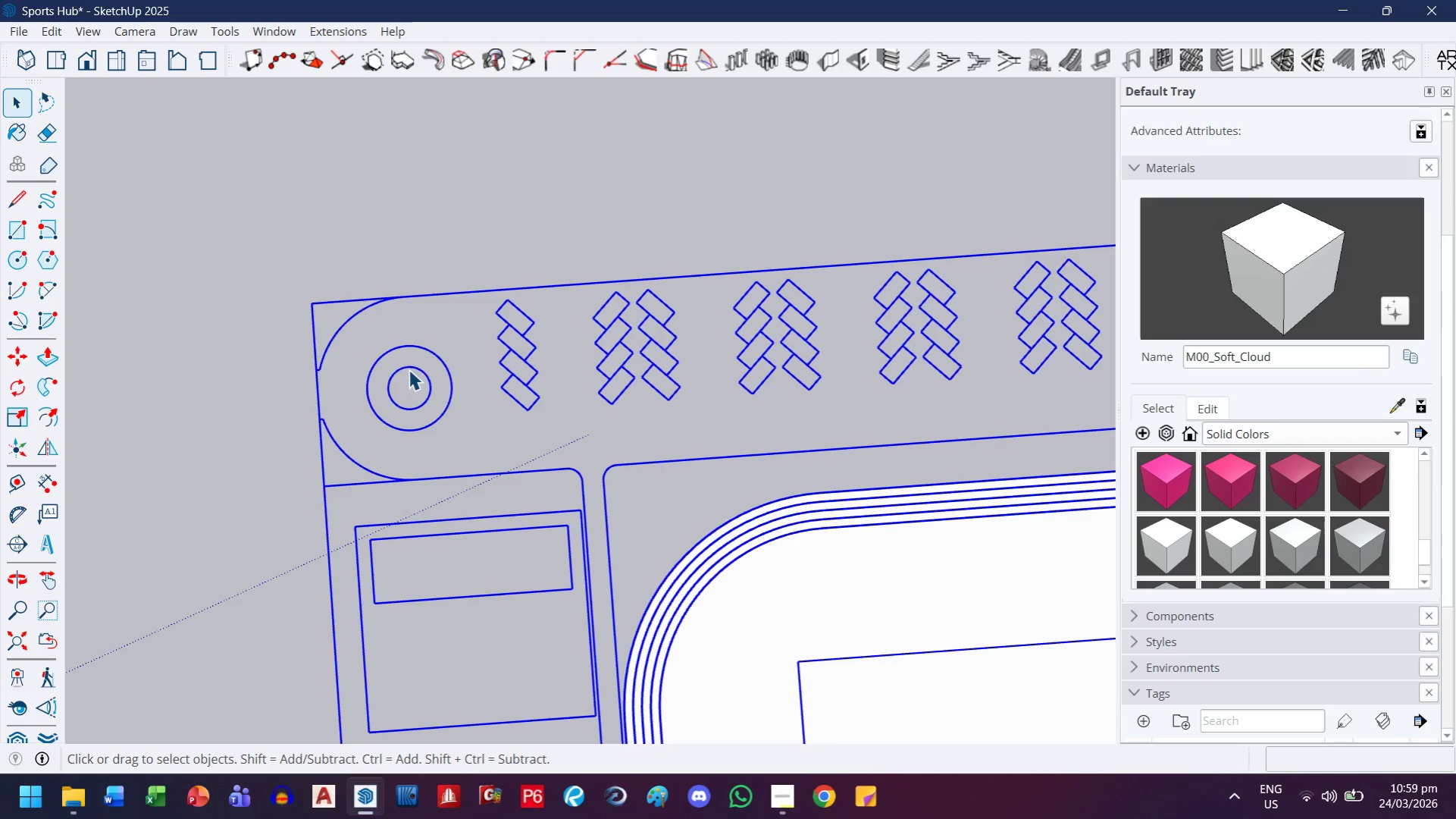 
double_click([409, 369])
 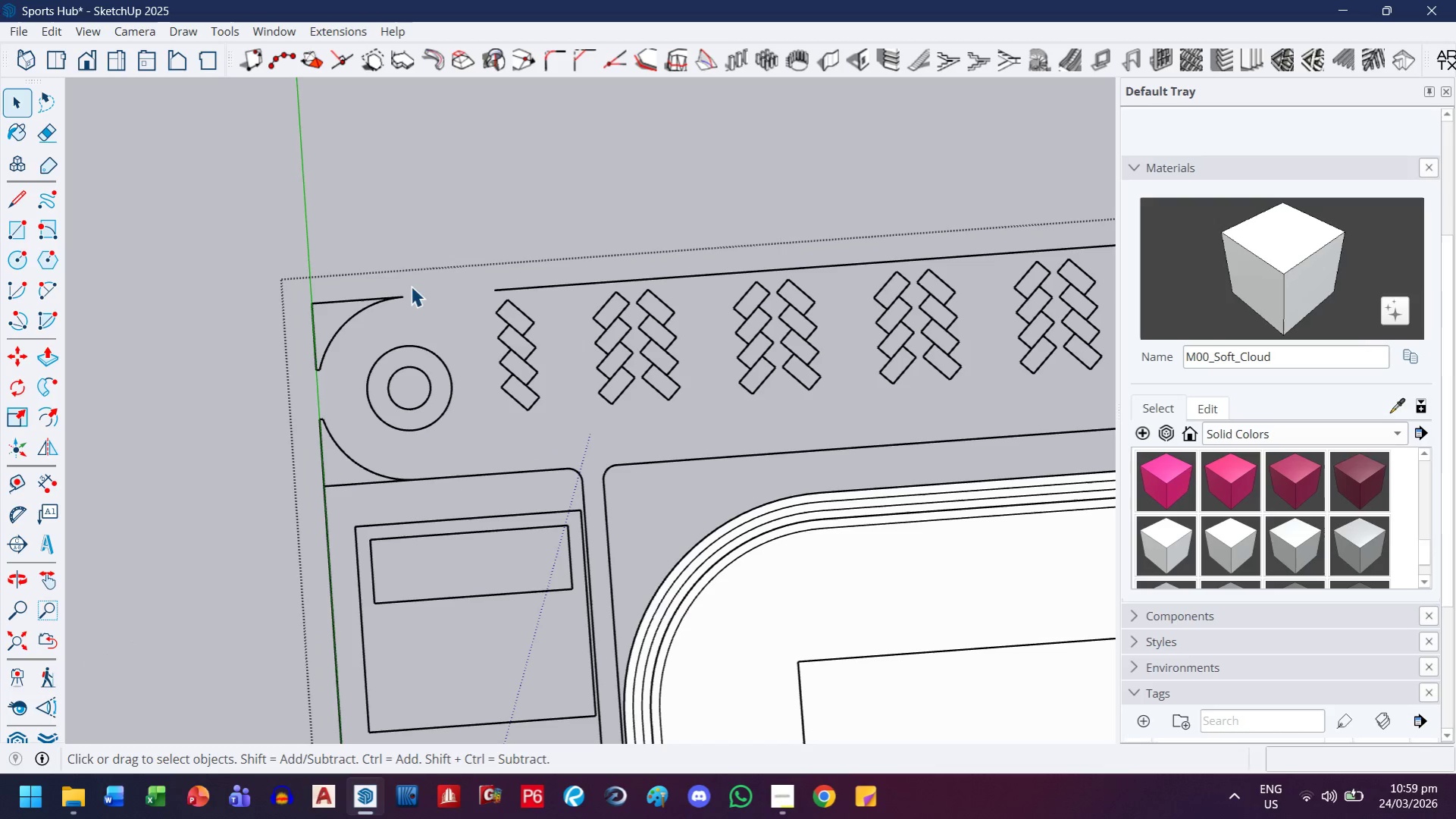 
left_click_drag(start_coordinate=[412, 259], to_coordinate=[298, 347])
 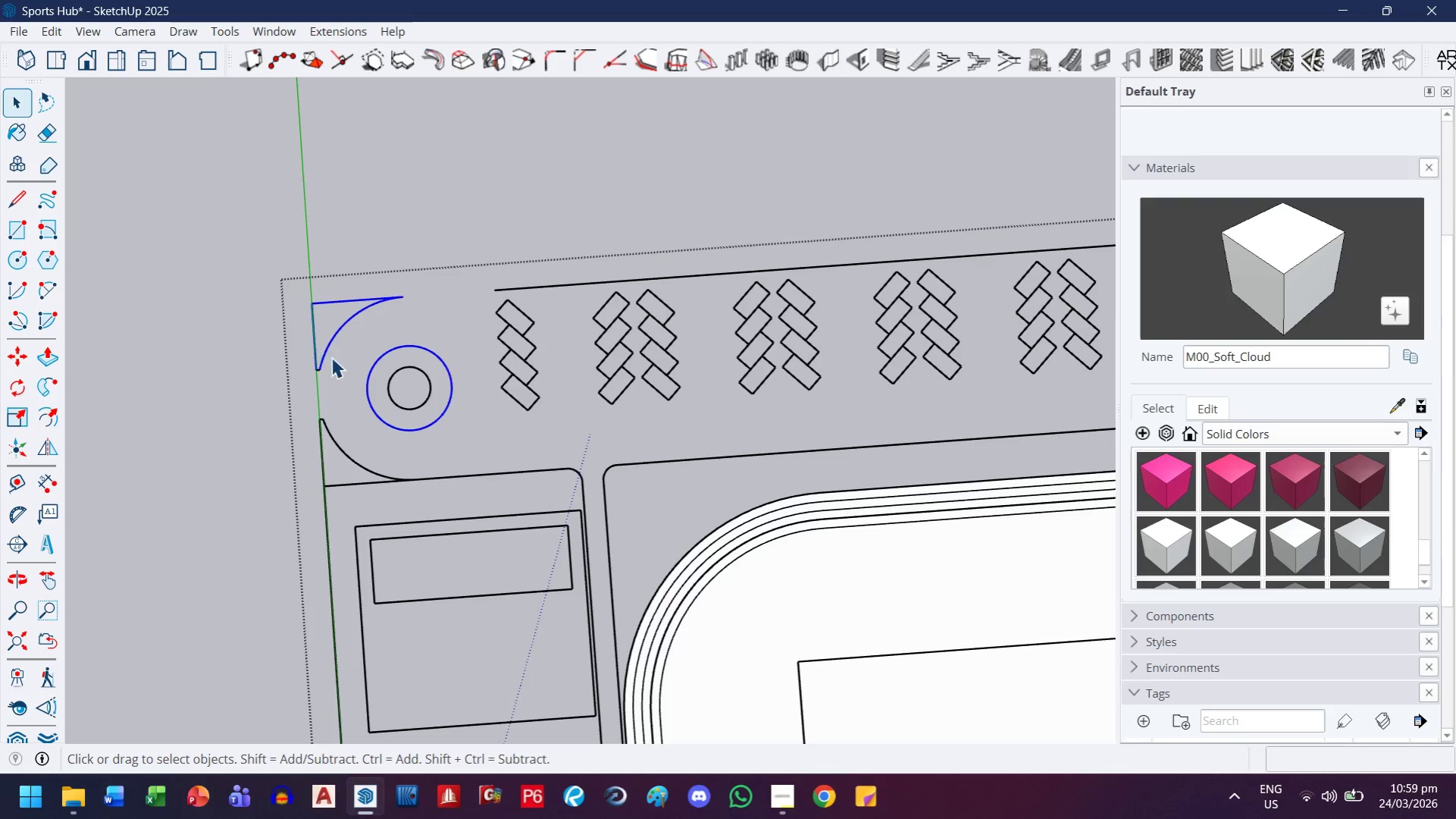 
left_click_drag(start_coordinate=[494, 453], to_coordinate=[410, 337])
 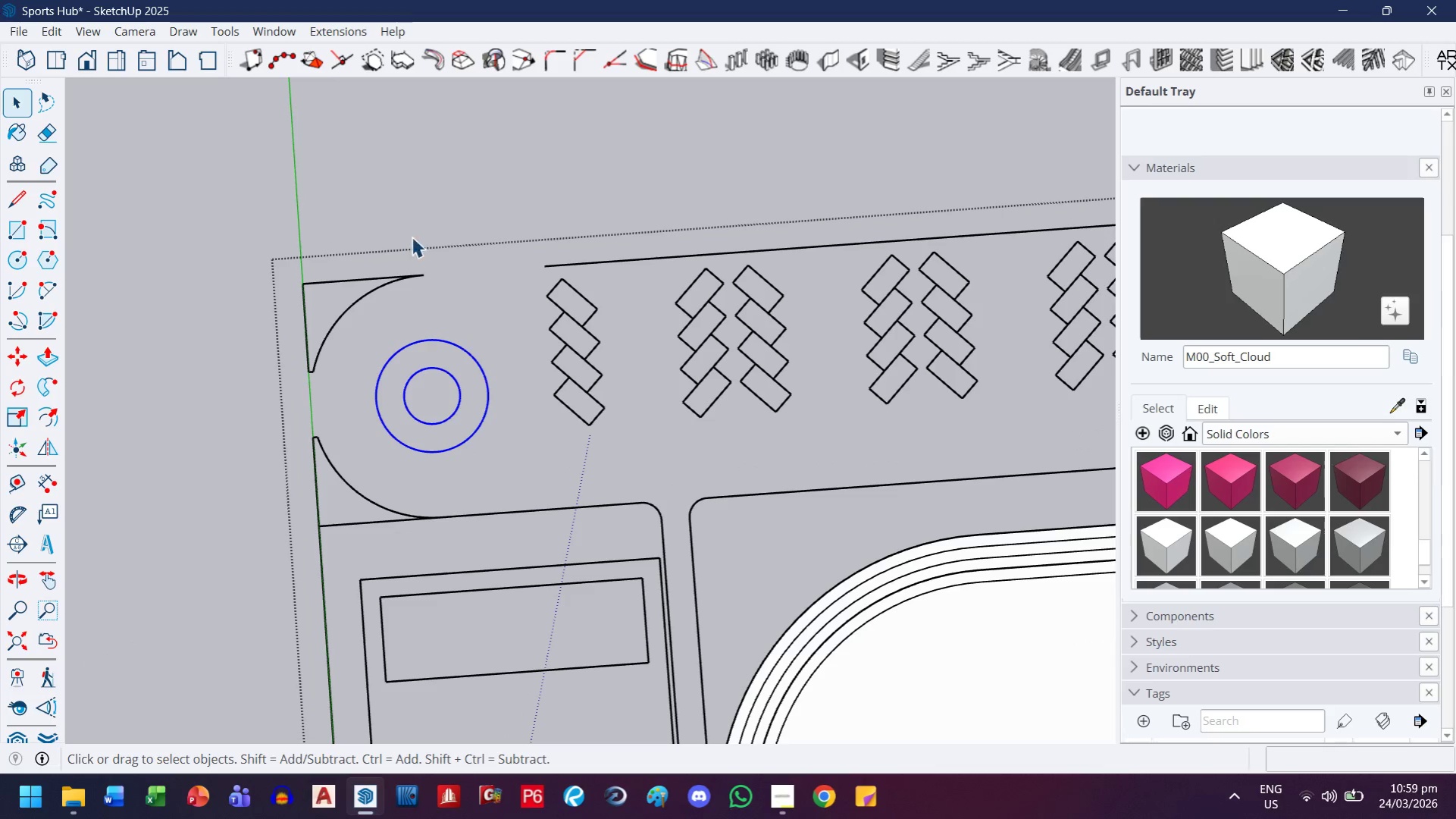 
scroll: coordinate [343, 366], scroll_direction: up, amount: 3.0
 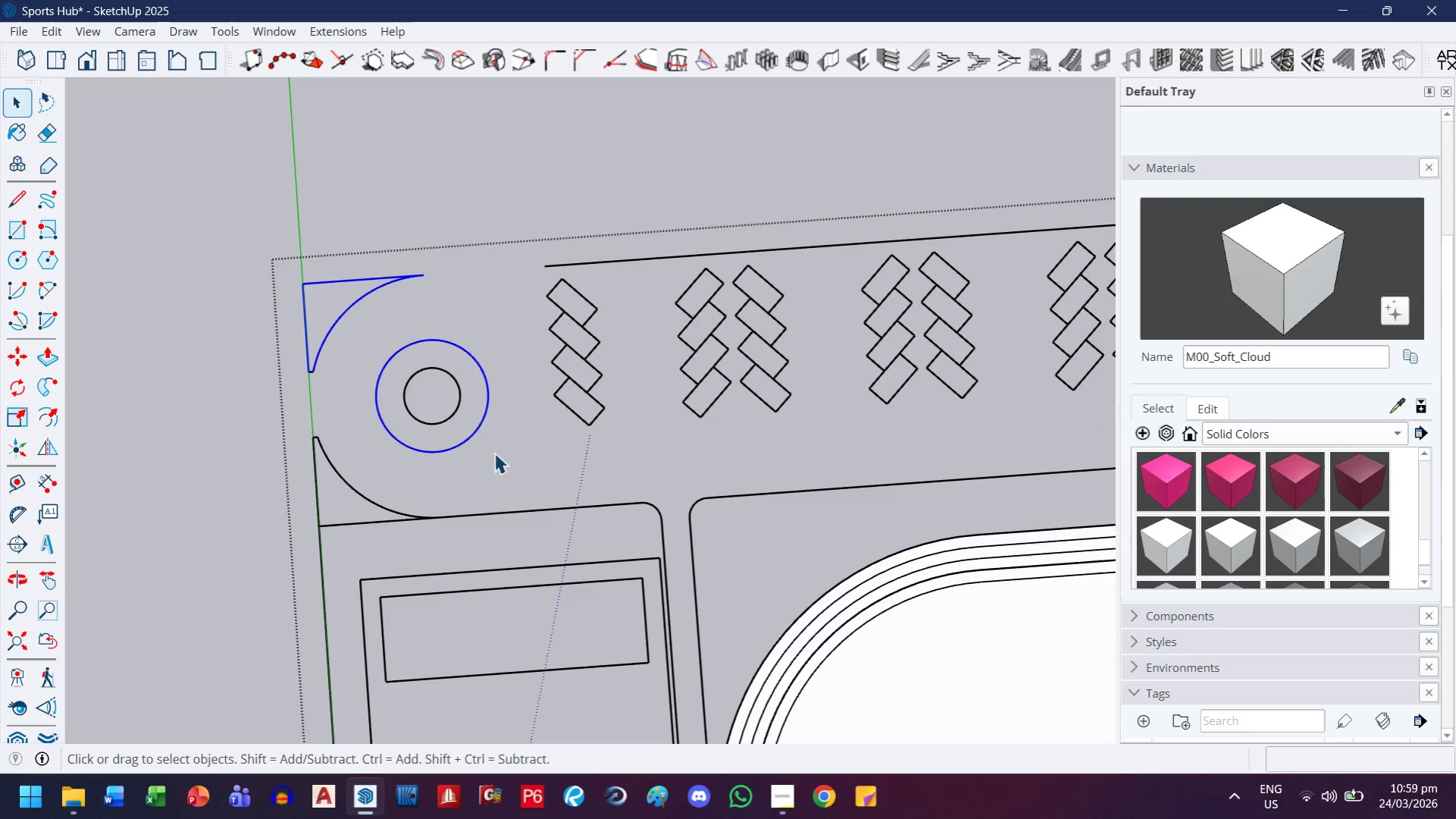 
hold_key(key=ControlLeft, duration=1.5)
left_click_drag(start_coordinate=[424, 218], to_coordinate=[252, 388])
 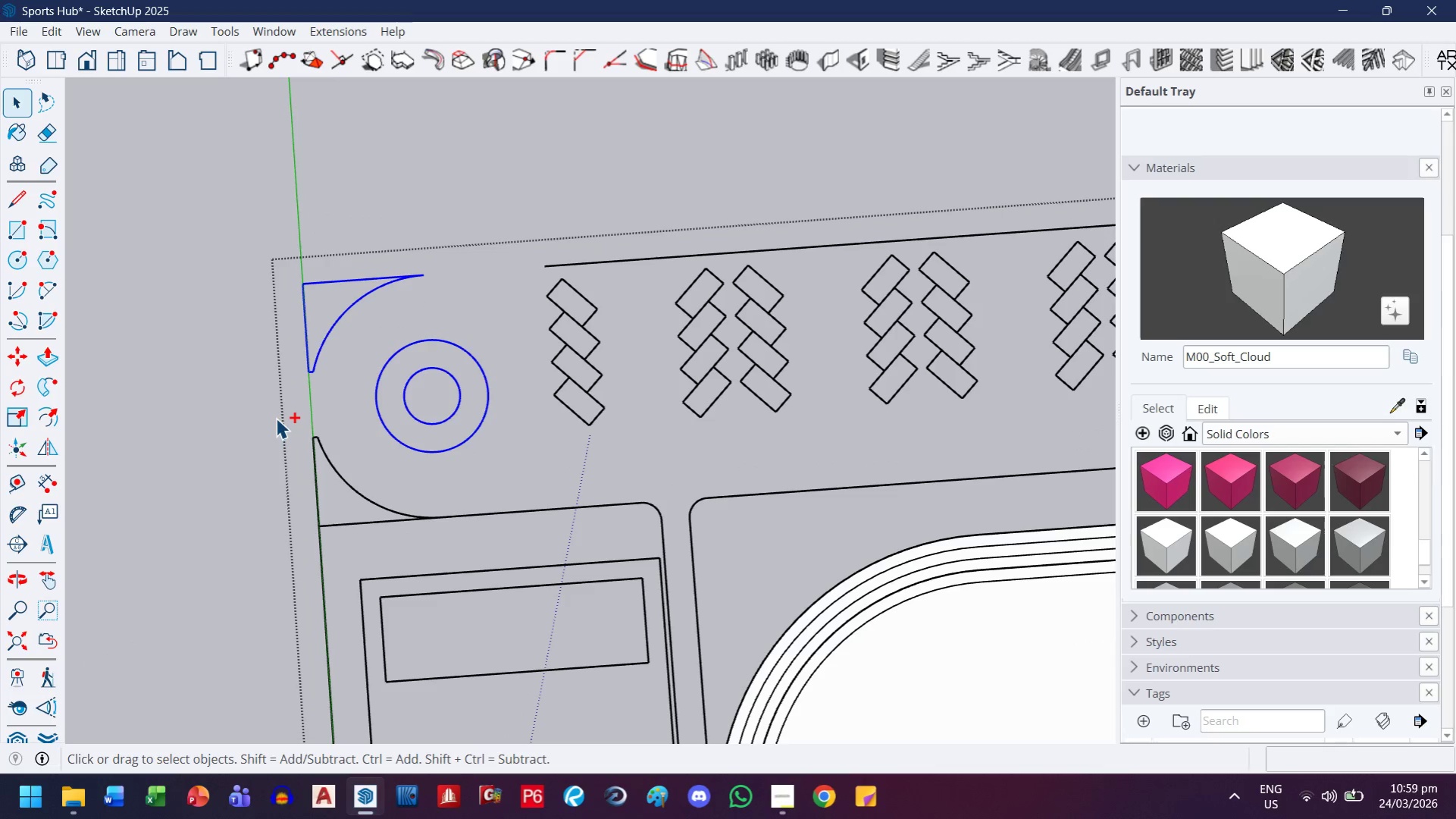 
left_click_drag(start_coordinate=[276, 418], to_coordinate=[451, 544])
 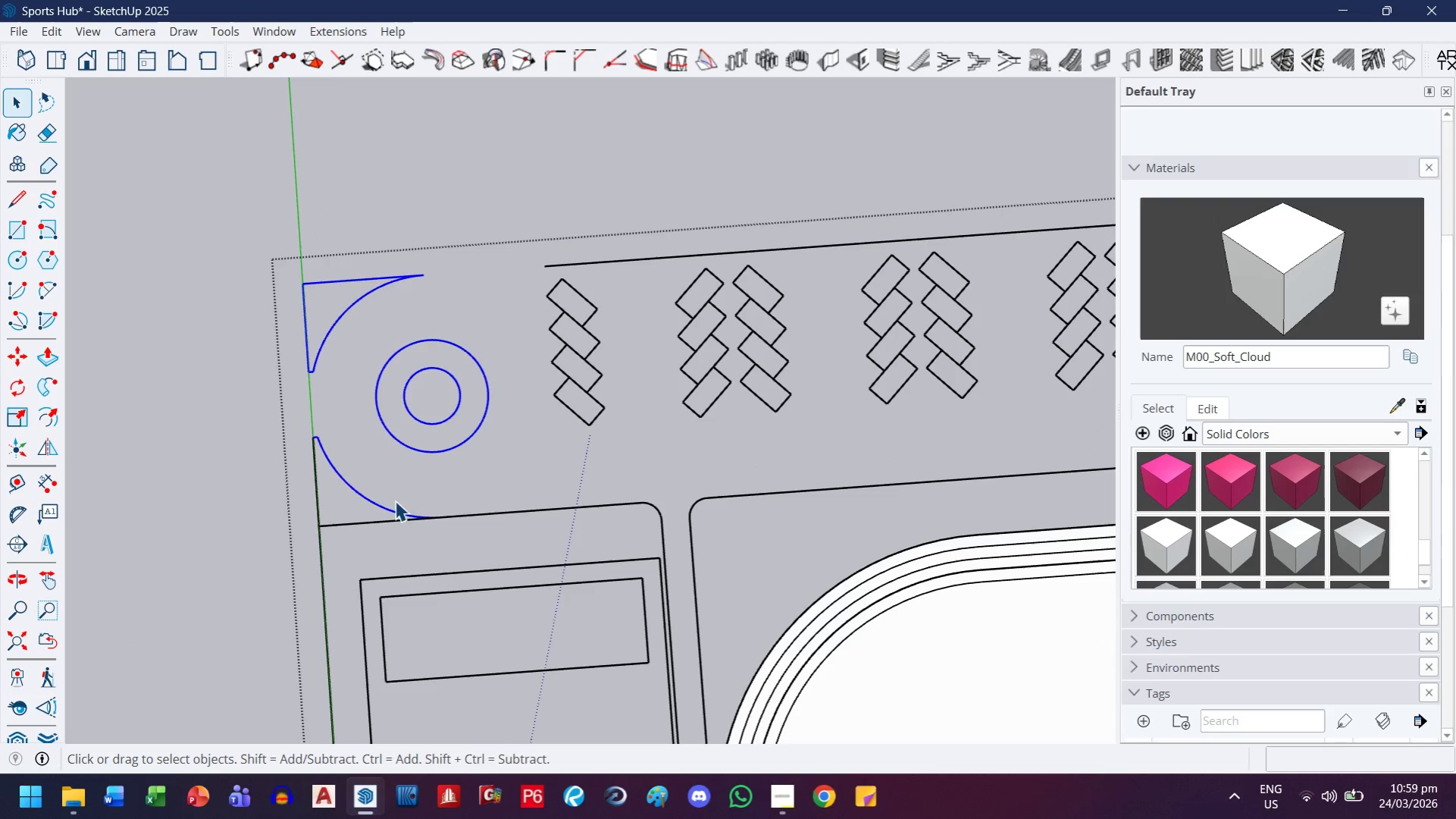 
hold_key(key=ControlLeft, duration=1.09)
 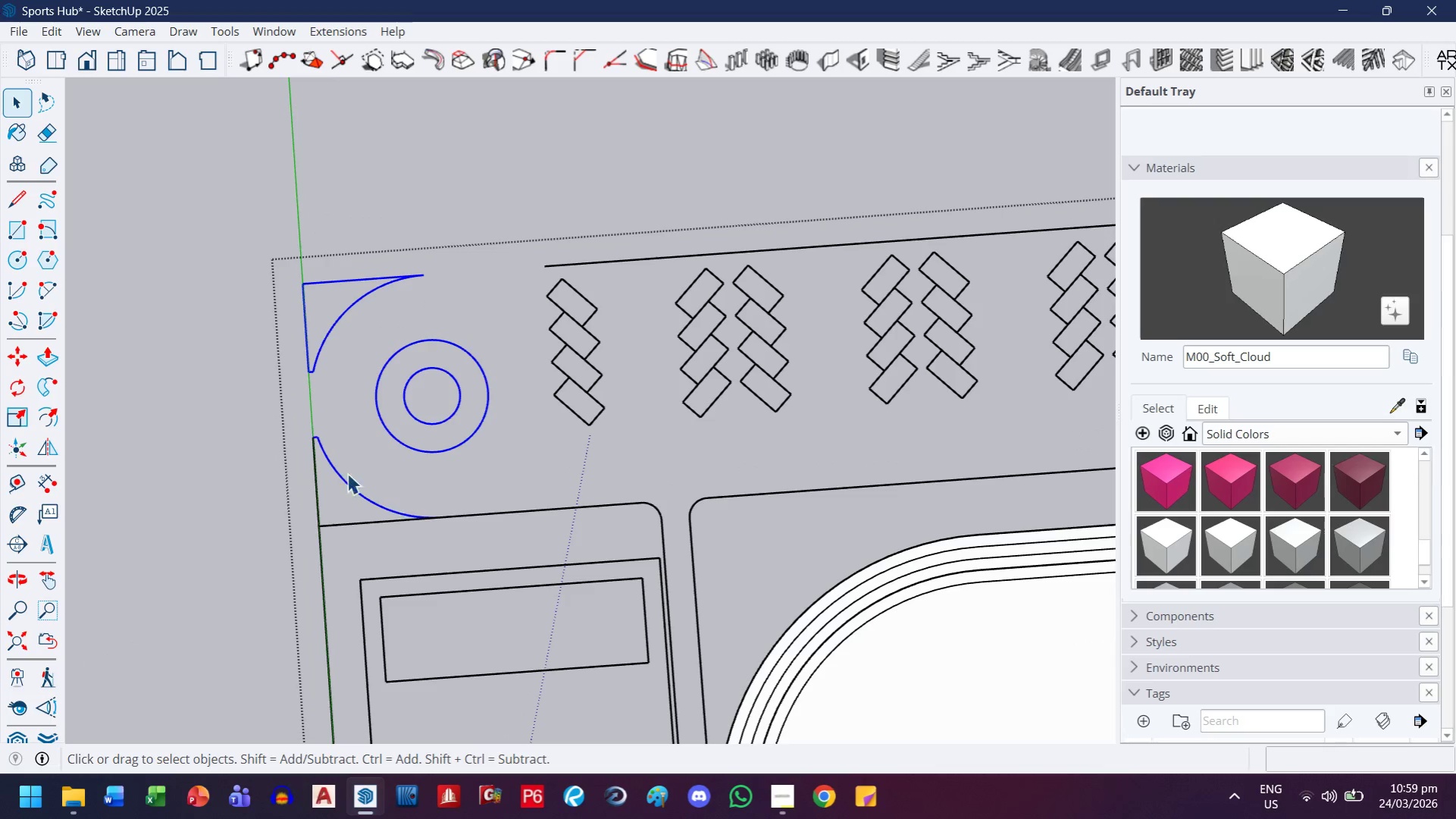 
hold_key(key=ControlLeft, duration=1.52)
left_click_drag(start_coordinate=[343, 444], to_coordinate=[283, 479])
 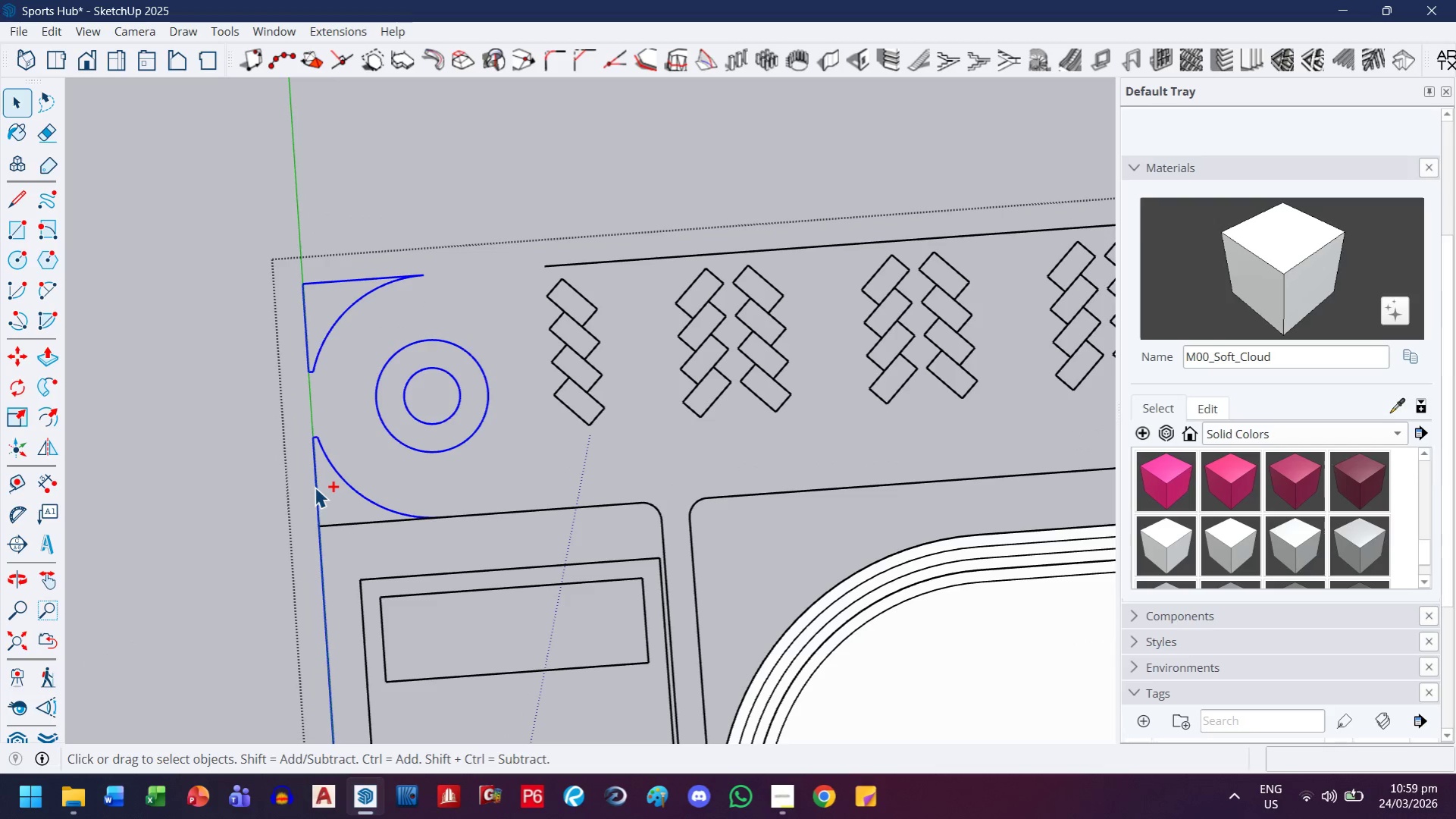 
key(Control+ControlLeft)
 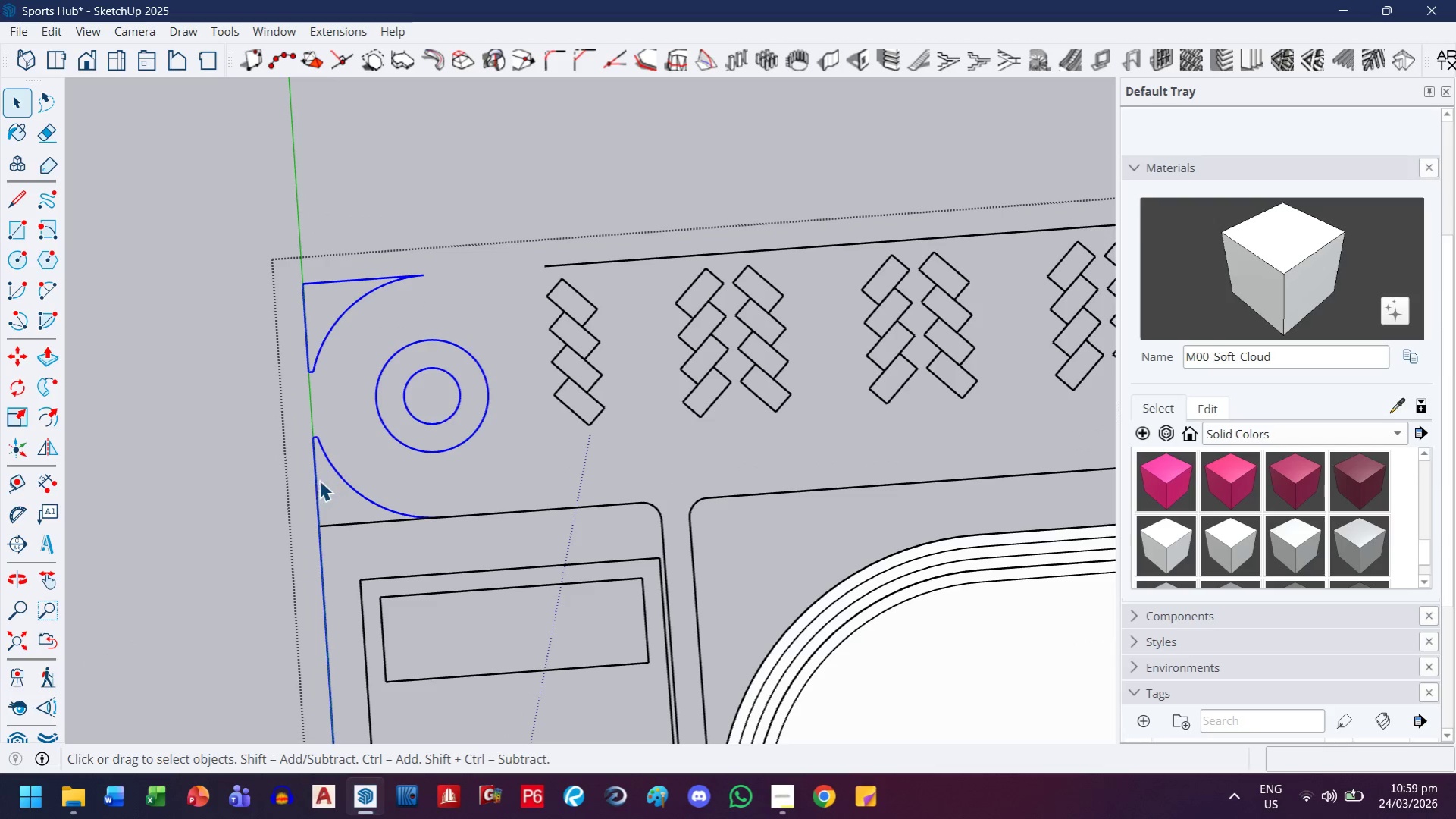 
key(Control+ControlLeft)
 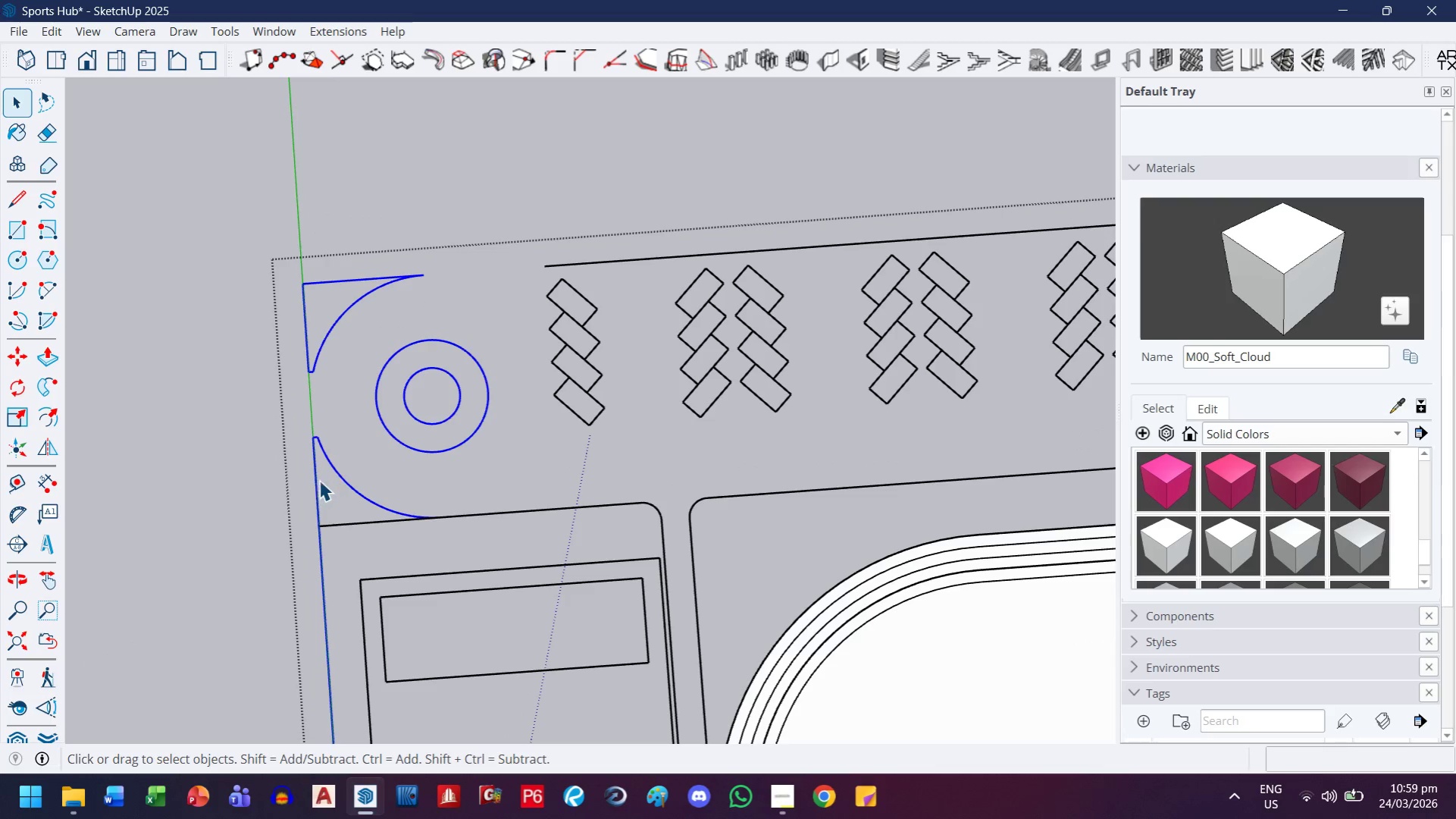 
key(Control+ControlLeft)
 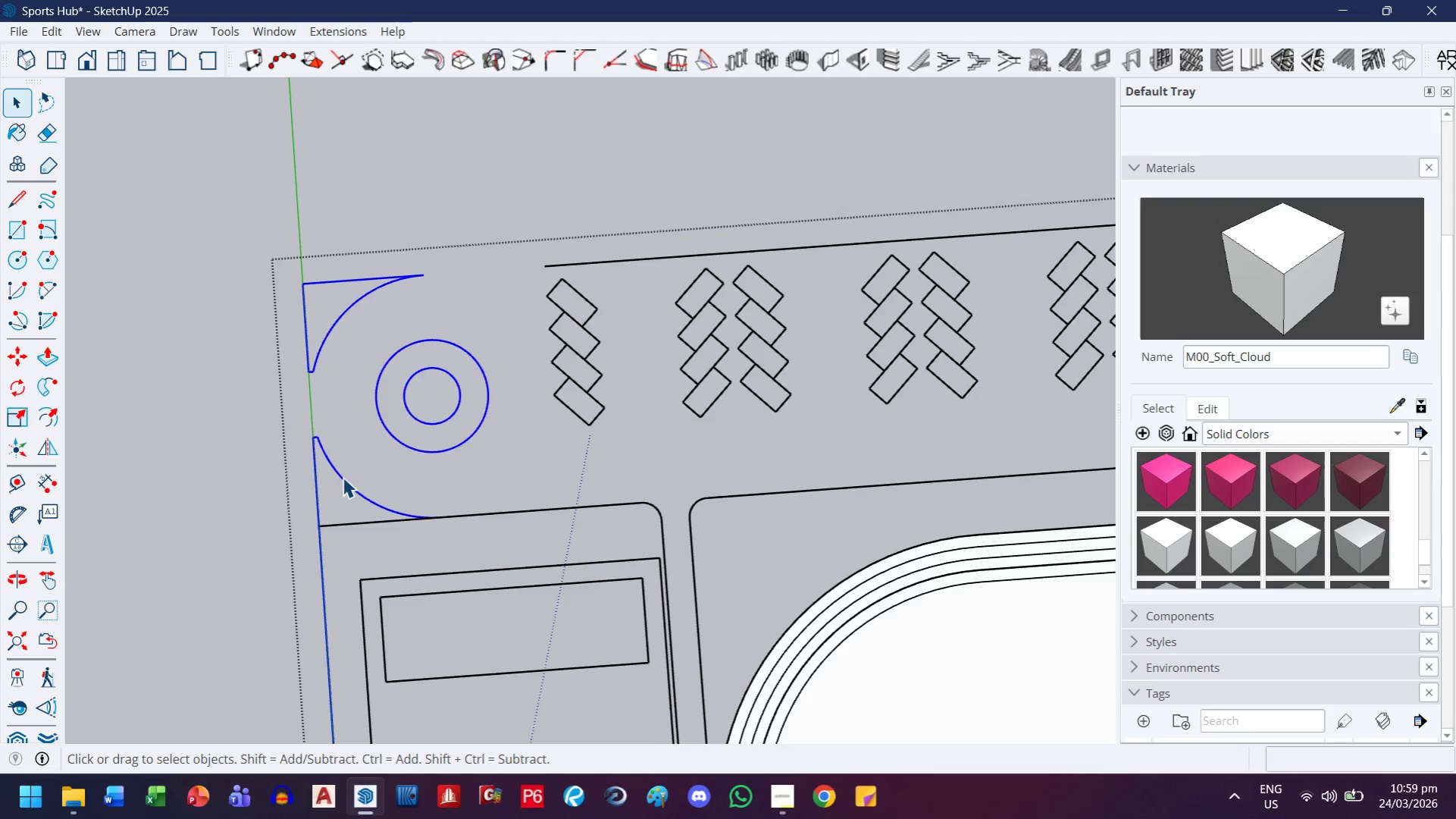 
hold_key(key=ControlLeft, duration=1.5)
 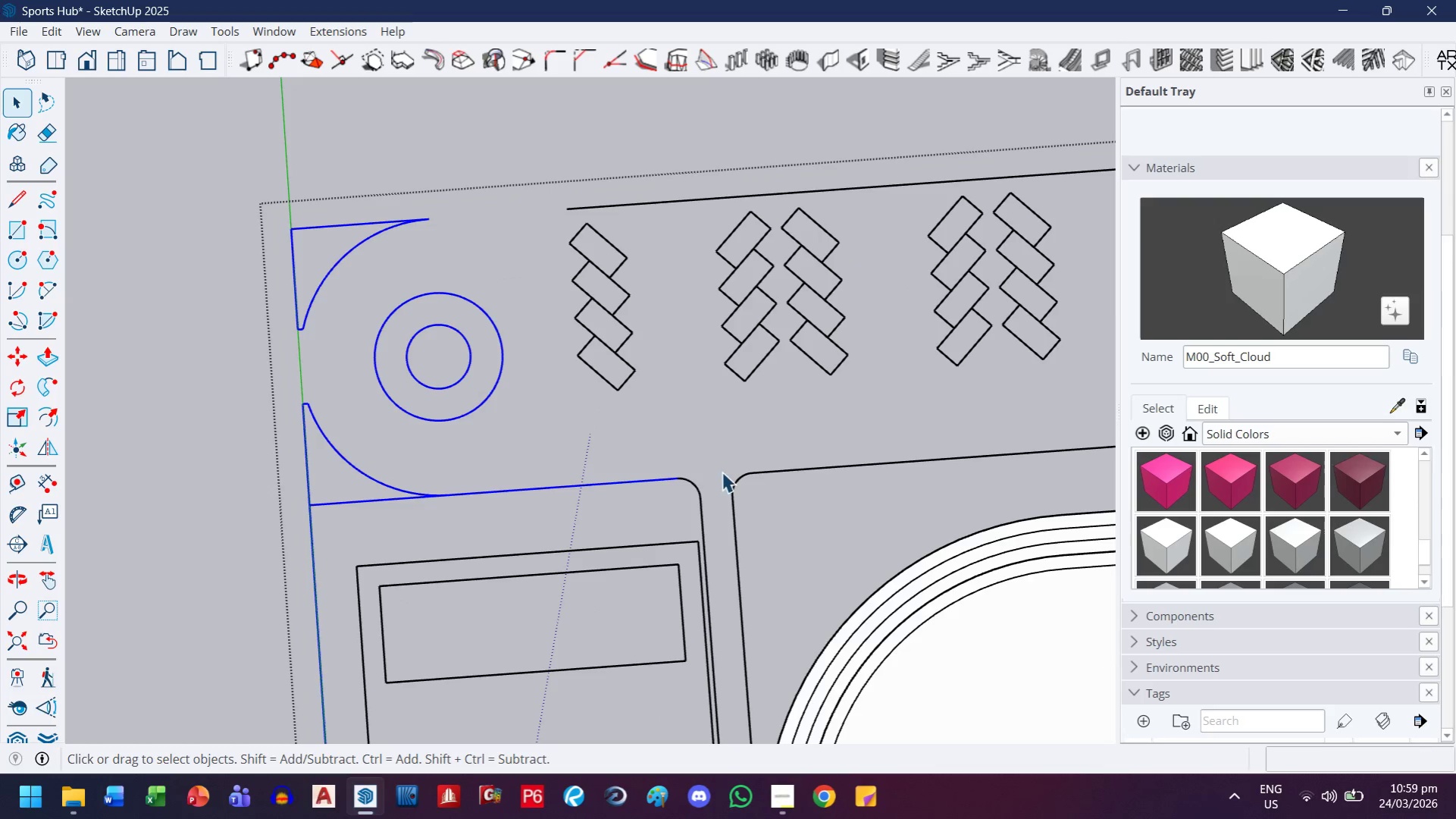 
scroll: coordinate [347, 514], scroll_direction: up, amount: 1.0
 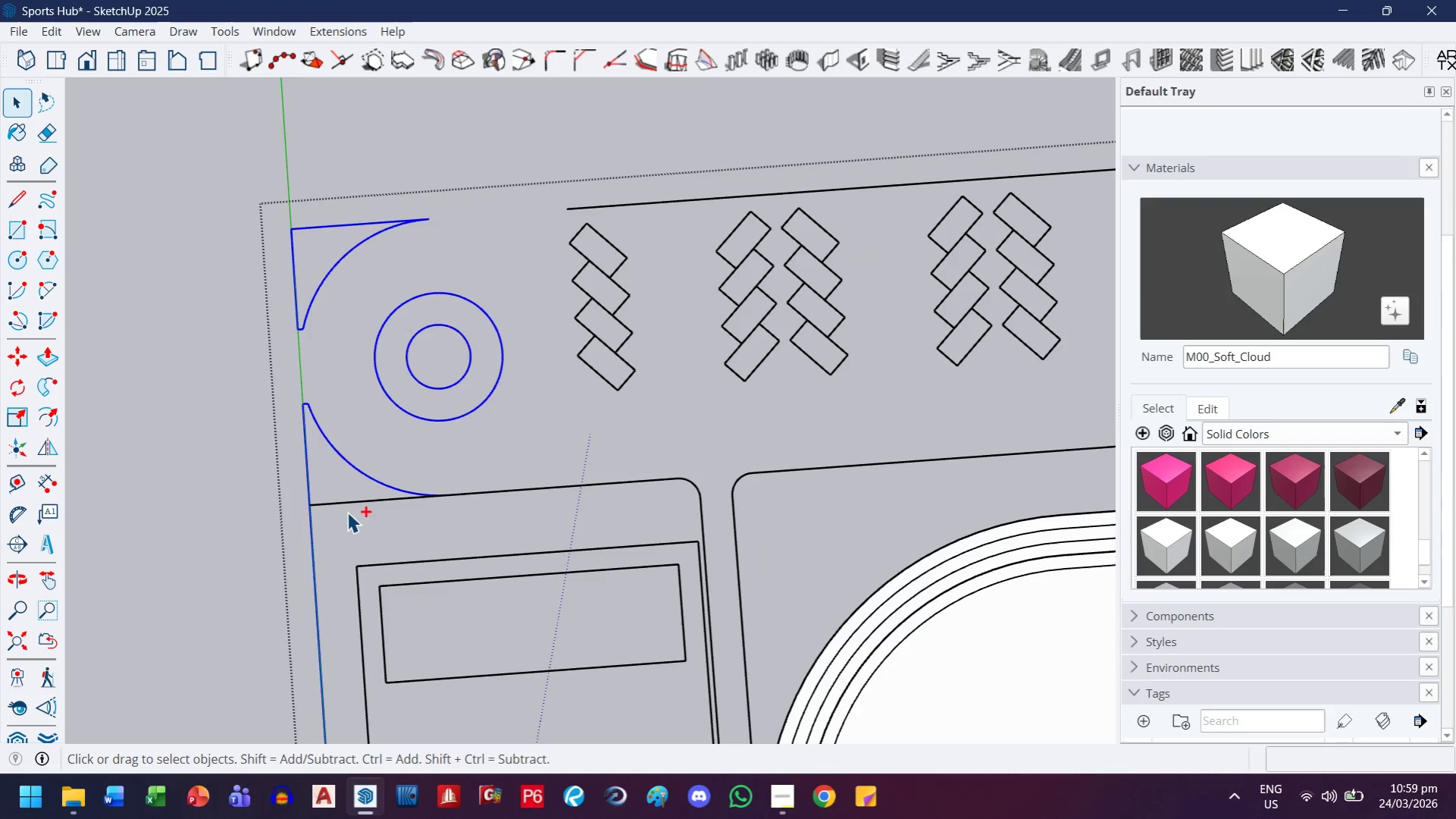 
left_click([347, 501])
 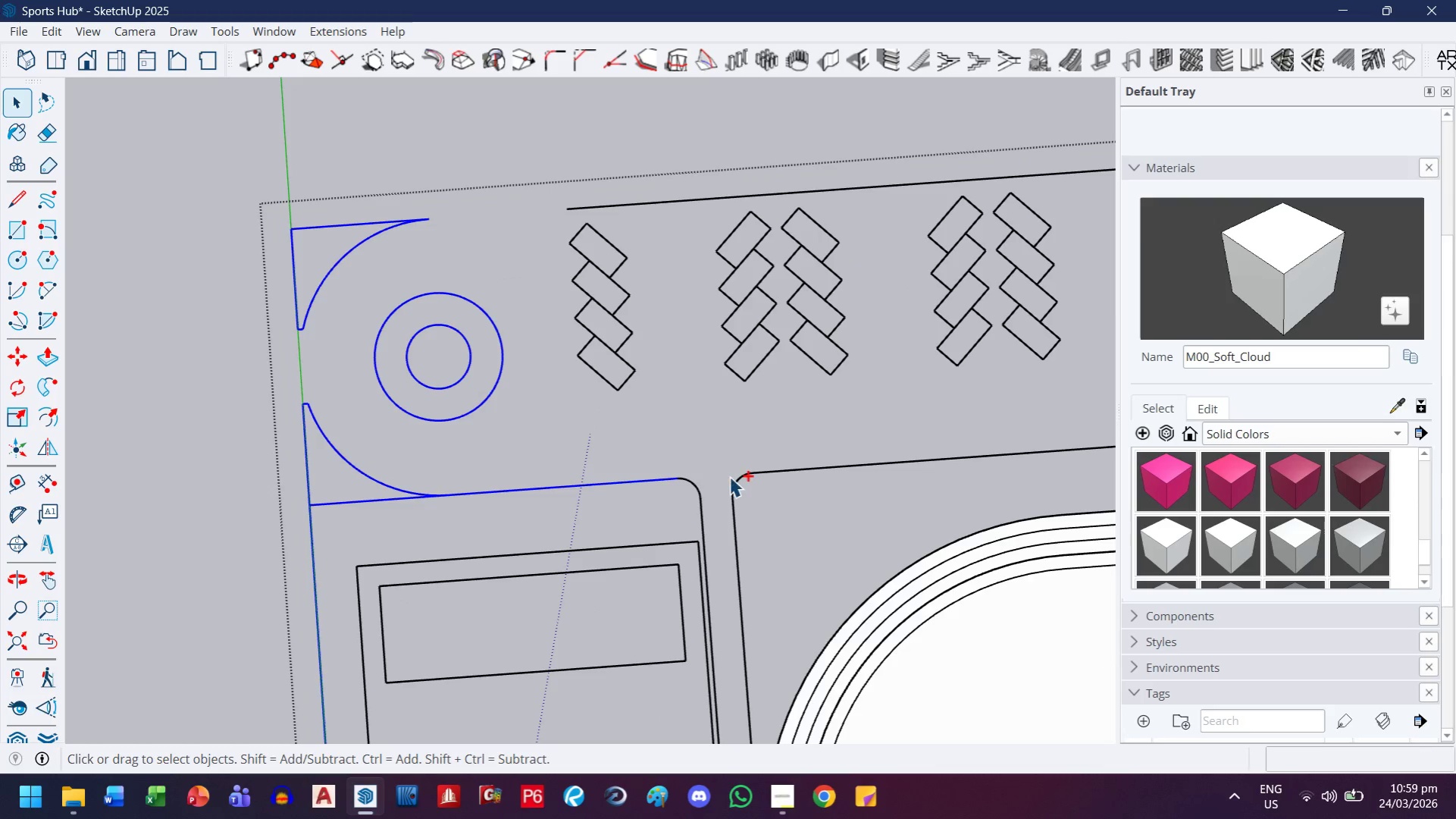 
hold_key(key=ControlLeft, duration=0.33)
 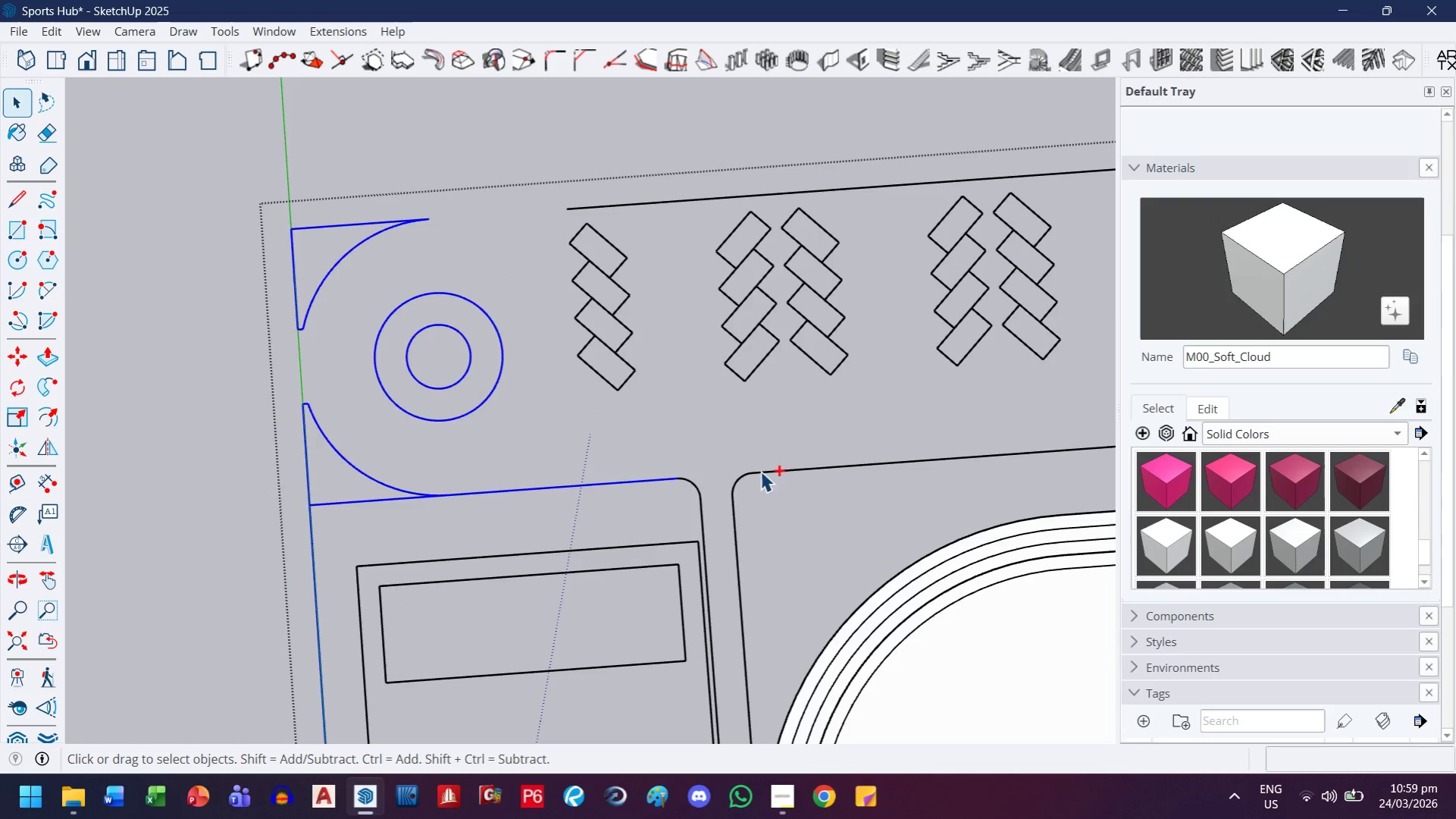 
hold_key(key=ControlLeft, duration=0.91)
left_click([784, 469])
 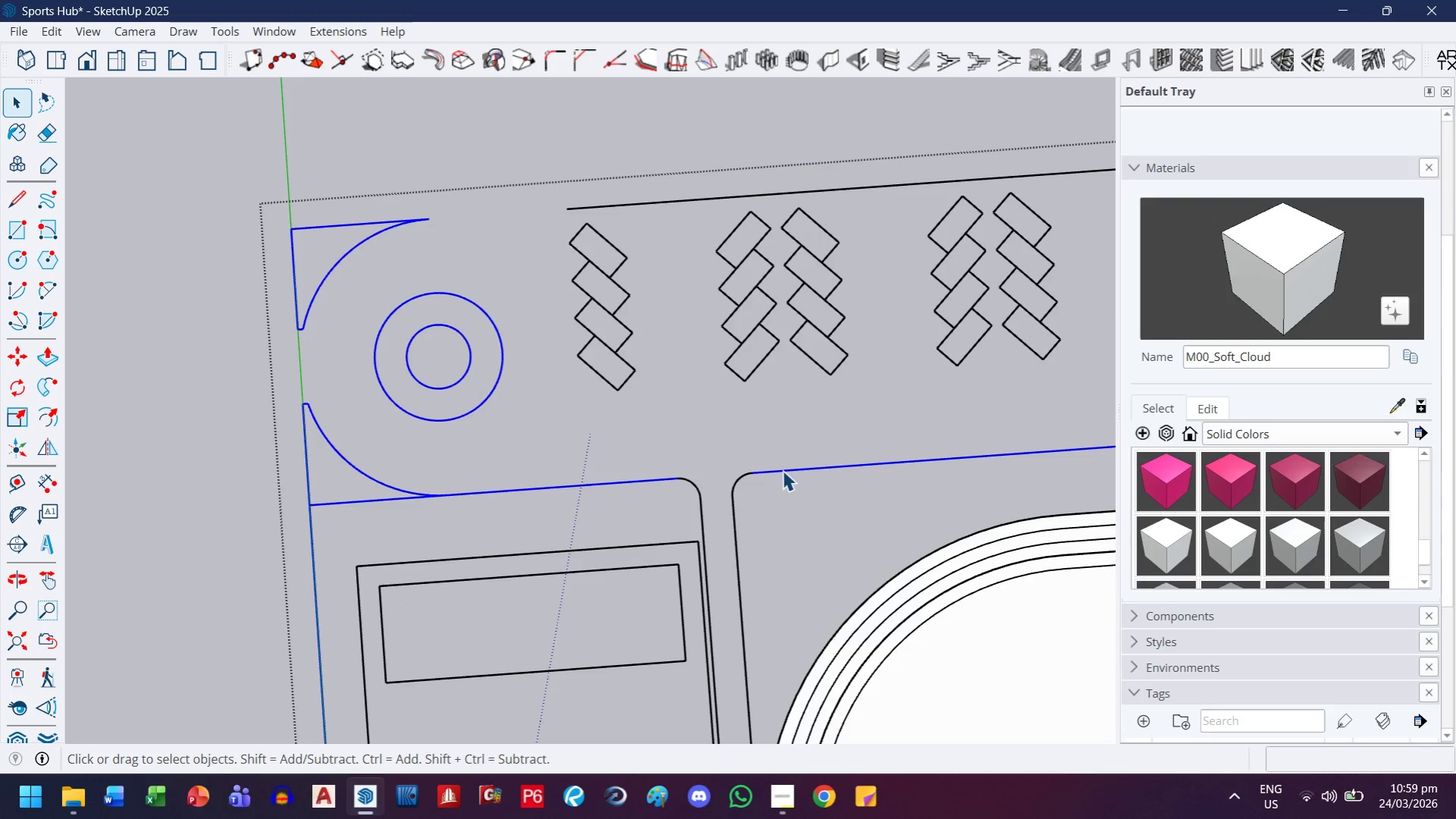 
hold_key(key=ControlLeft, duration=1.34)
left_click_drag(start_coordinate=[774, 487], to_coordinate=[653, 449])
 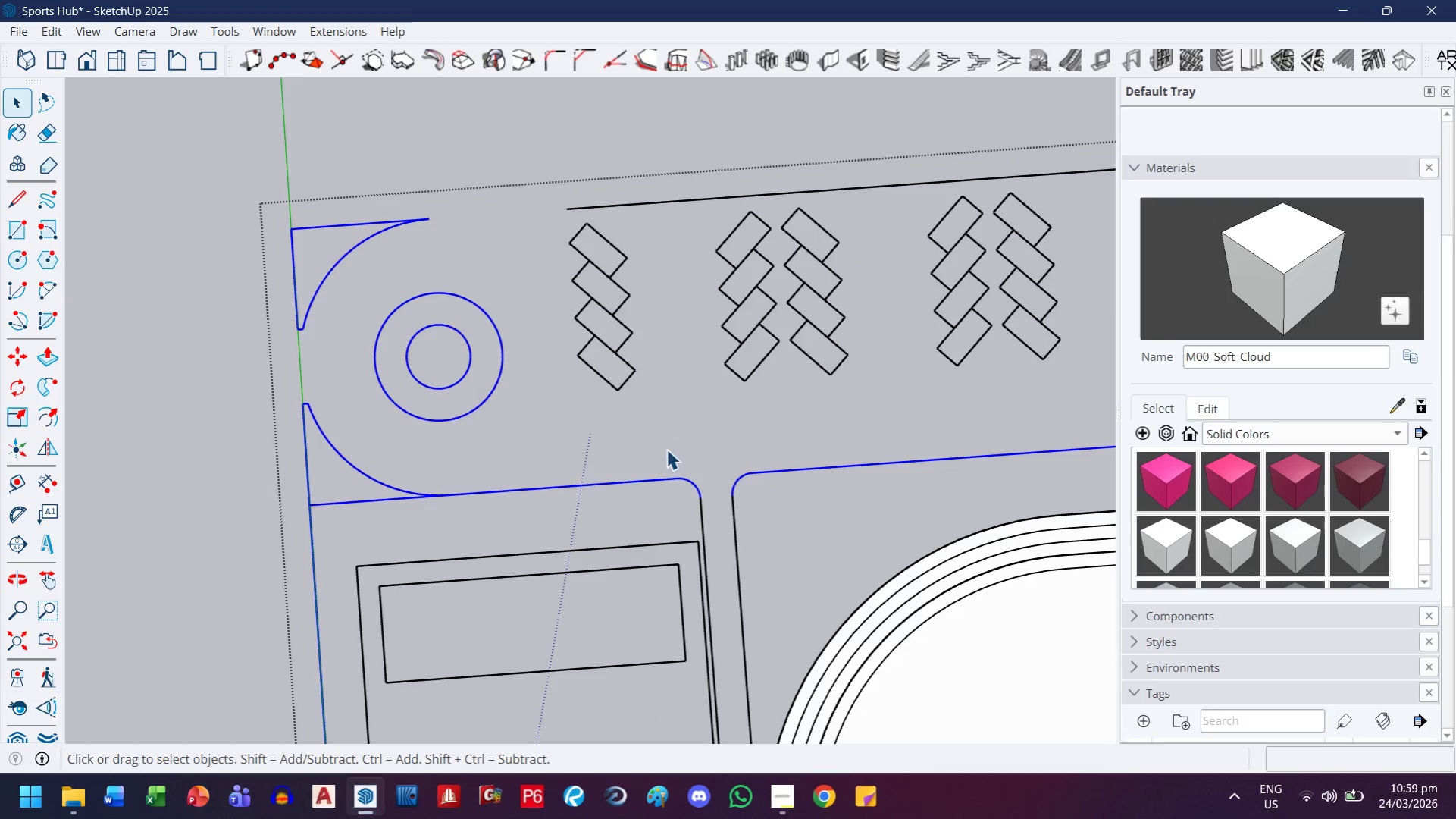 
scroll: coordinate [694, 448], scroll_direction: down, amount: 11.0
 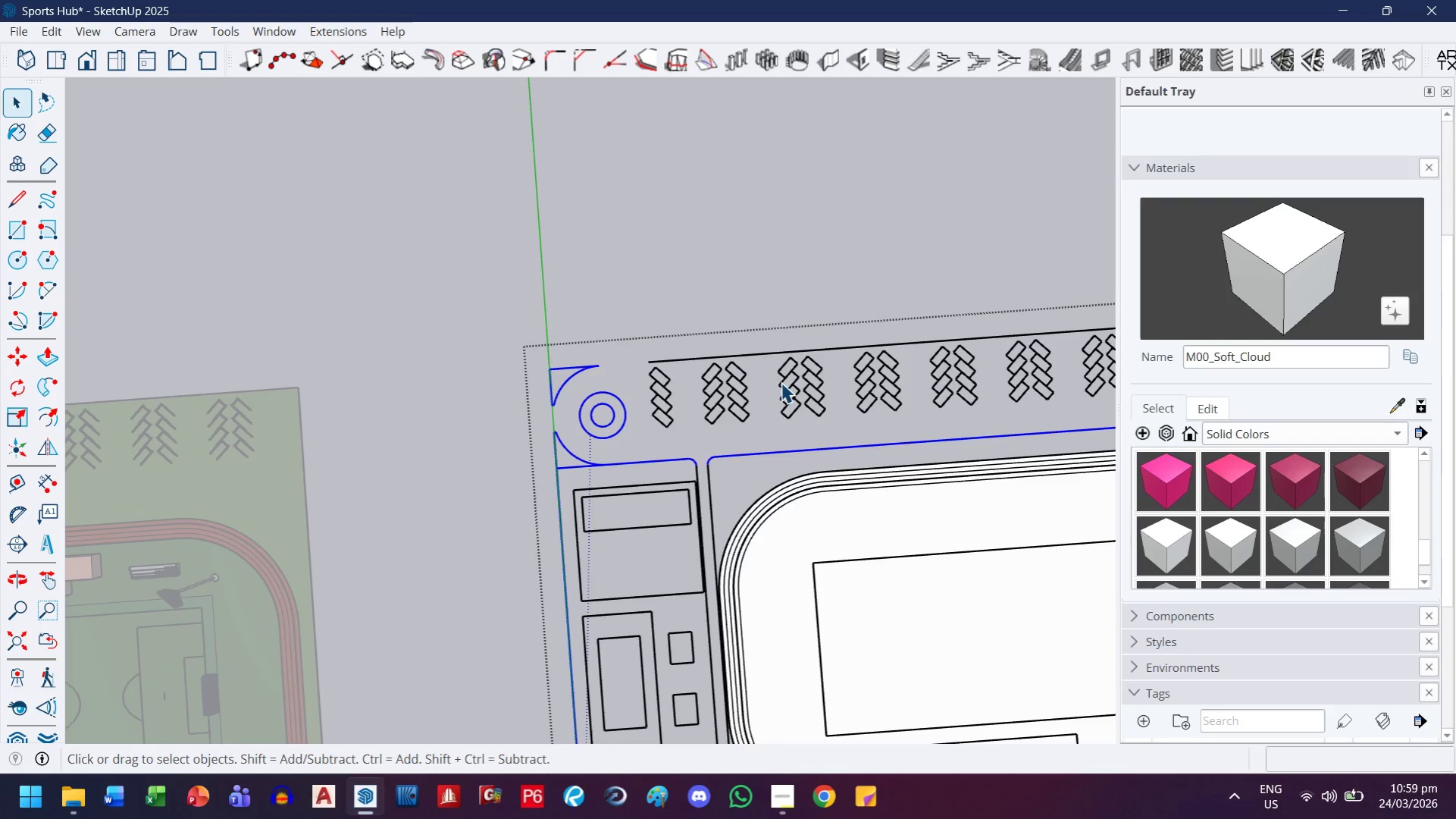 
key(H)
 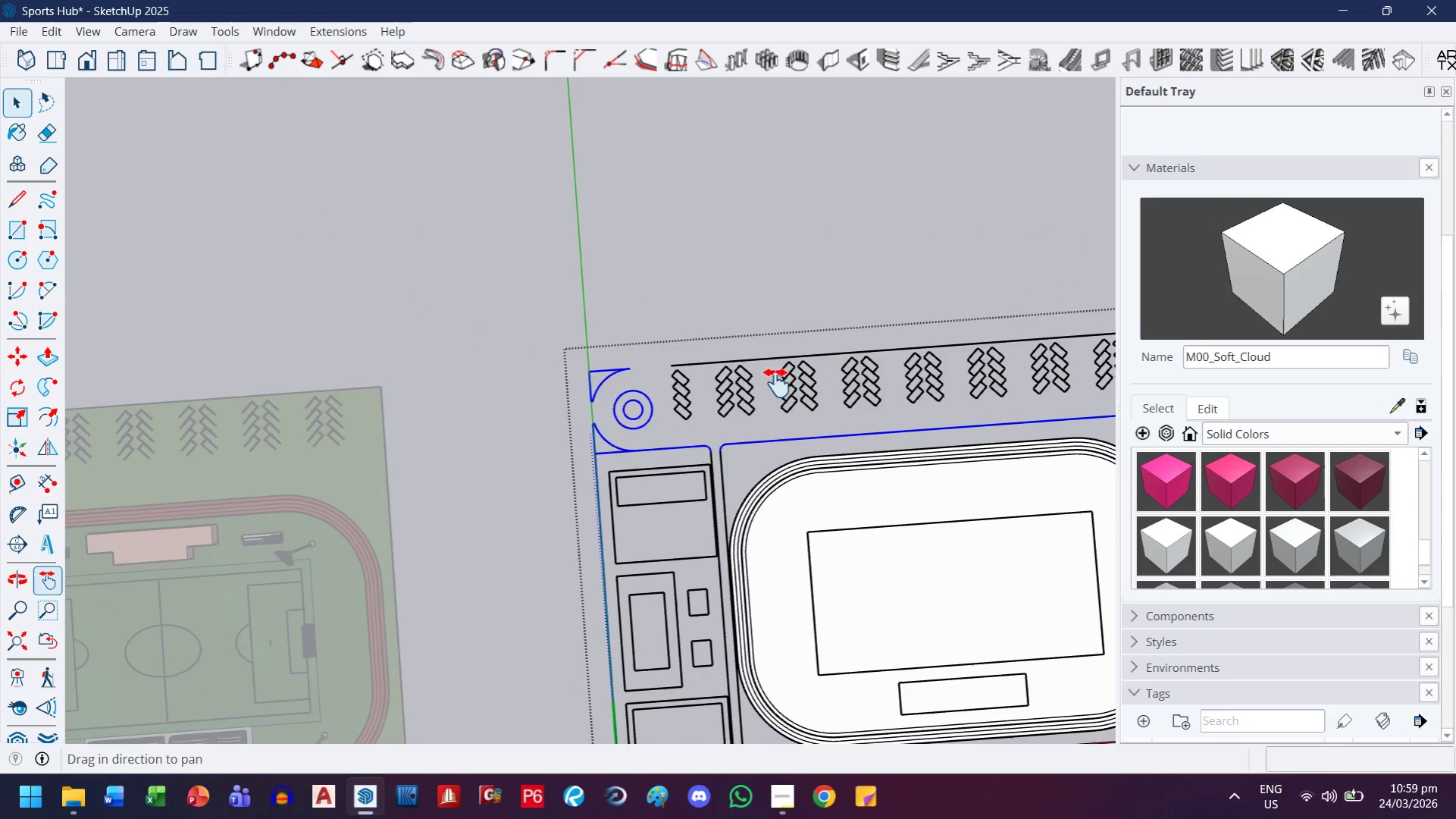 
left_click_drag(start_coordinate=[776, 383], to_coordinate=[393, 384])
 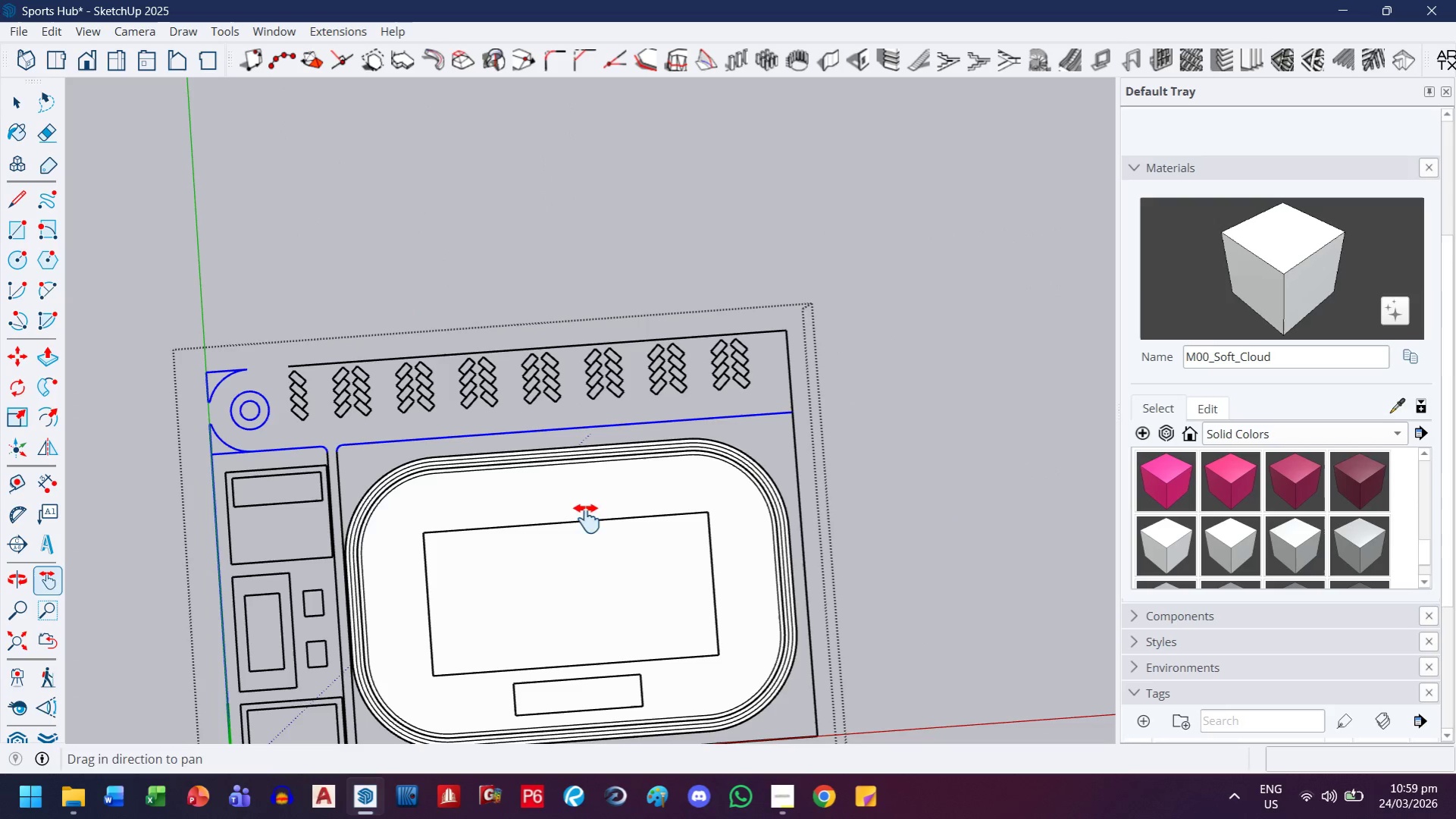 
scroll: coordinate [779, 382], scroll_direction: down, amount: 2.0
 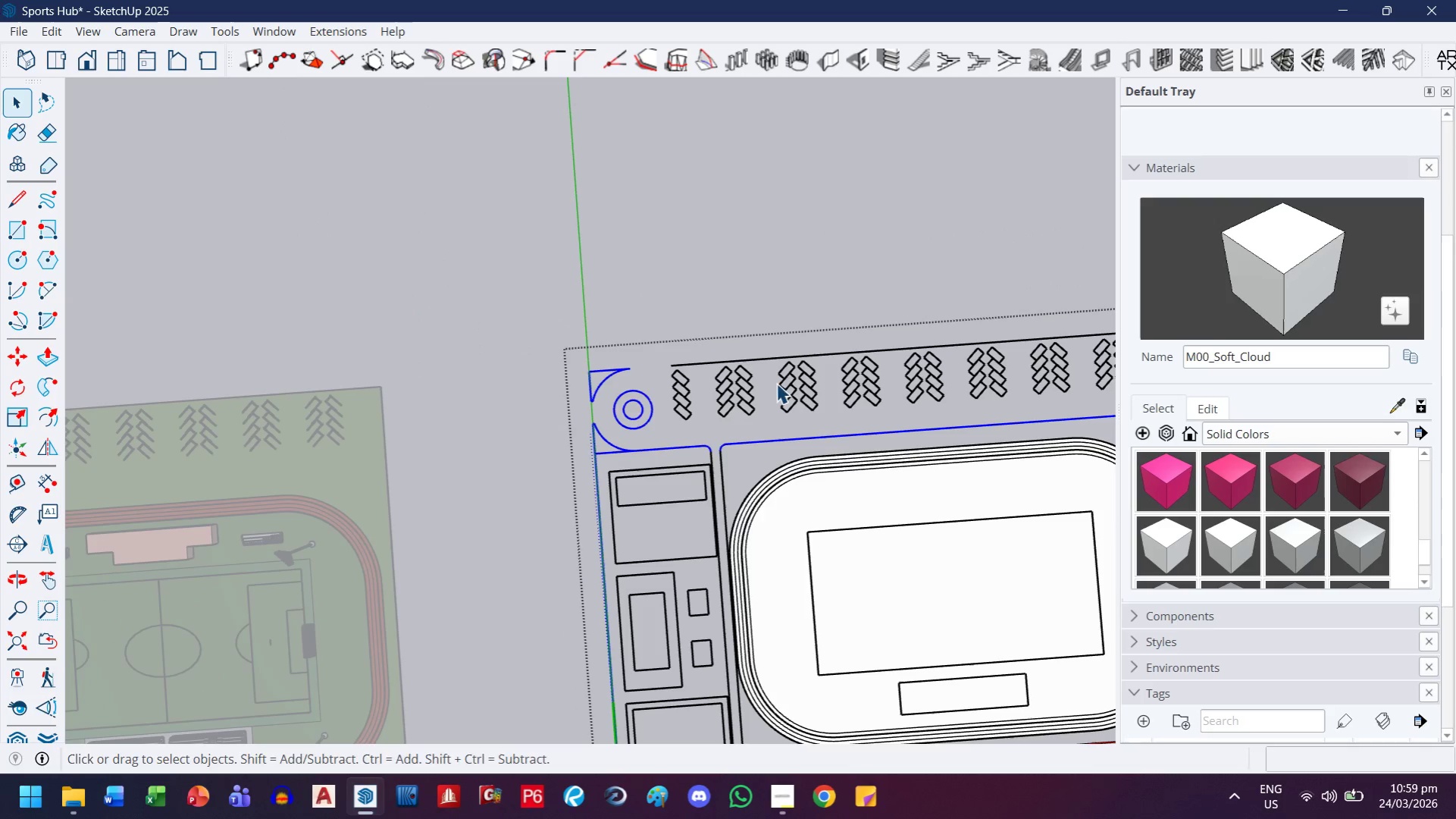 
left_click_drag(start_coordinate=[529, 519], to_coordinate=[742, 322])
 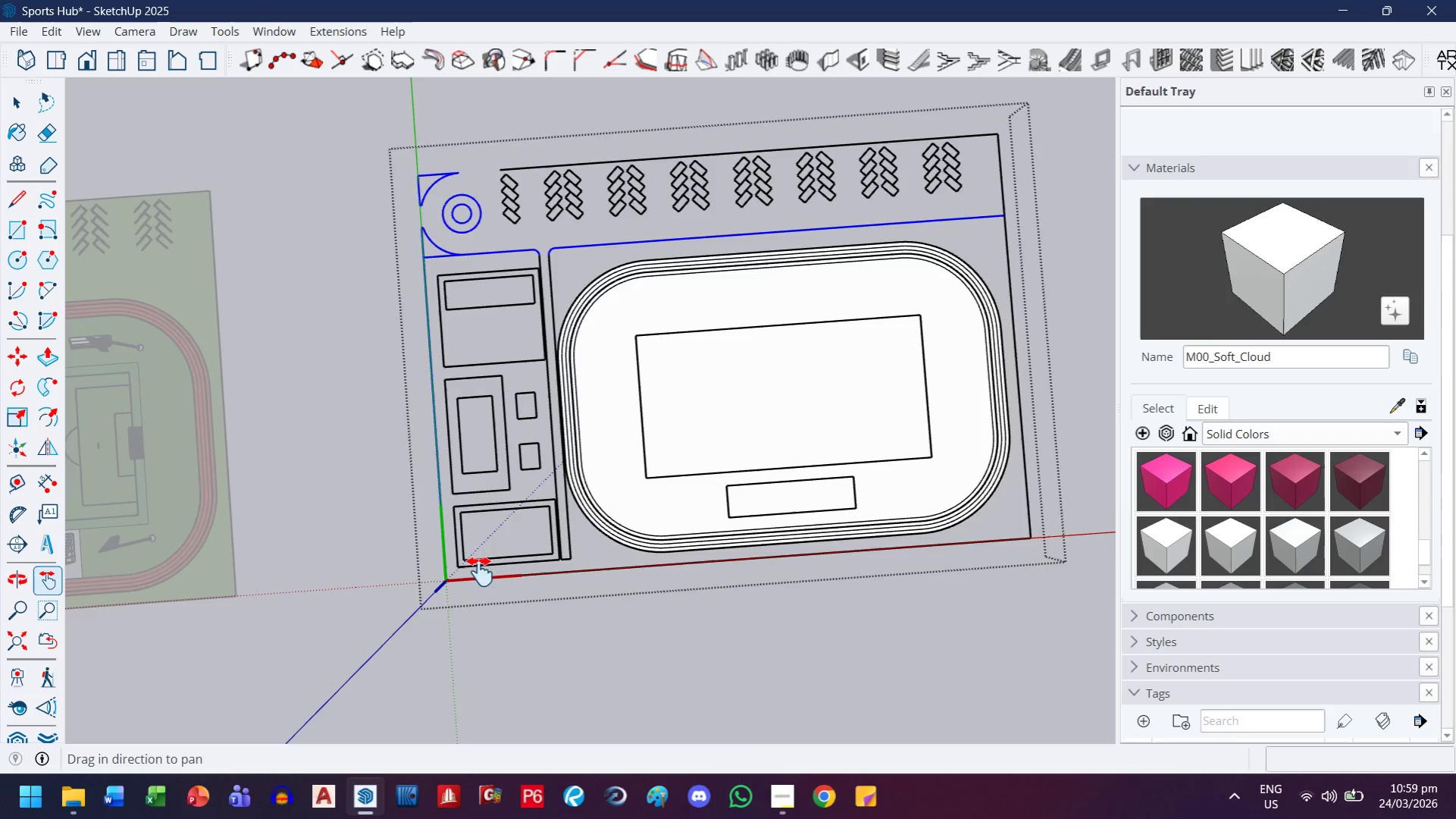 
scroll: coordinate [464, 581], scroll_direction: up, amount: 8.0
 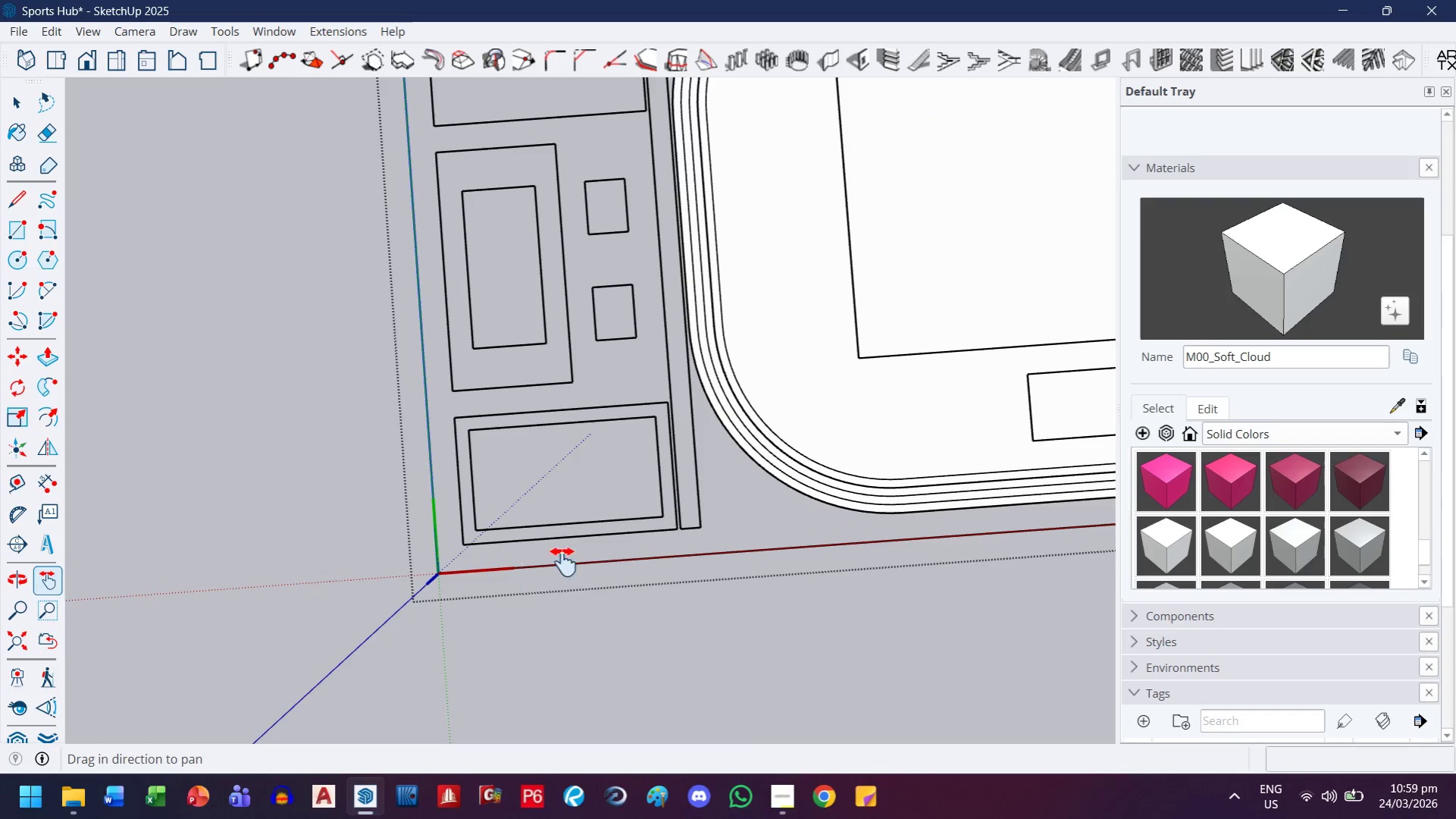 
key(Control+C)
 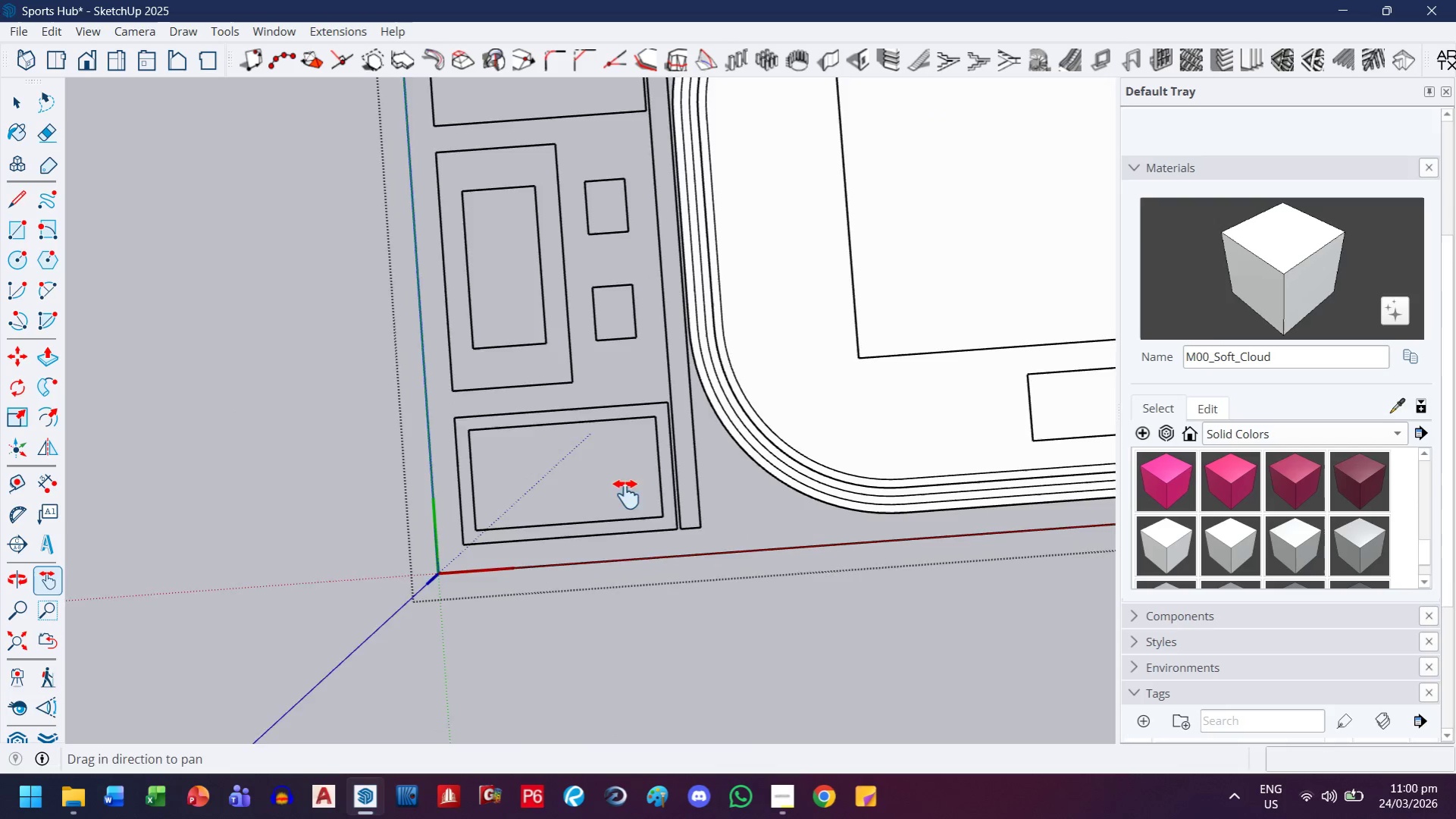 
left_click_drag(start_coordinate=[248, 388], to_coordinate=[707, 442])
 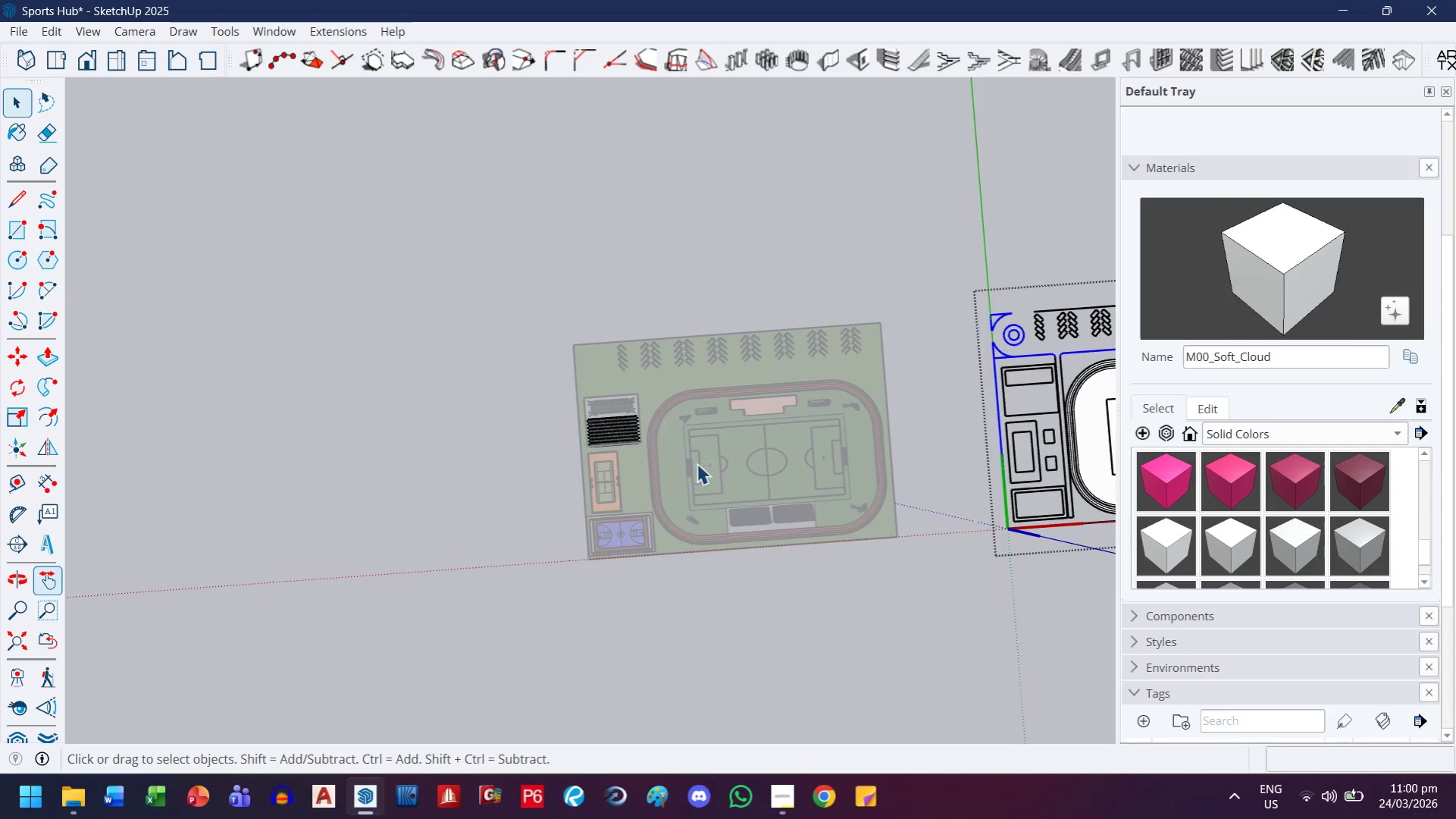 
scroll: coordinate [557, 424], scroll_direction: down, amount: 15.0
 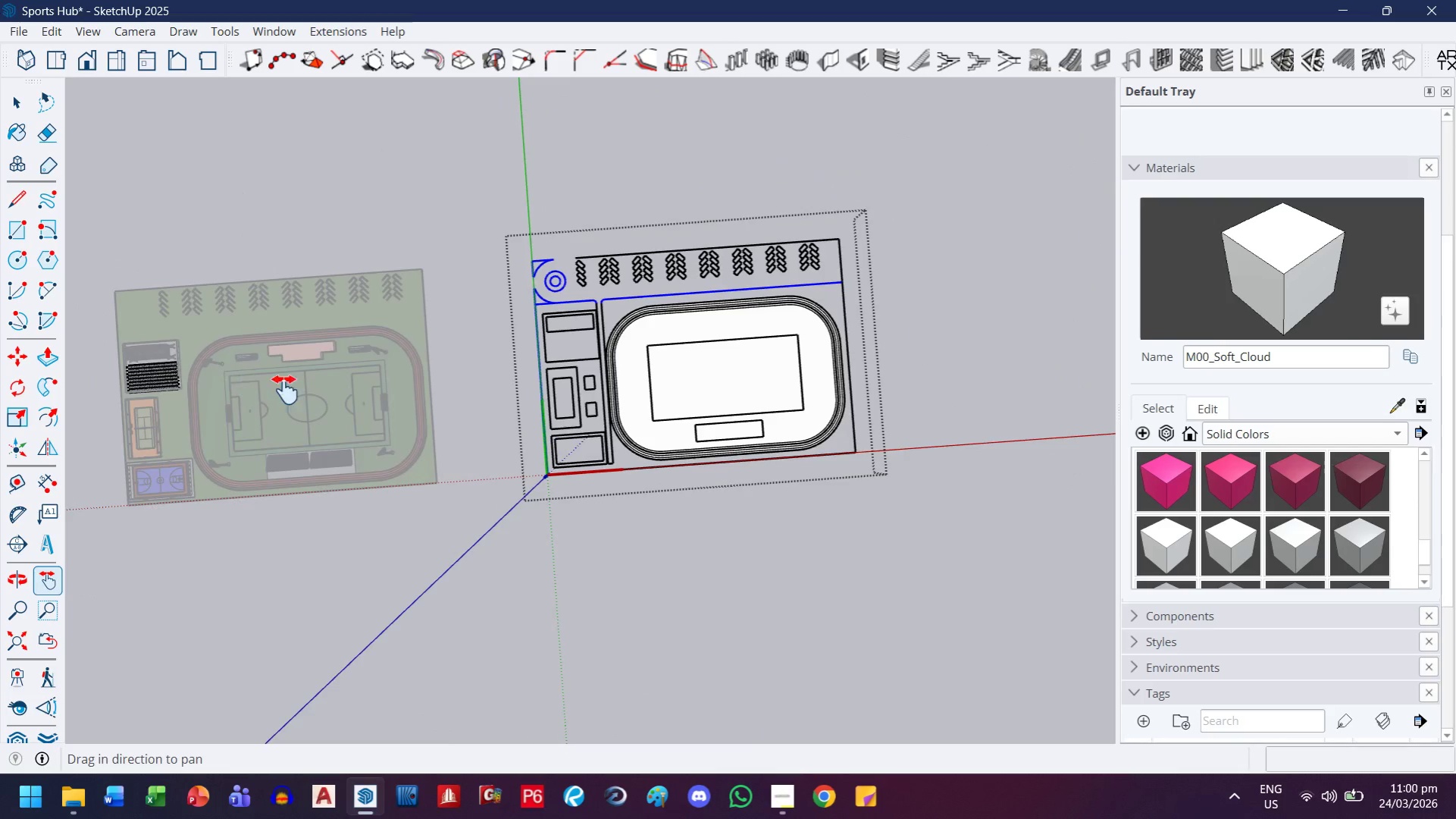 
key(Escape)
 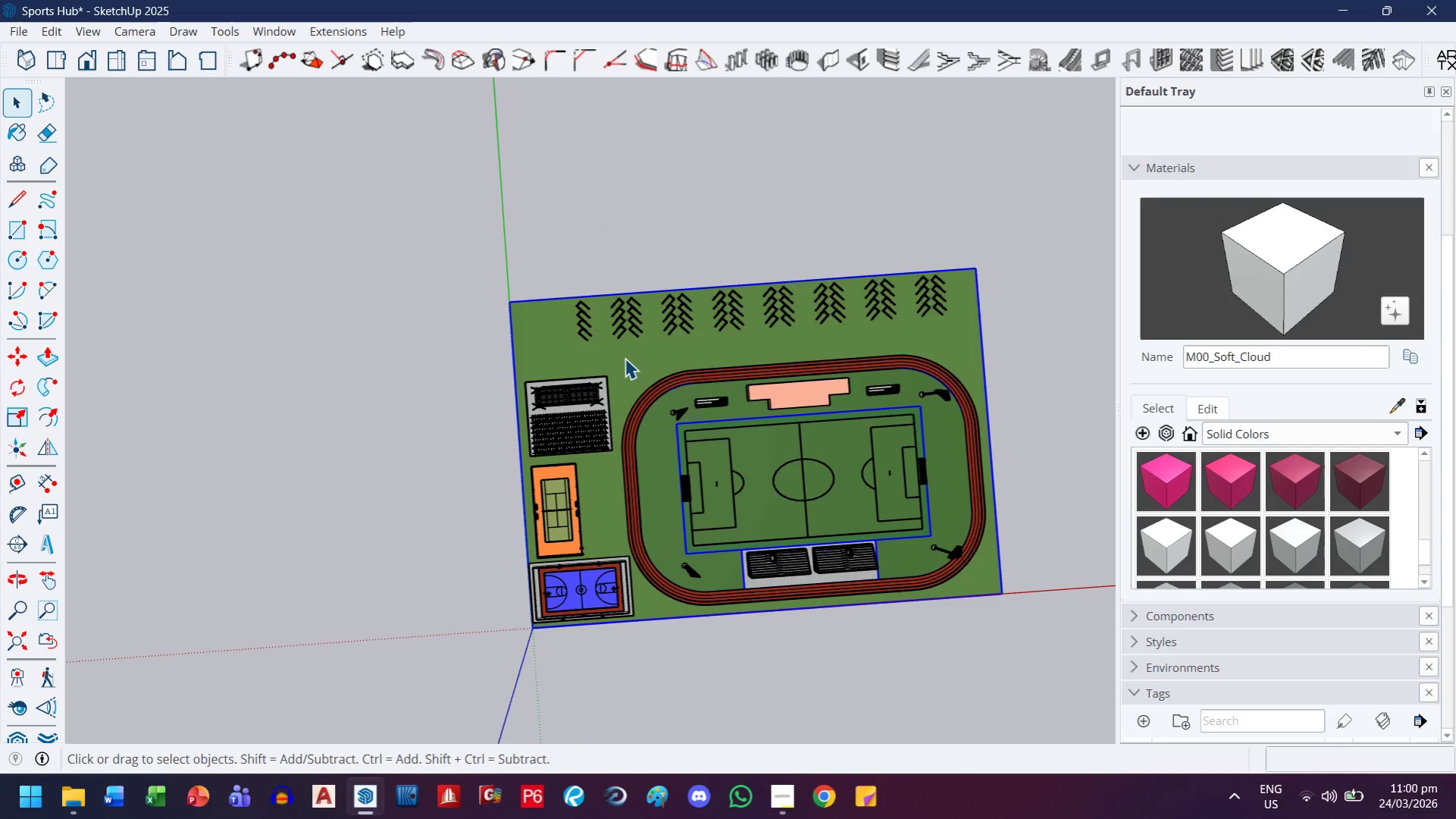 
scroll: coordinate [678, 383], scroll_direction: up, amount: 6.0
 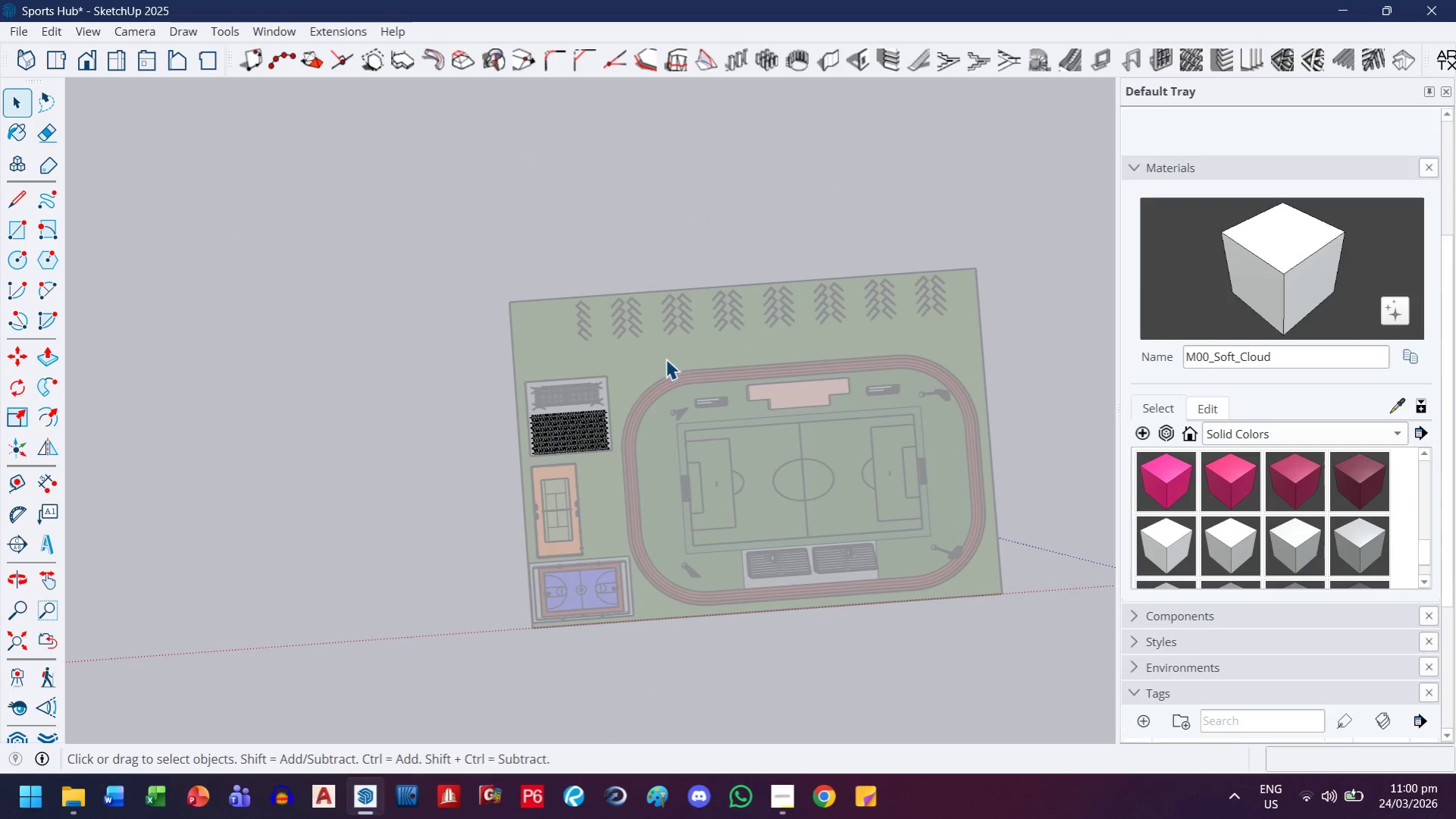 
double_click([625, 358])
 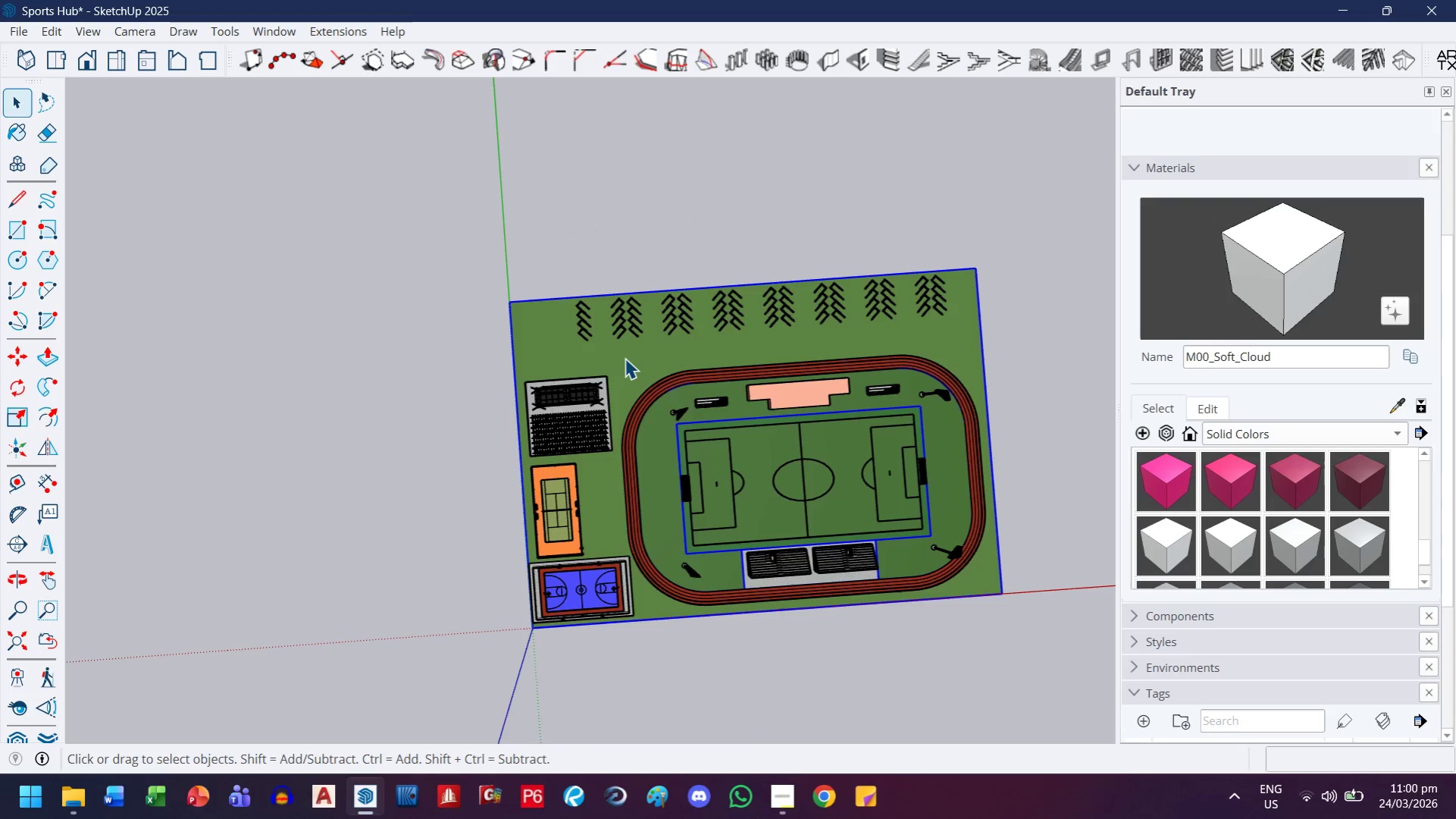 
triple_click([625, 358])
 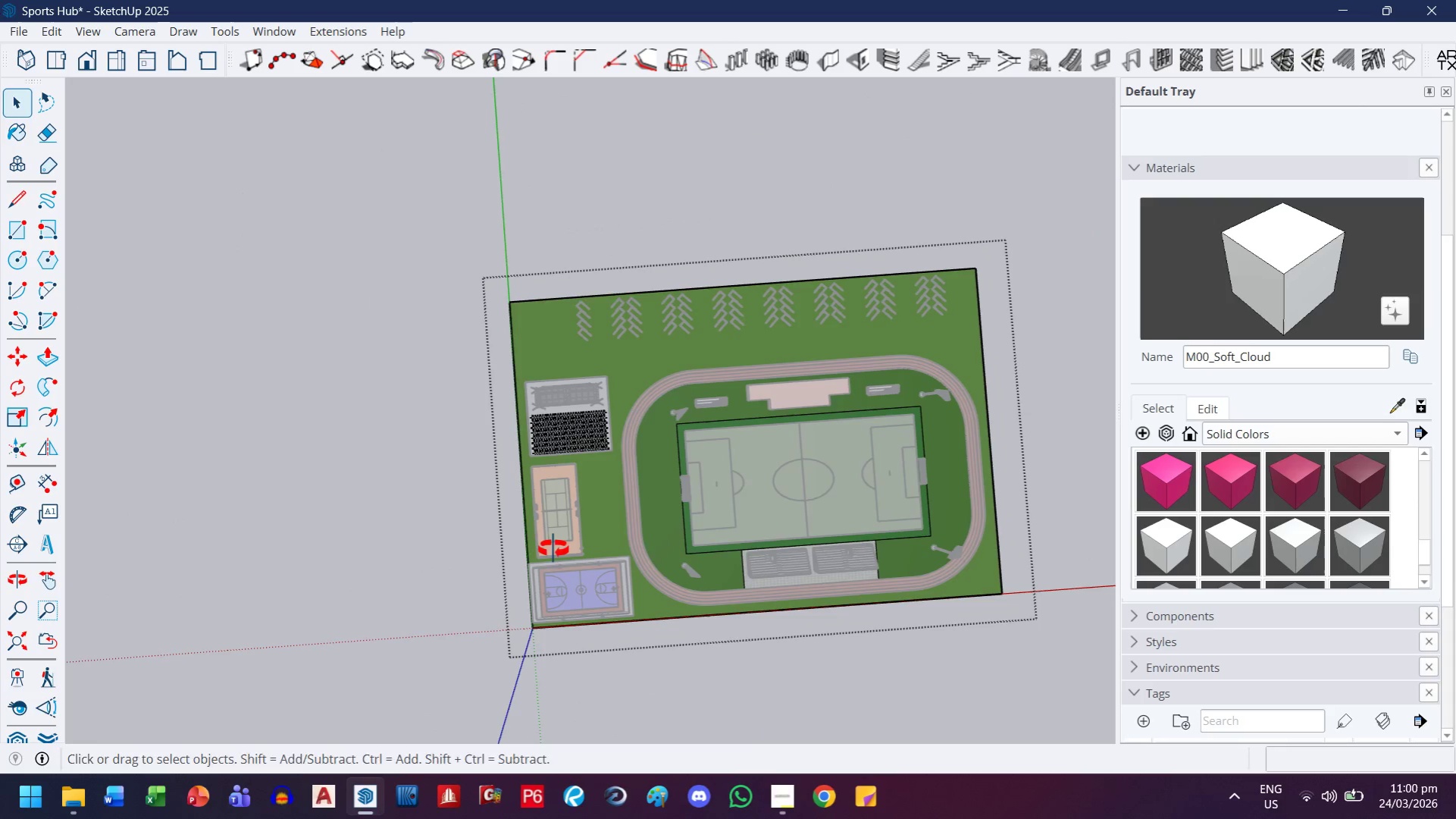 
scroll: coordinate [591, 551], scroll_direction: up, amount: 8.0
 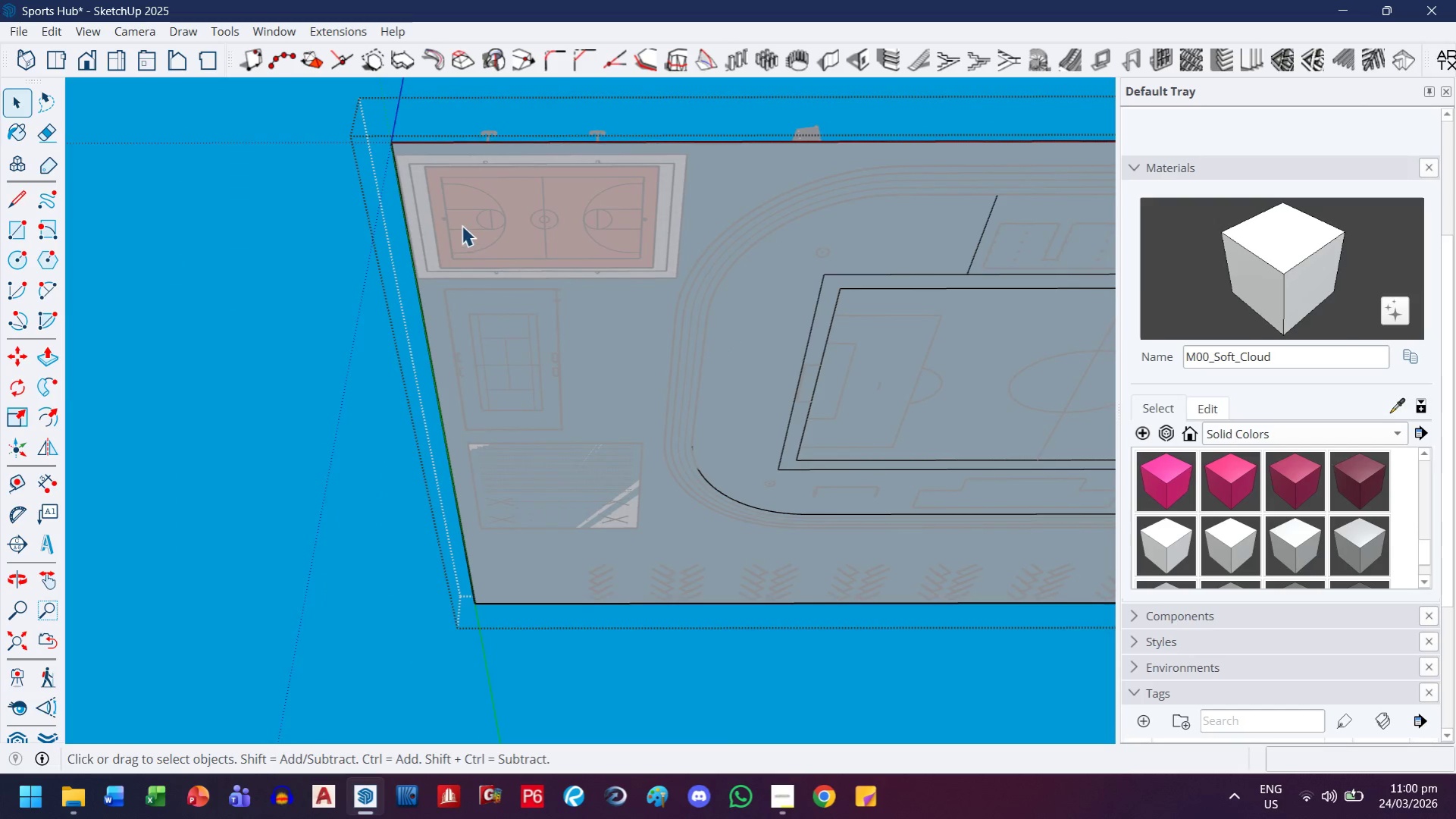 
key(Control+V)
 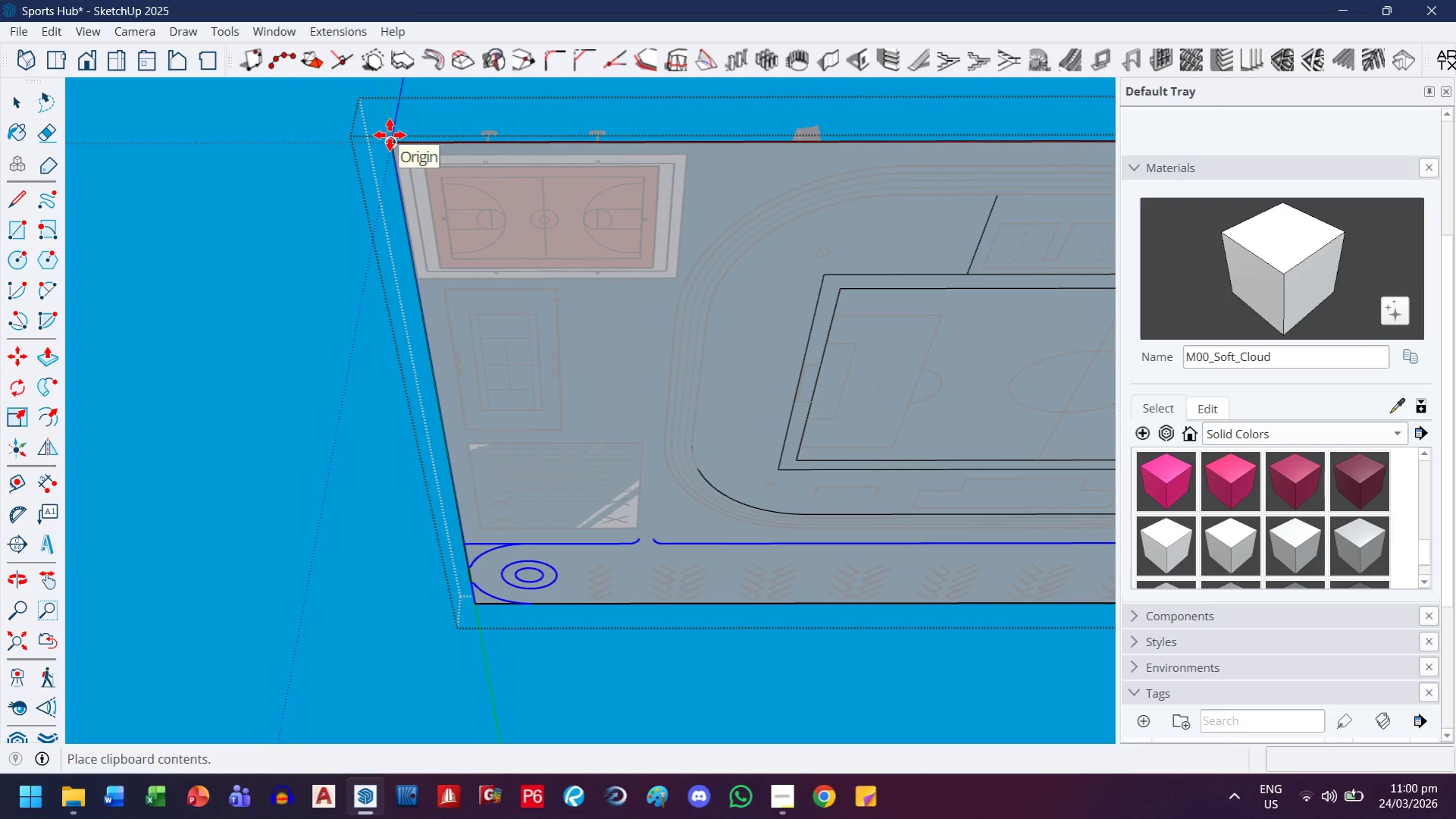 
left_click([390, 135])
 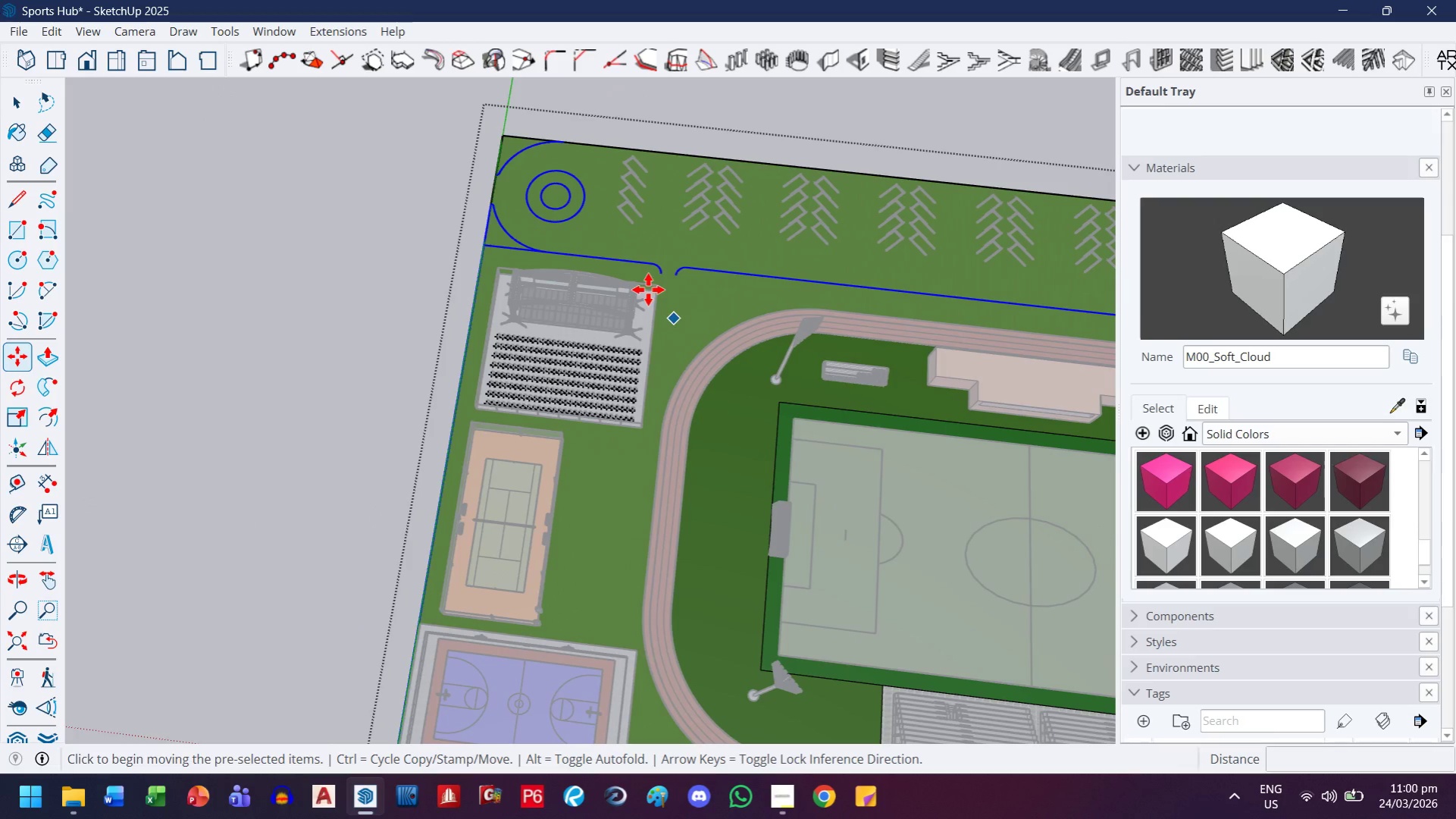 
key(H)
 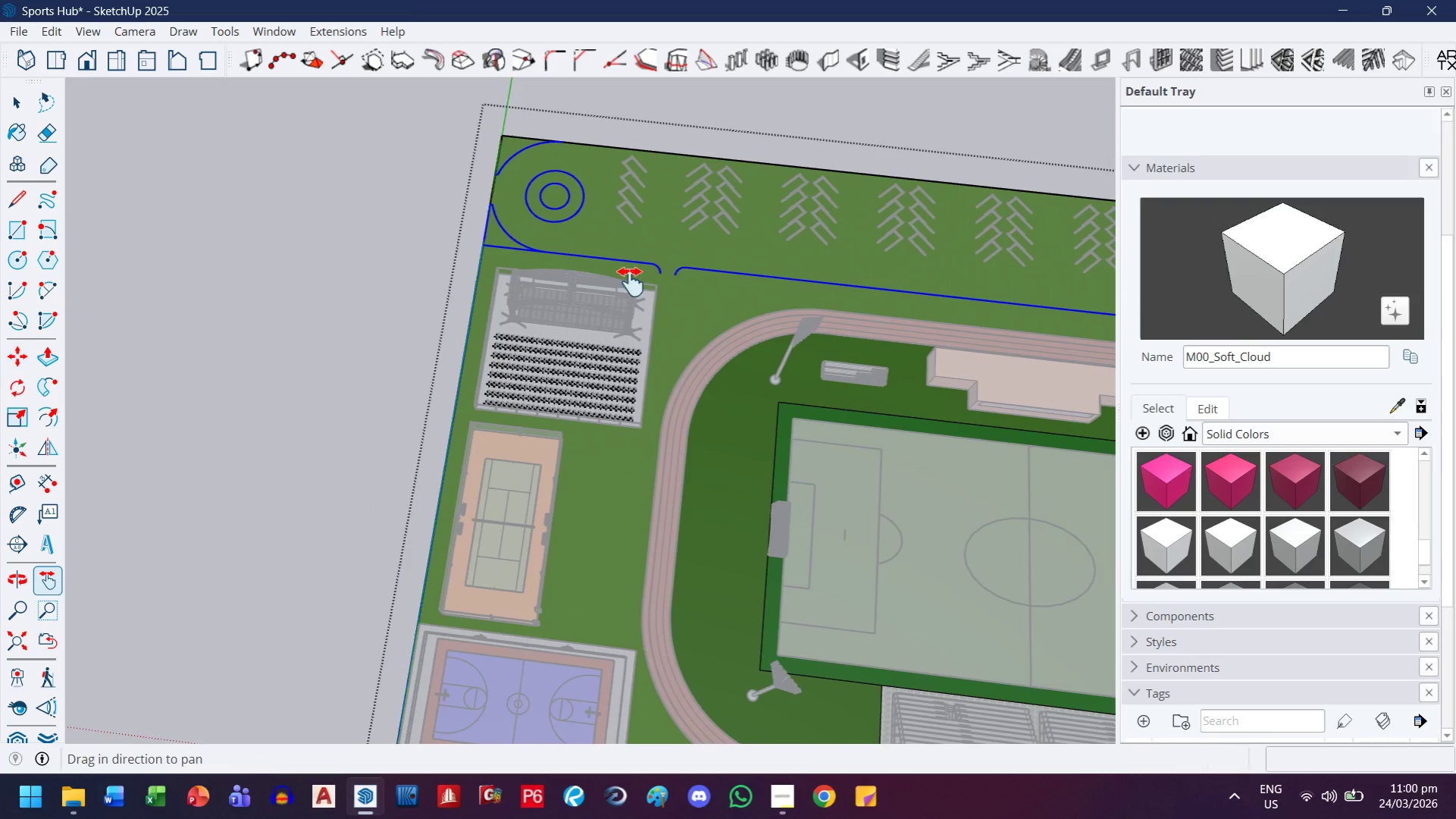 
left_click_drag(start_coordinate=[651, 266], to_coordinate=[540, 428])
 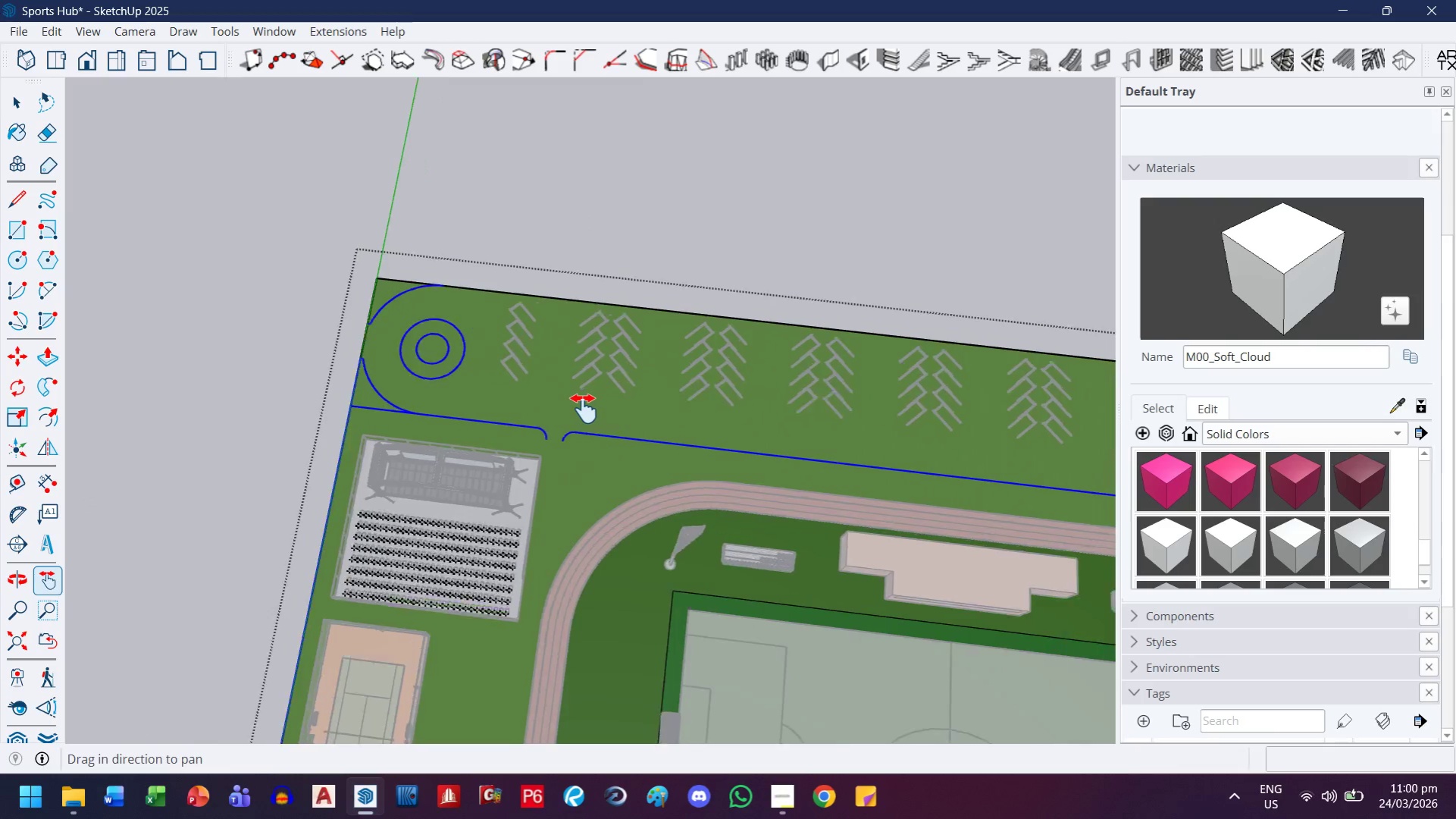 
scroll: coordinate [567, 457], scroll_direction: up, amount: 9.0
 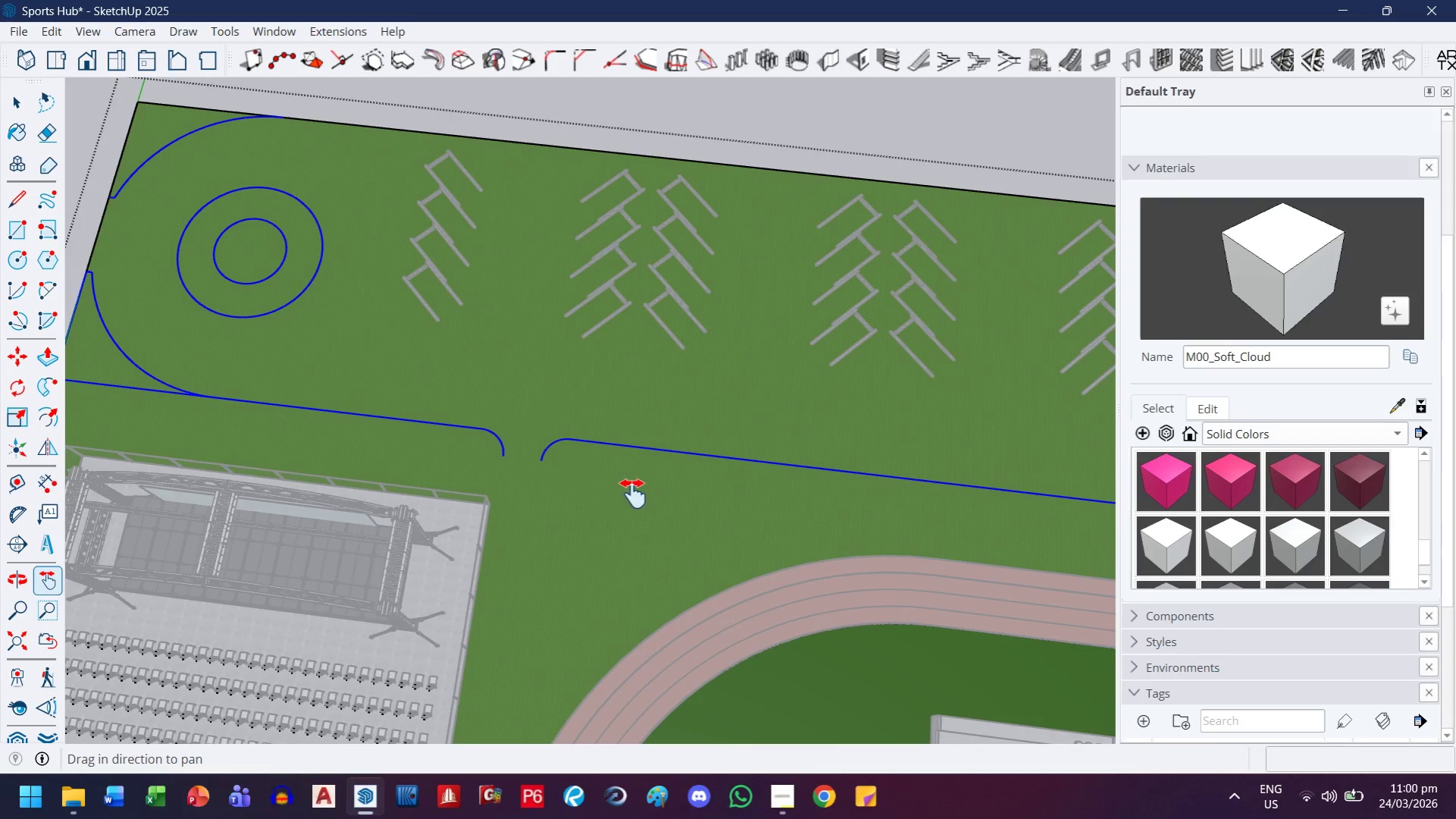 
scroll: coordinate [623, 494], scroll_direction: down, amount: 6.0
 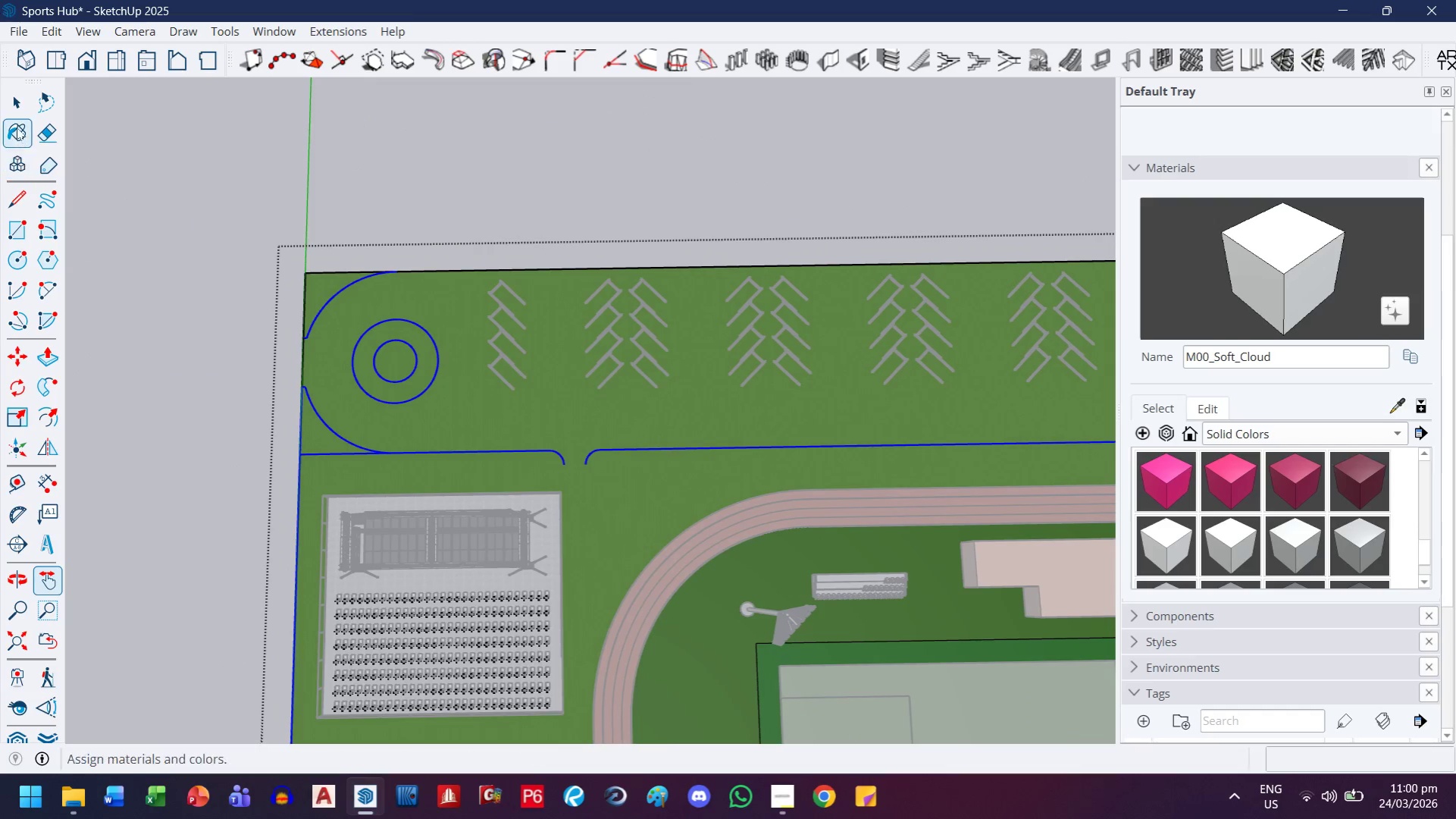 
left_click([18, 111])
 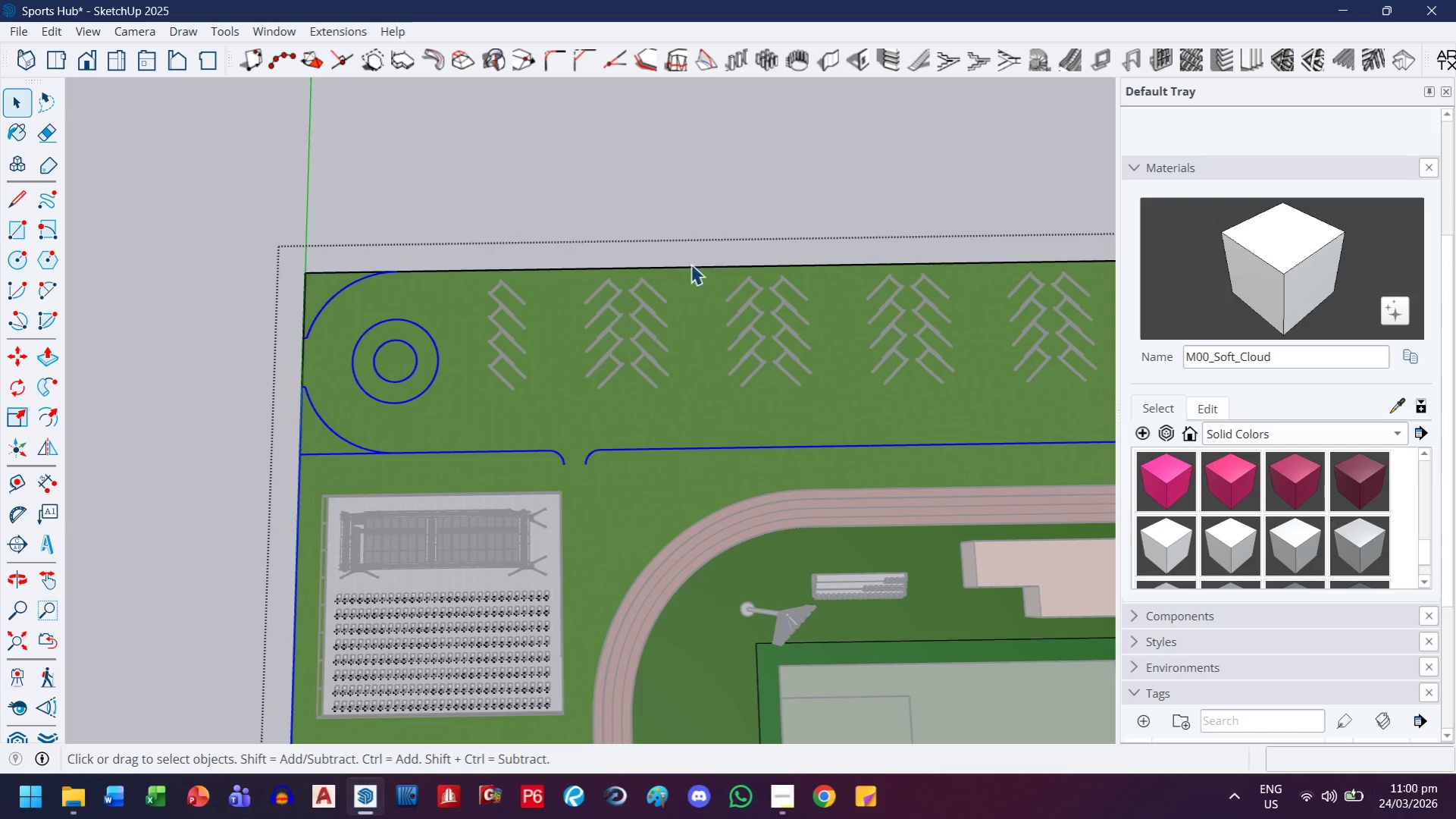 
left_click([692, 193])
 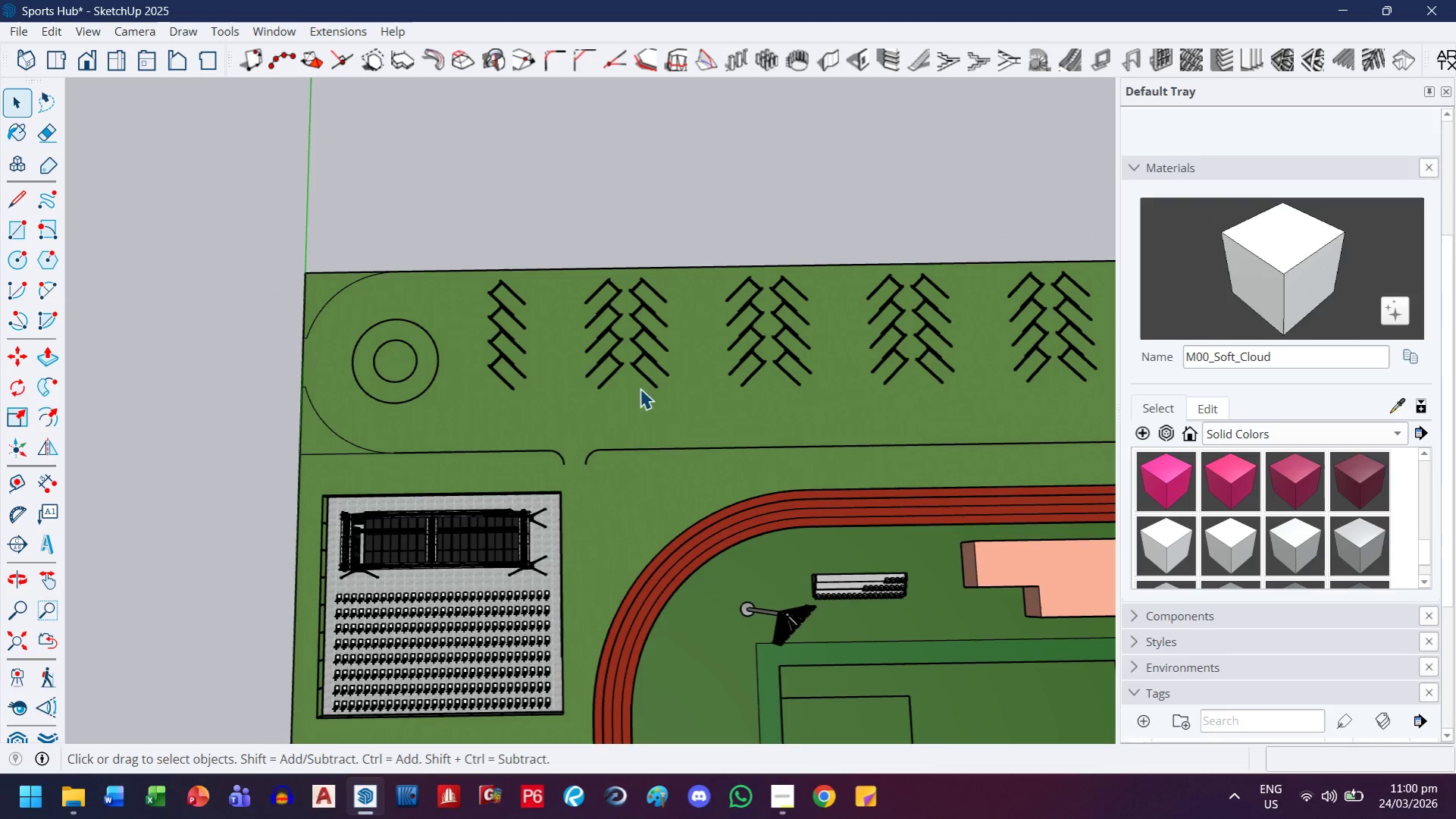 
scroll: coordinate [612, 453], scroll_direction: up, amount: 4.0
 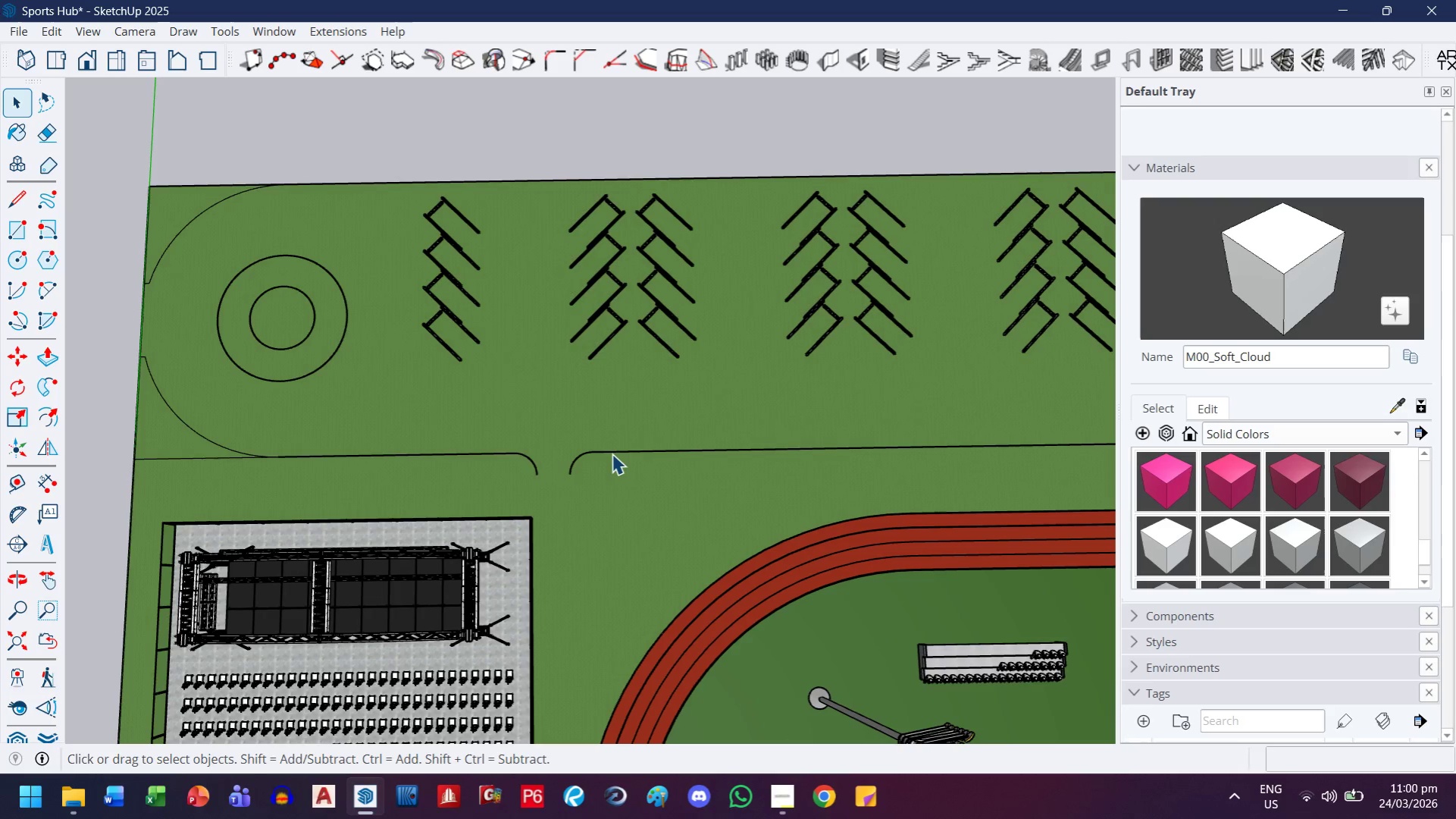 
left_click([593, 418])
 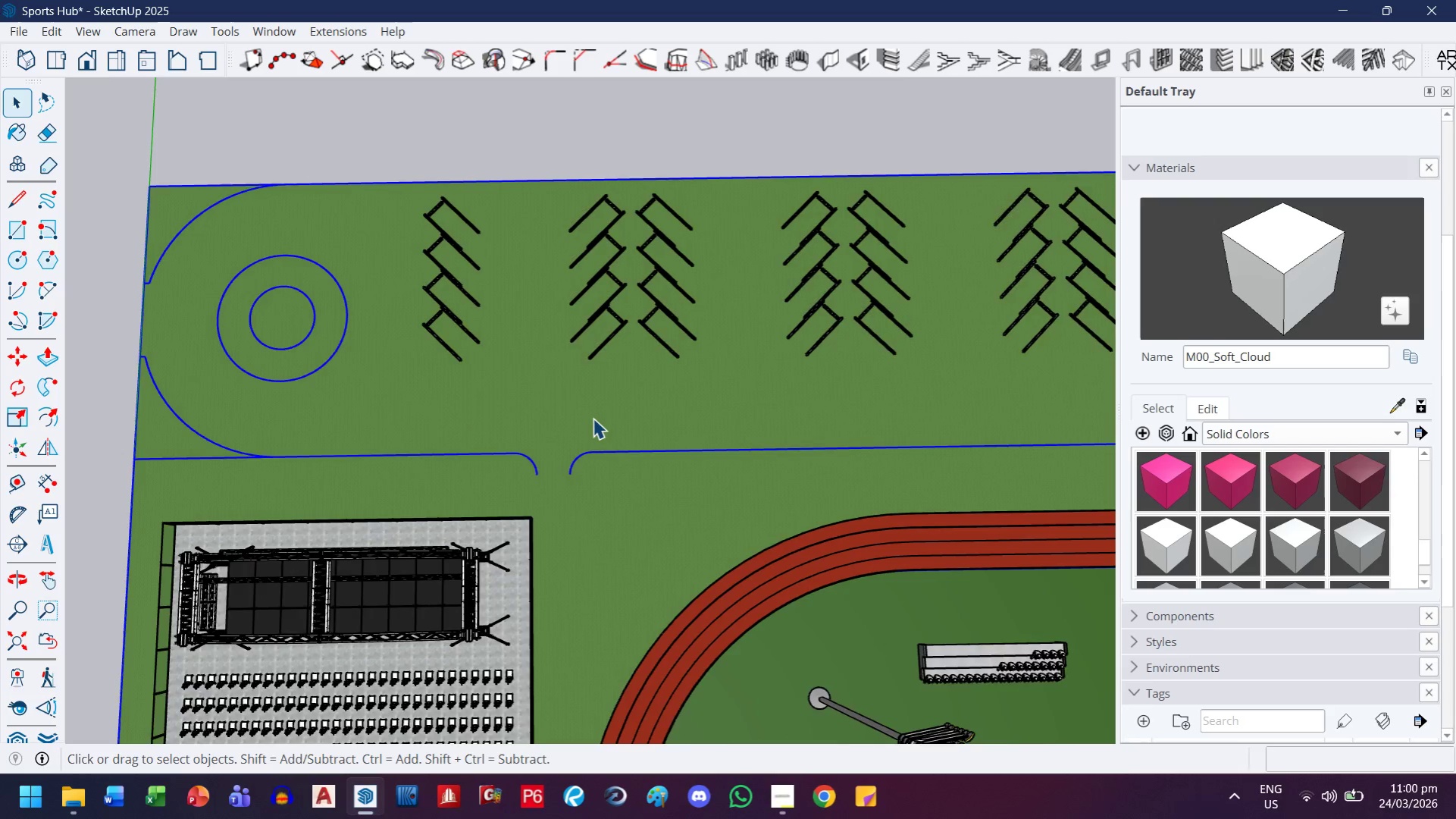 
scroll: coordinate [593, 418], scroll_direction: up, amount: 2.0
 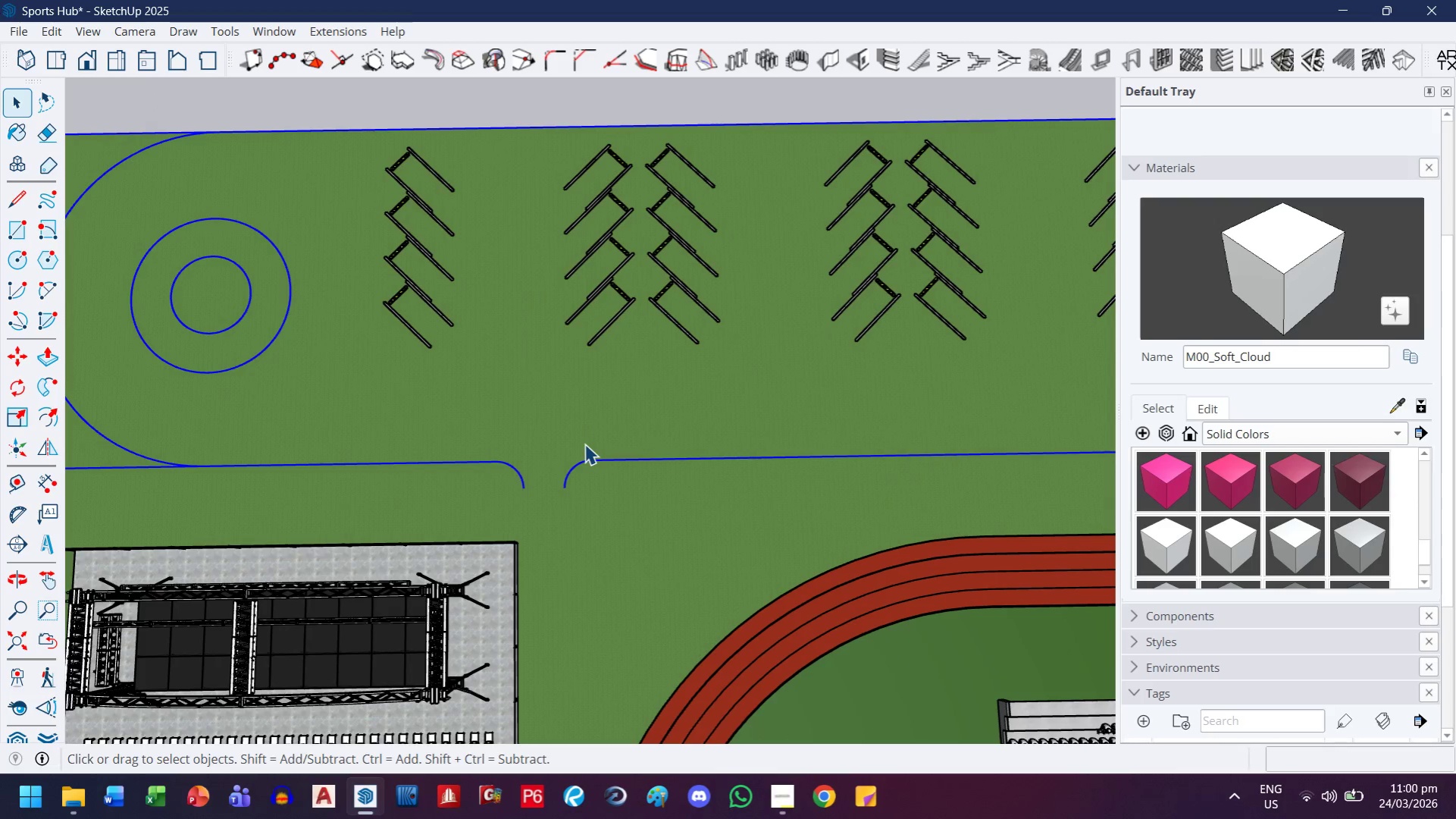 
double_click([584, 444])
 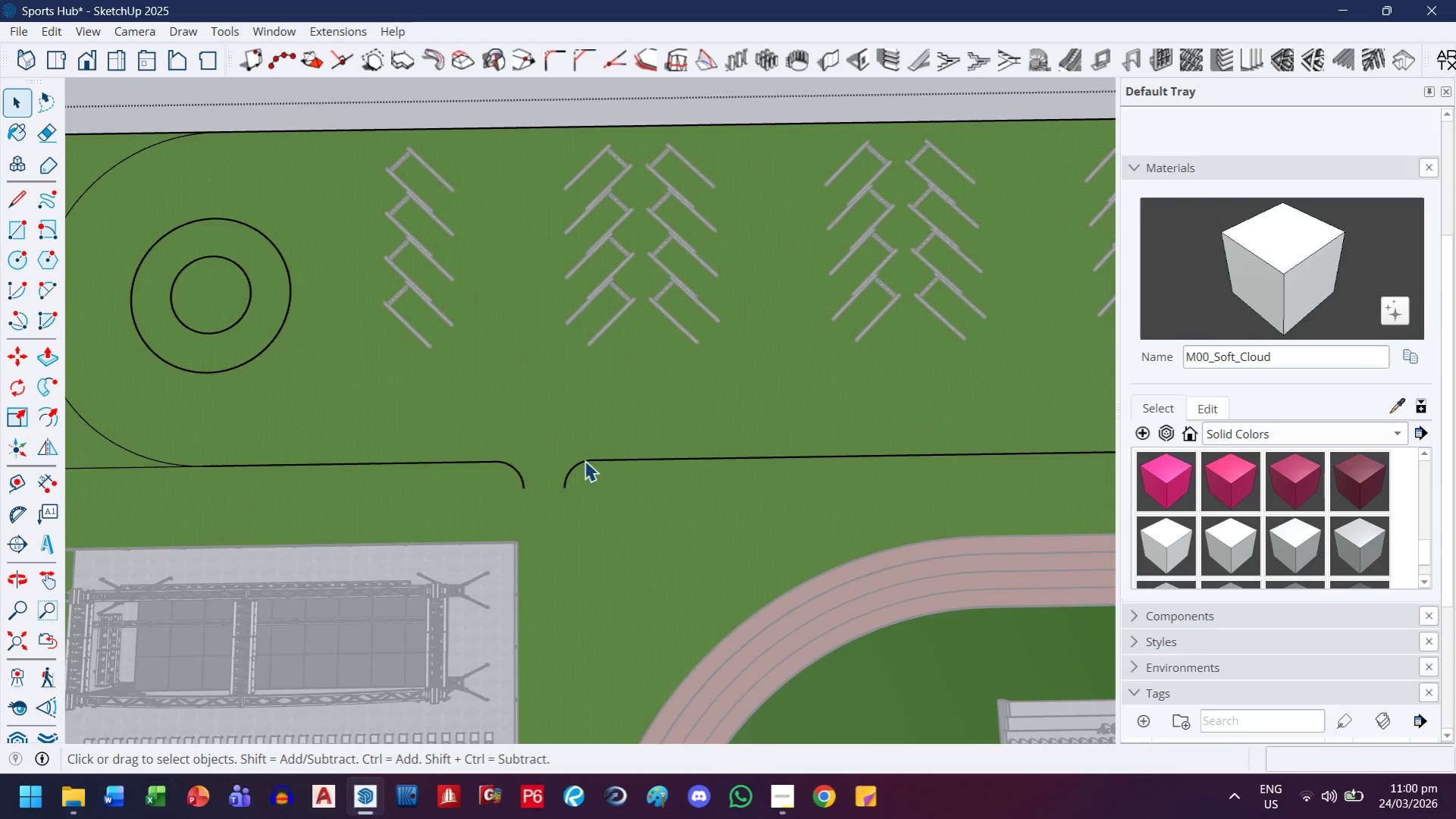 
left_click([584, 461])
 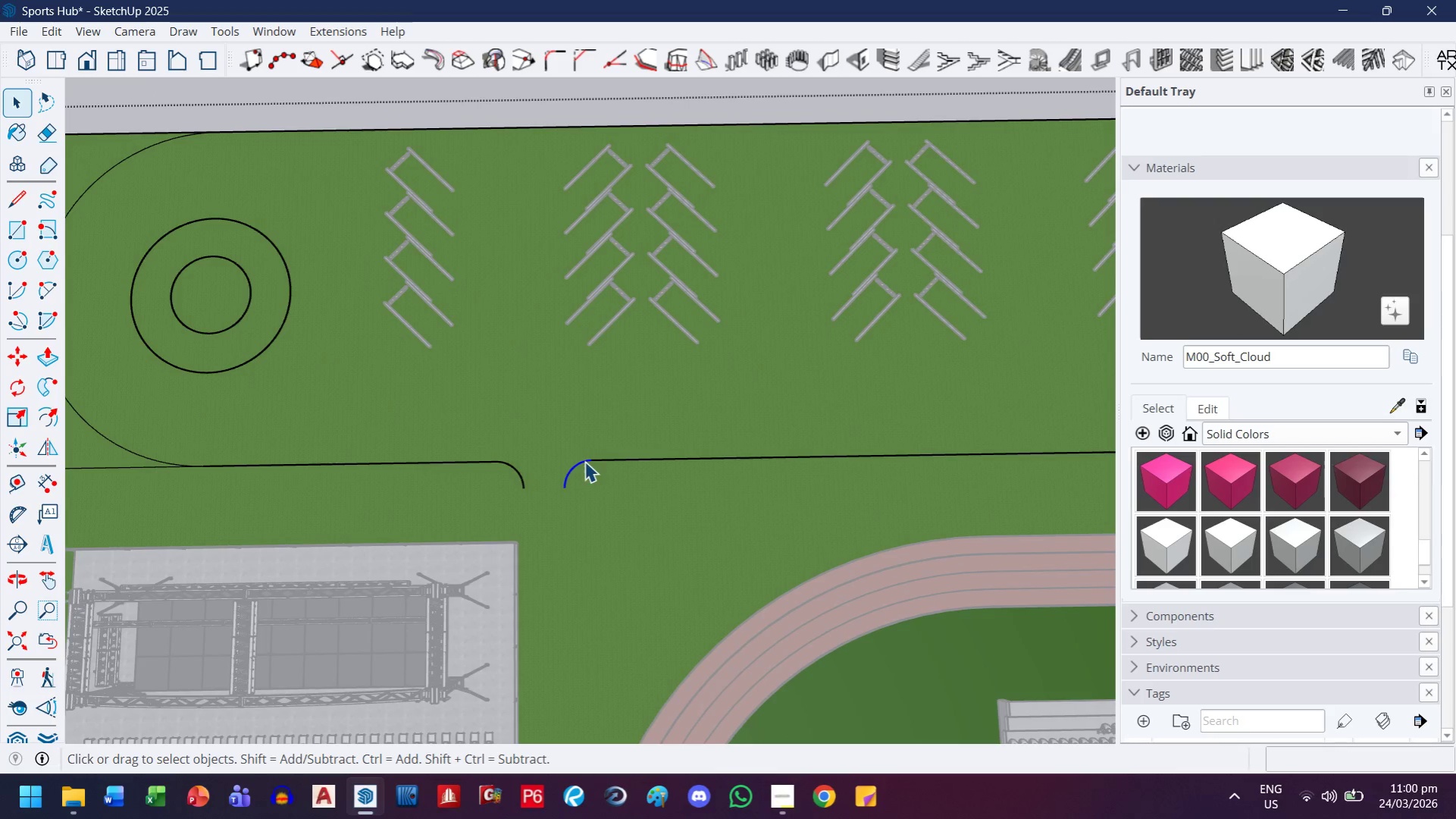 
scroll: coordinate [575, 466], scroll_direction: up, amount: 6.0
 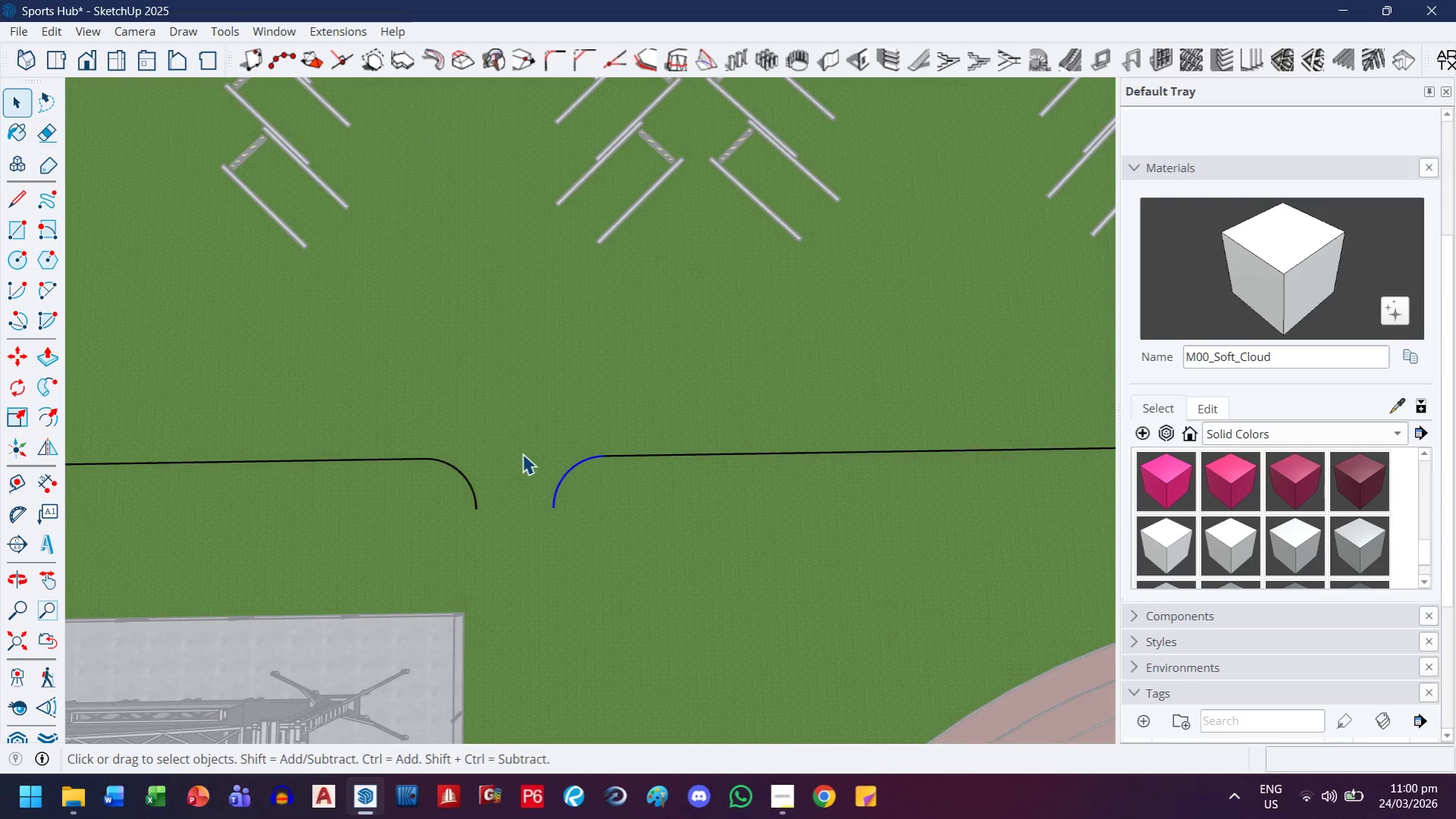 
key(L)
 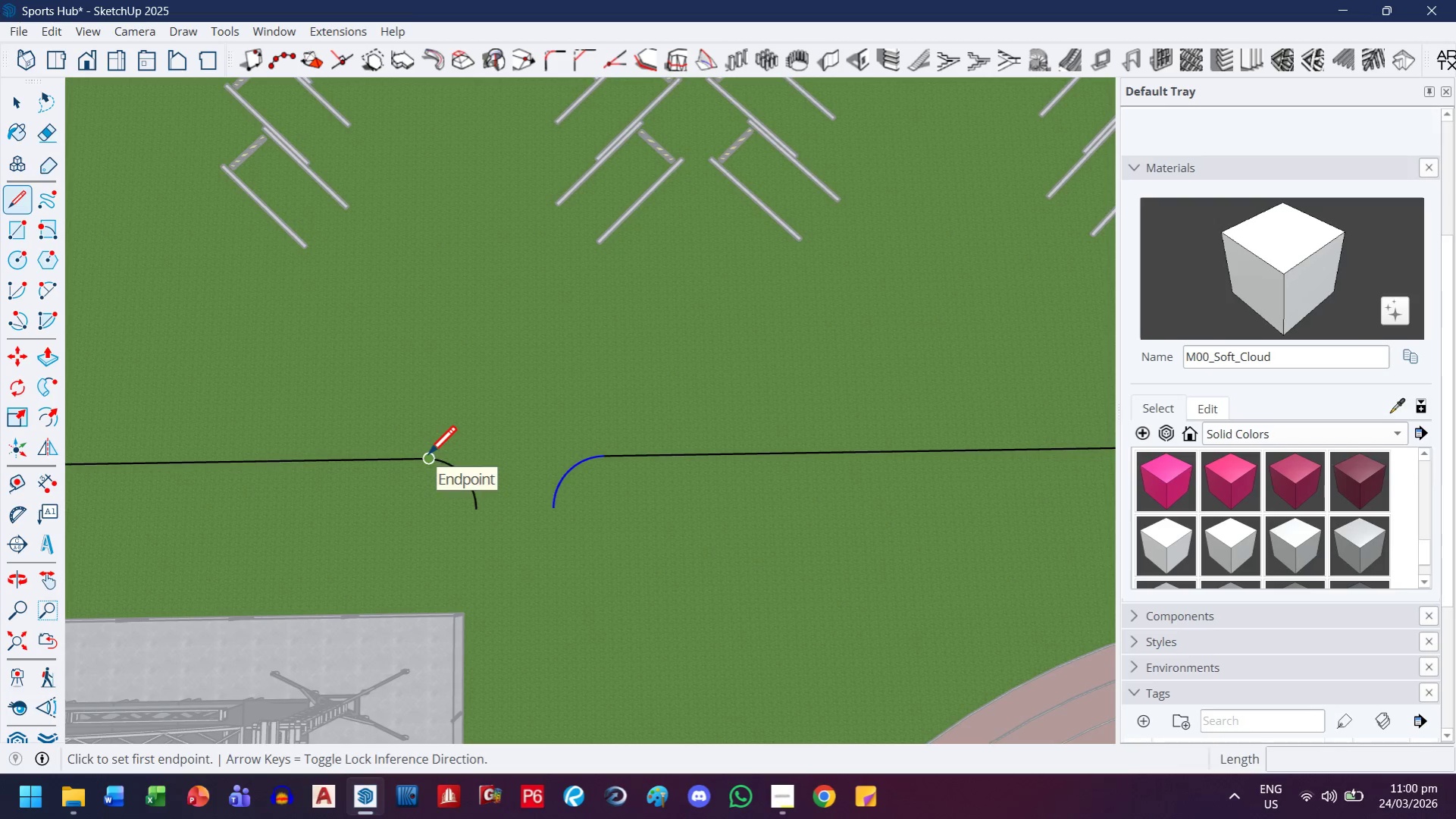 
left_click([427, 457])
 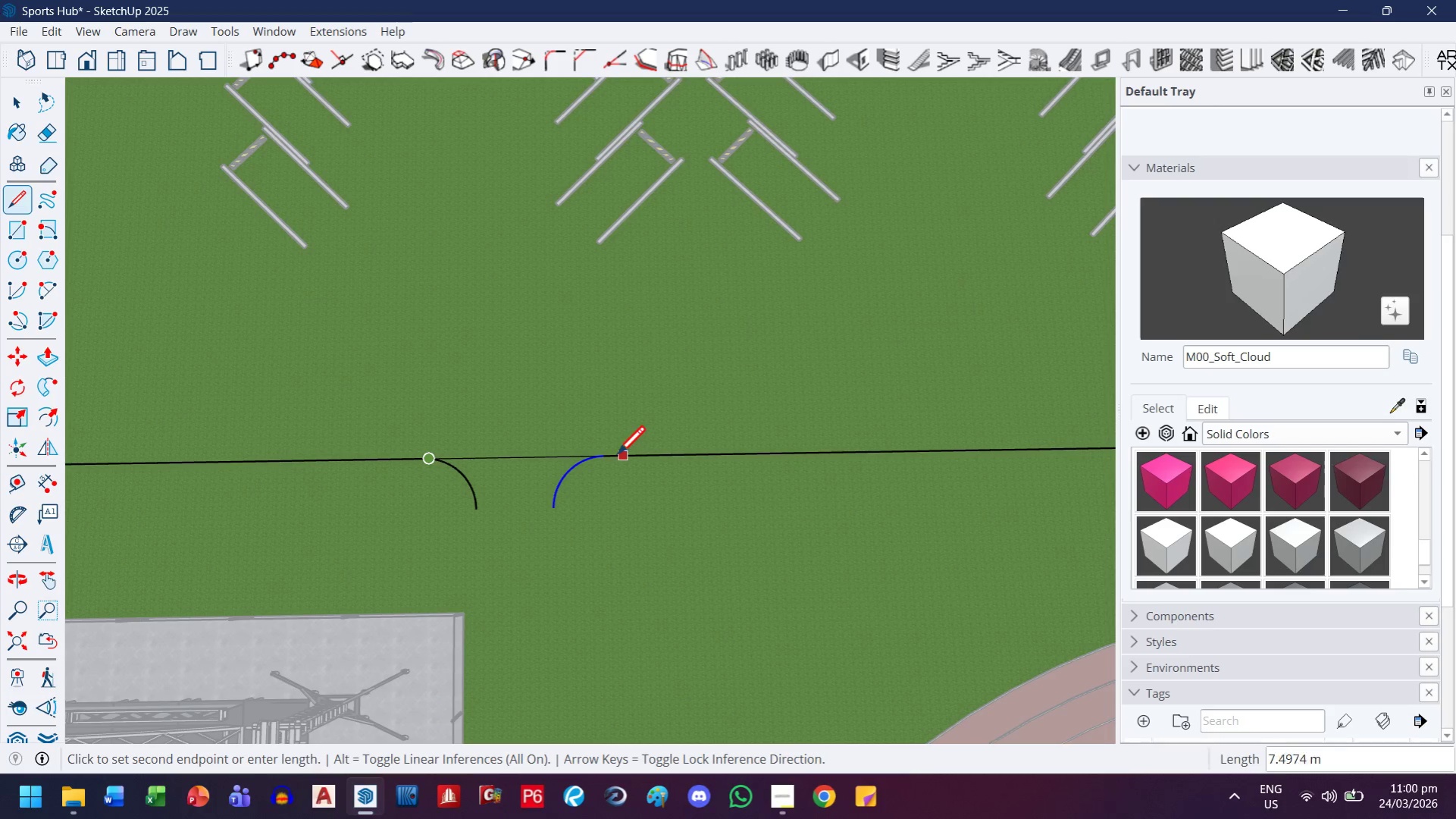 
left_click([606, 457])
 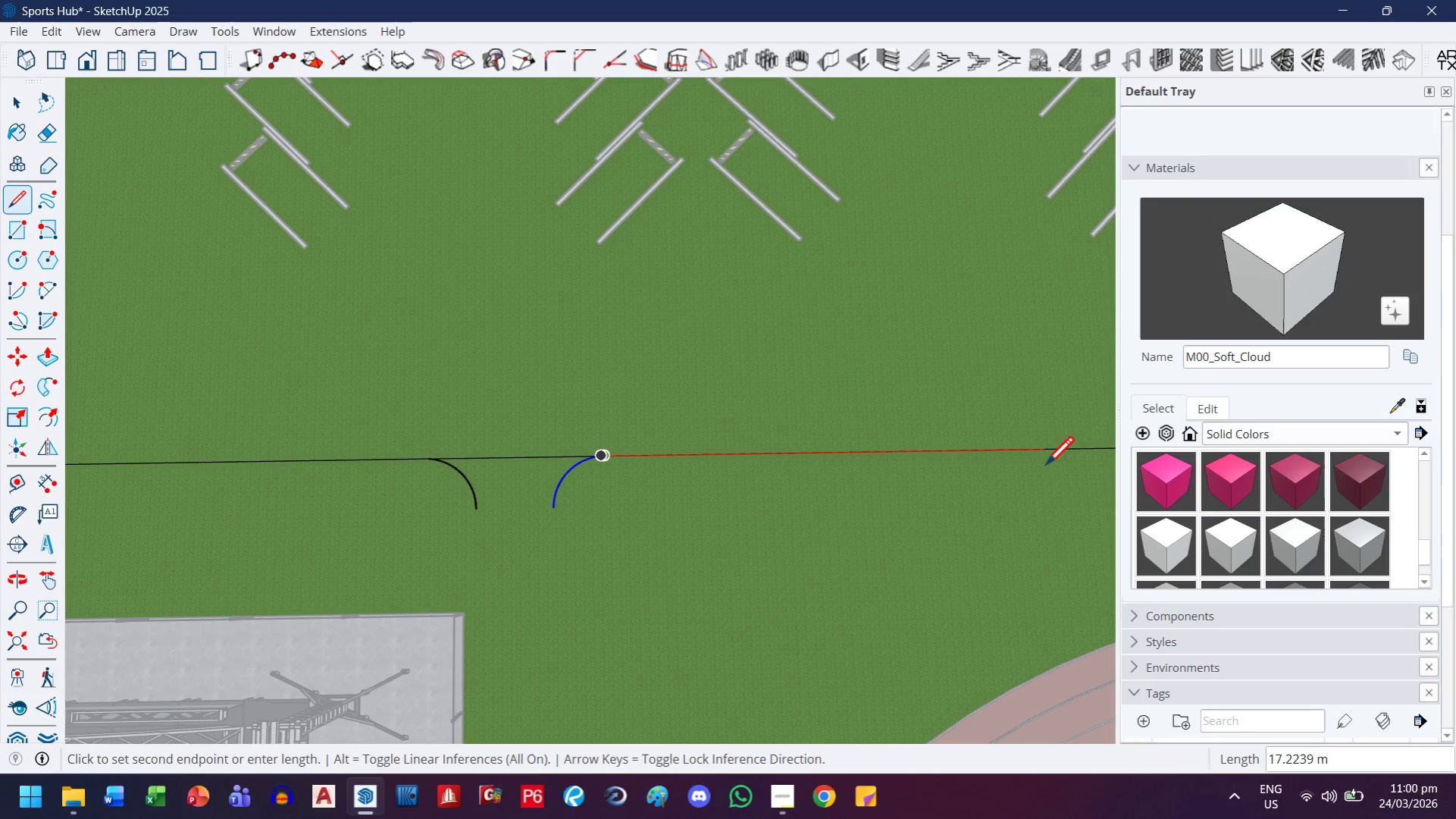 
key(Escape)
 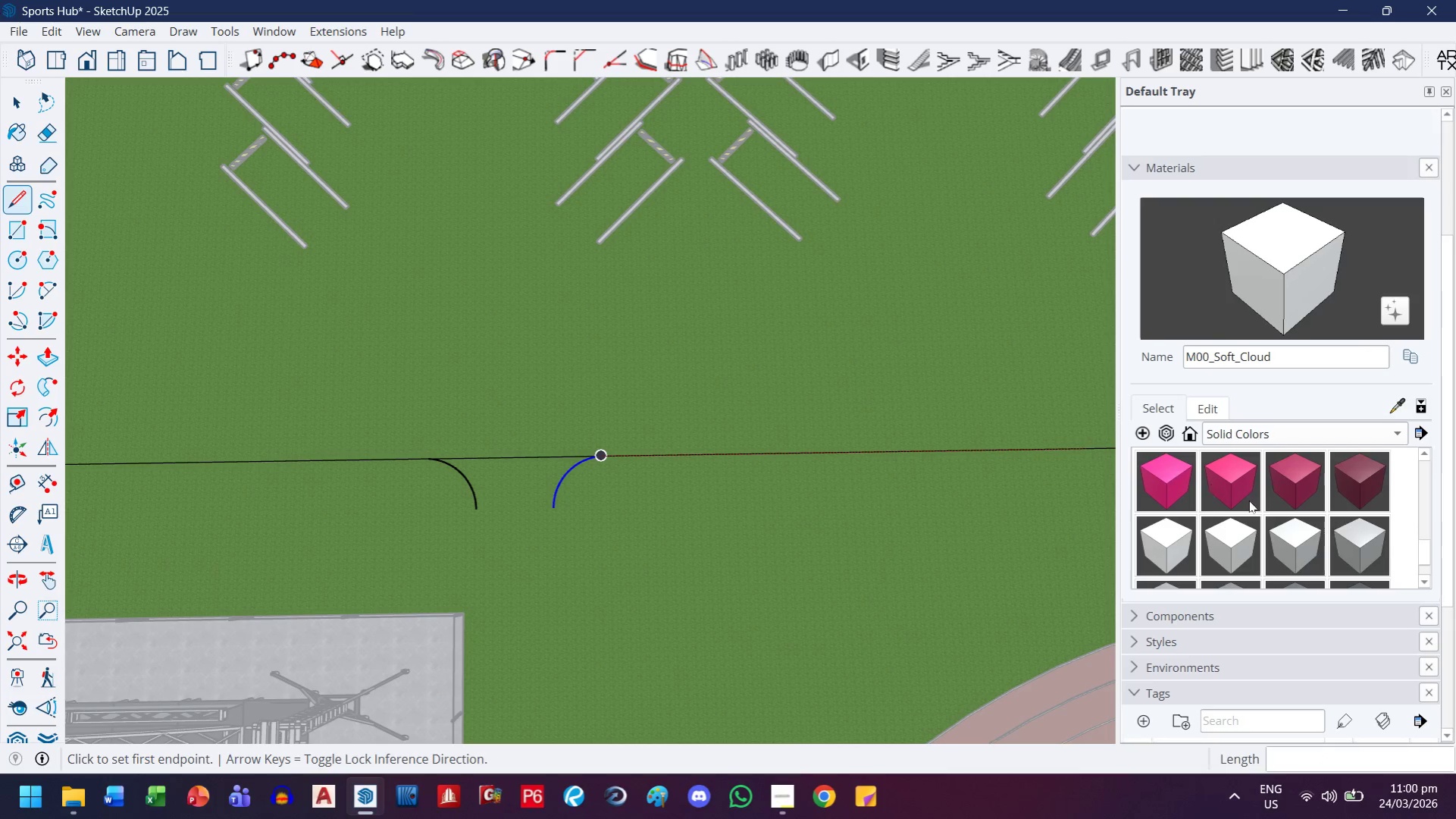 
scroll: coordinate [1248, 500], scroll_direction: down, amount: 2.0
 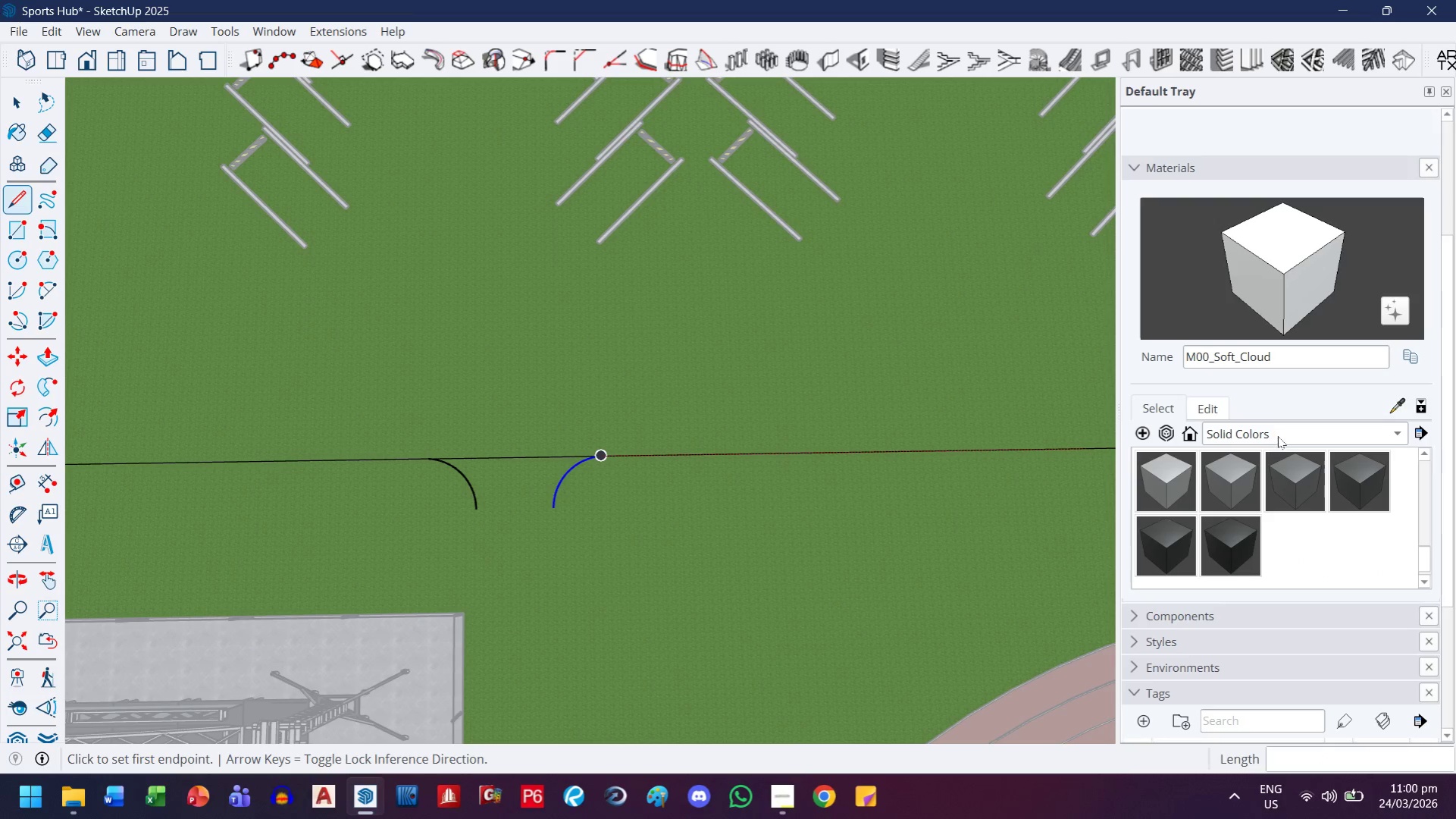 
left_click([1277, 436])
 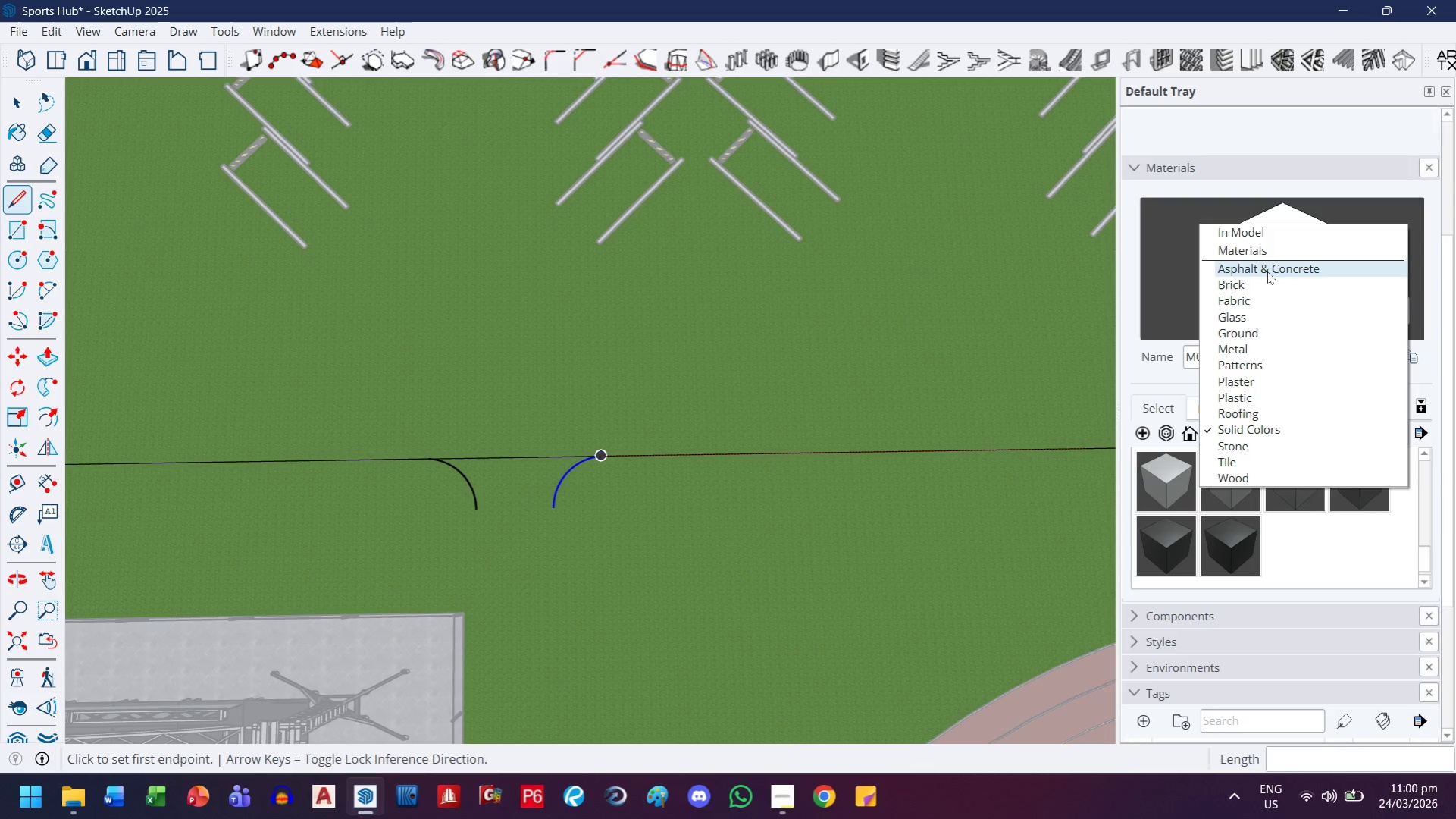 
left_click([1267, 271])
 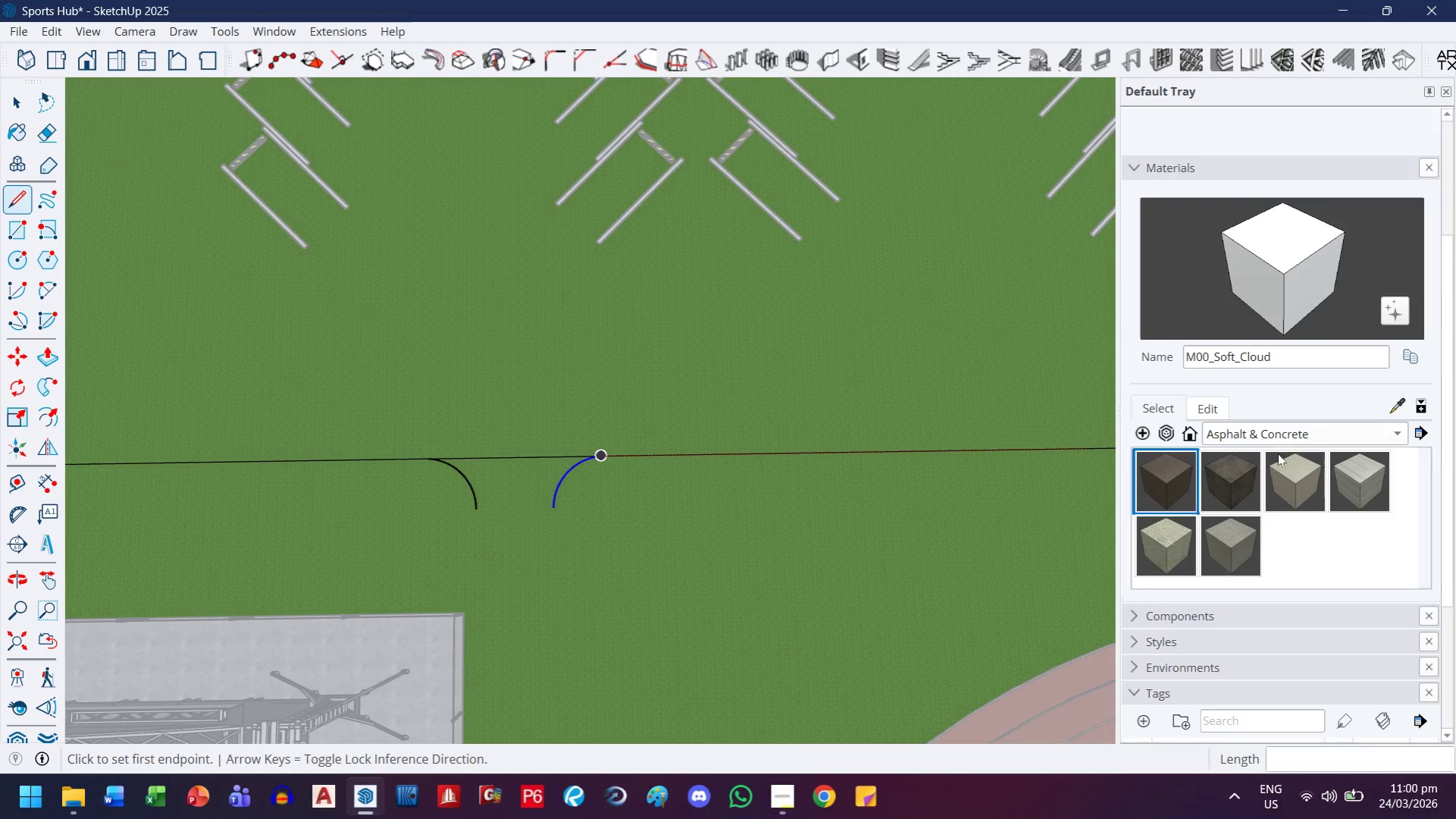 
mouse_move([1231, 508])
 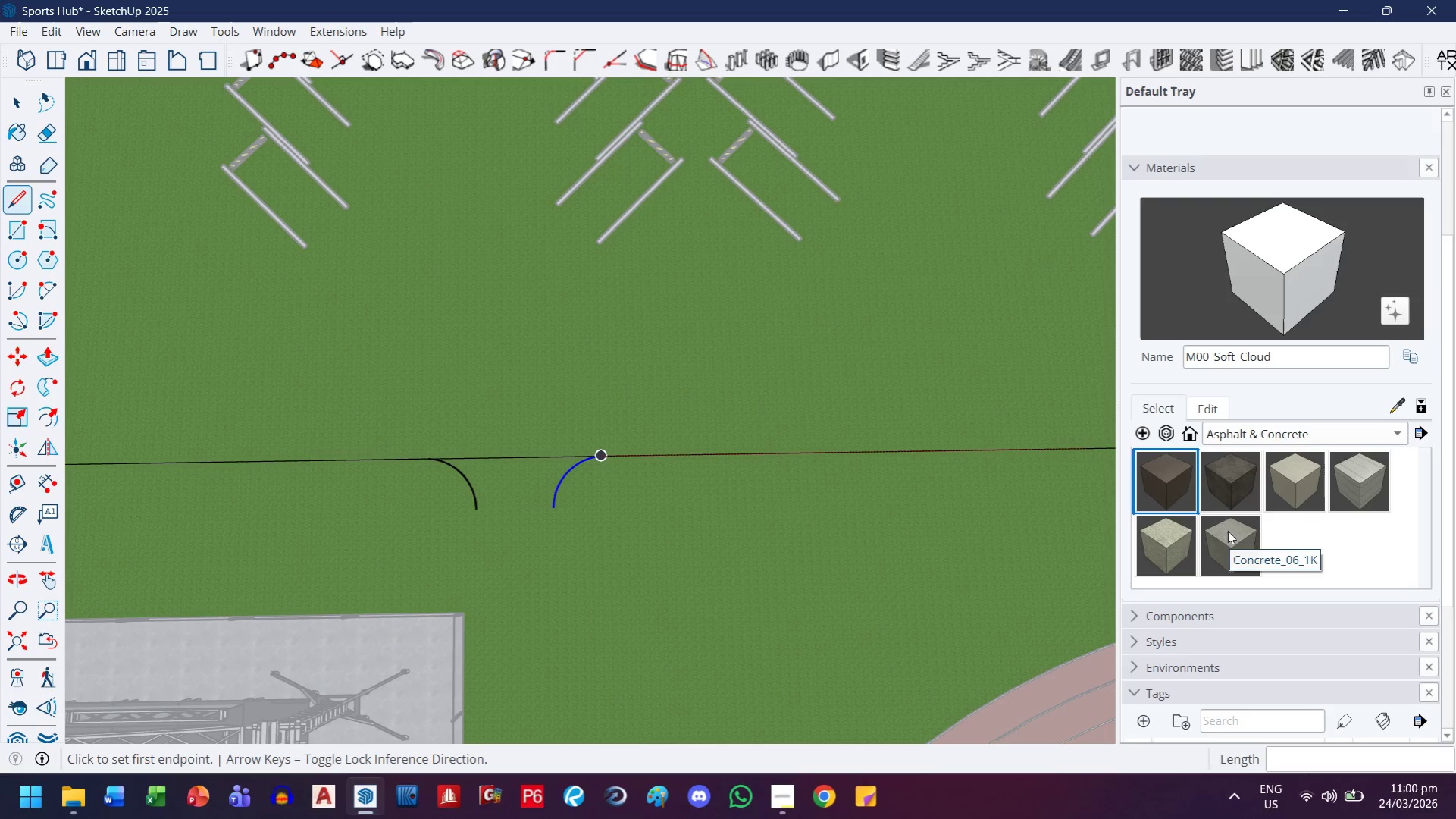 
left_click([1227, 531])
 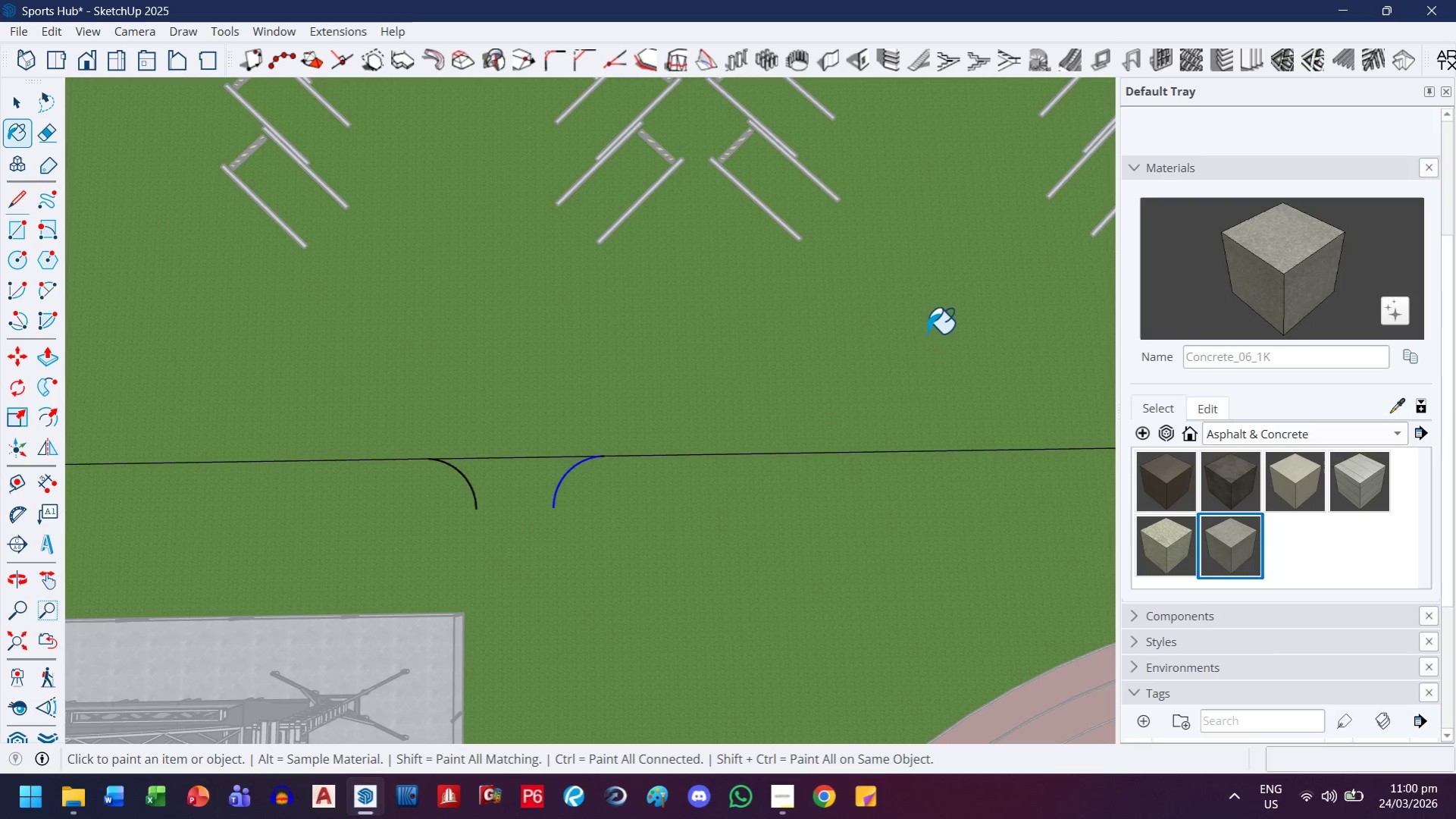 
left_click([927, 333])
 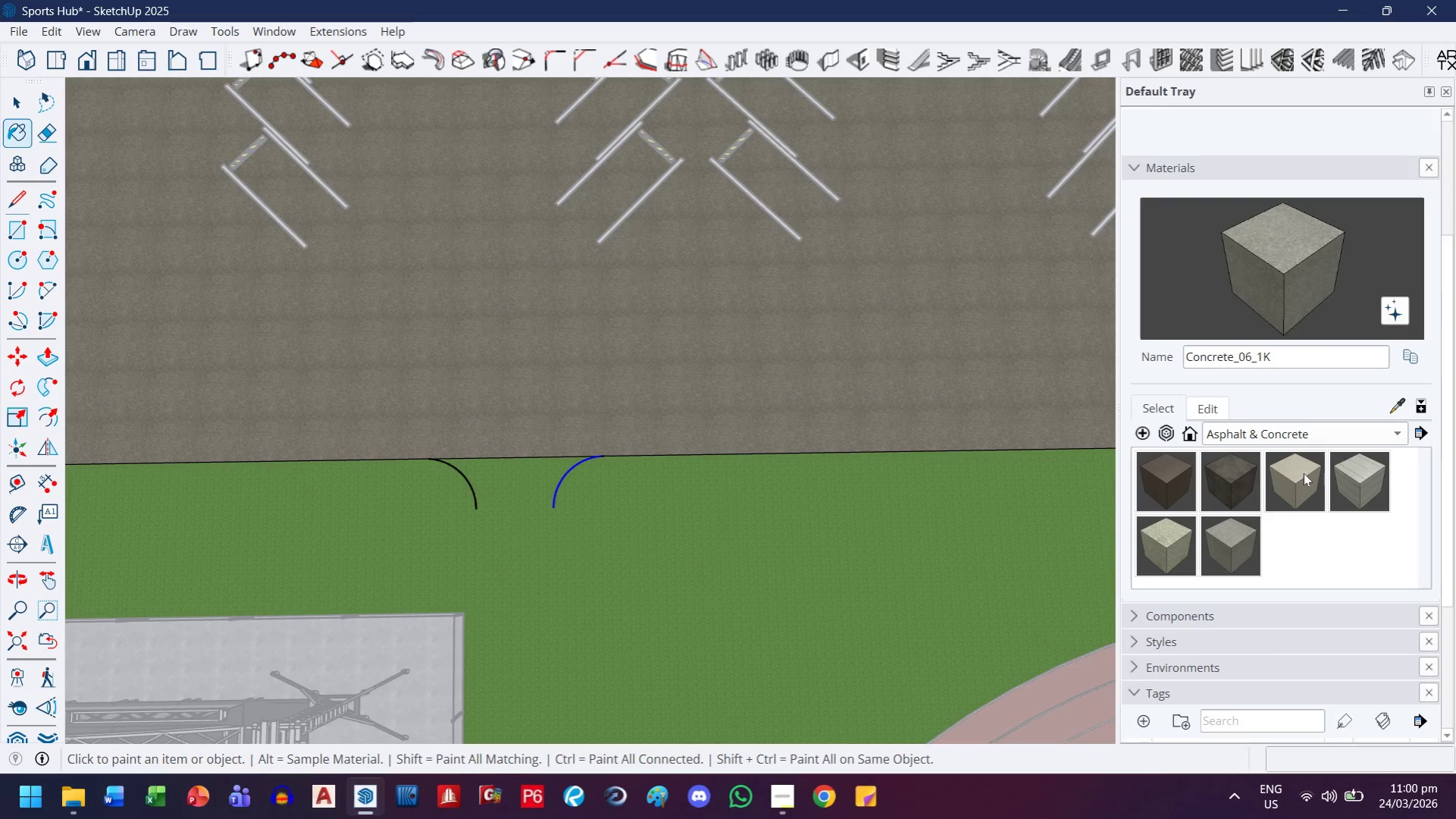 
double_click([897, 371])
 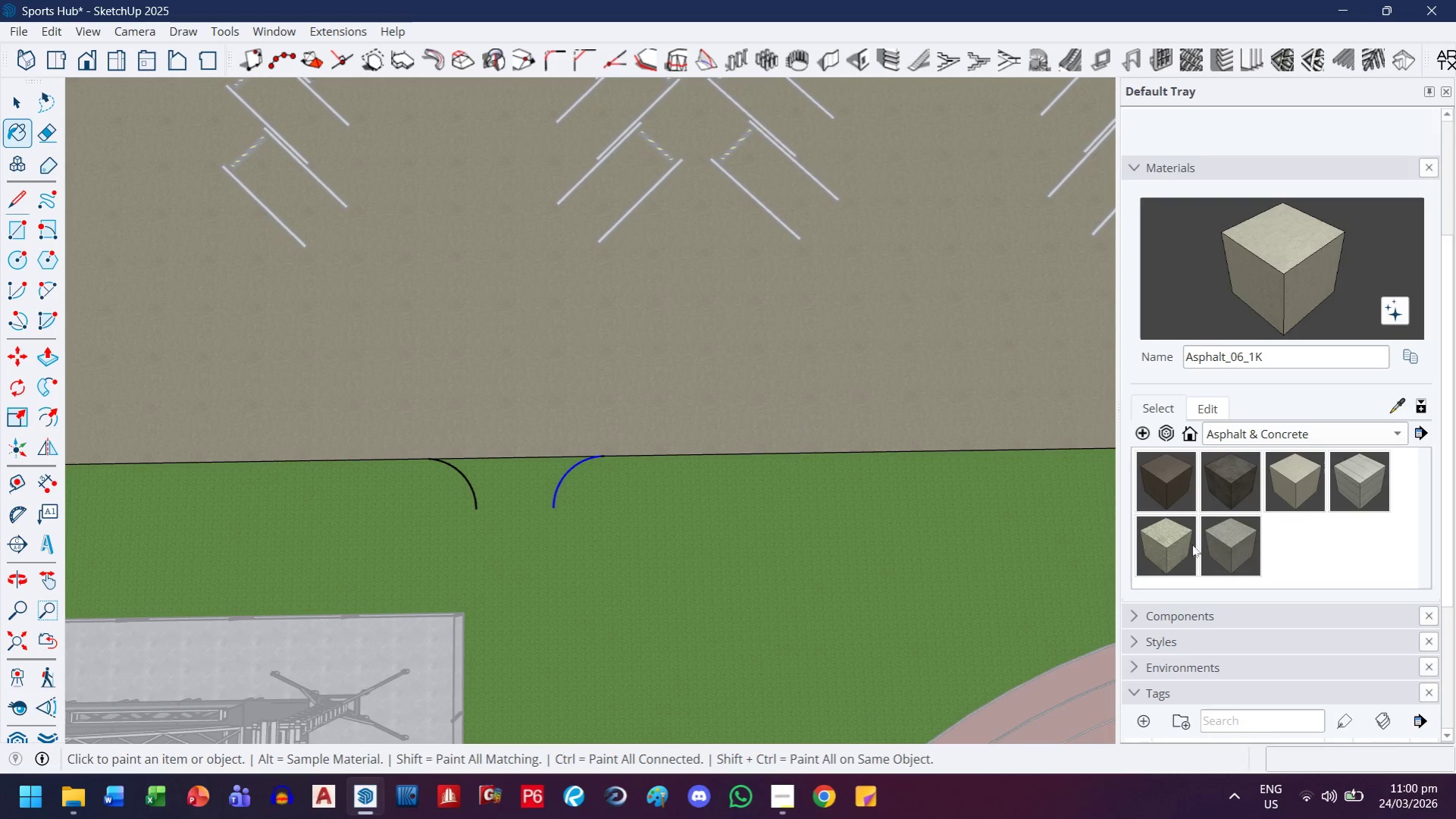 
double_click([878, 333])
 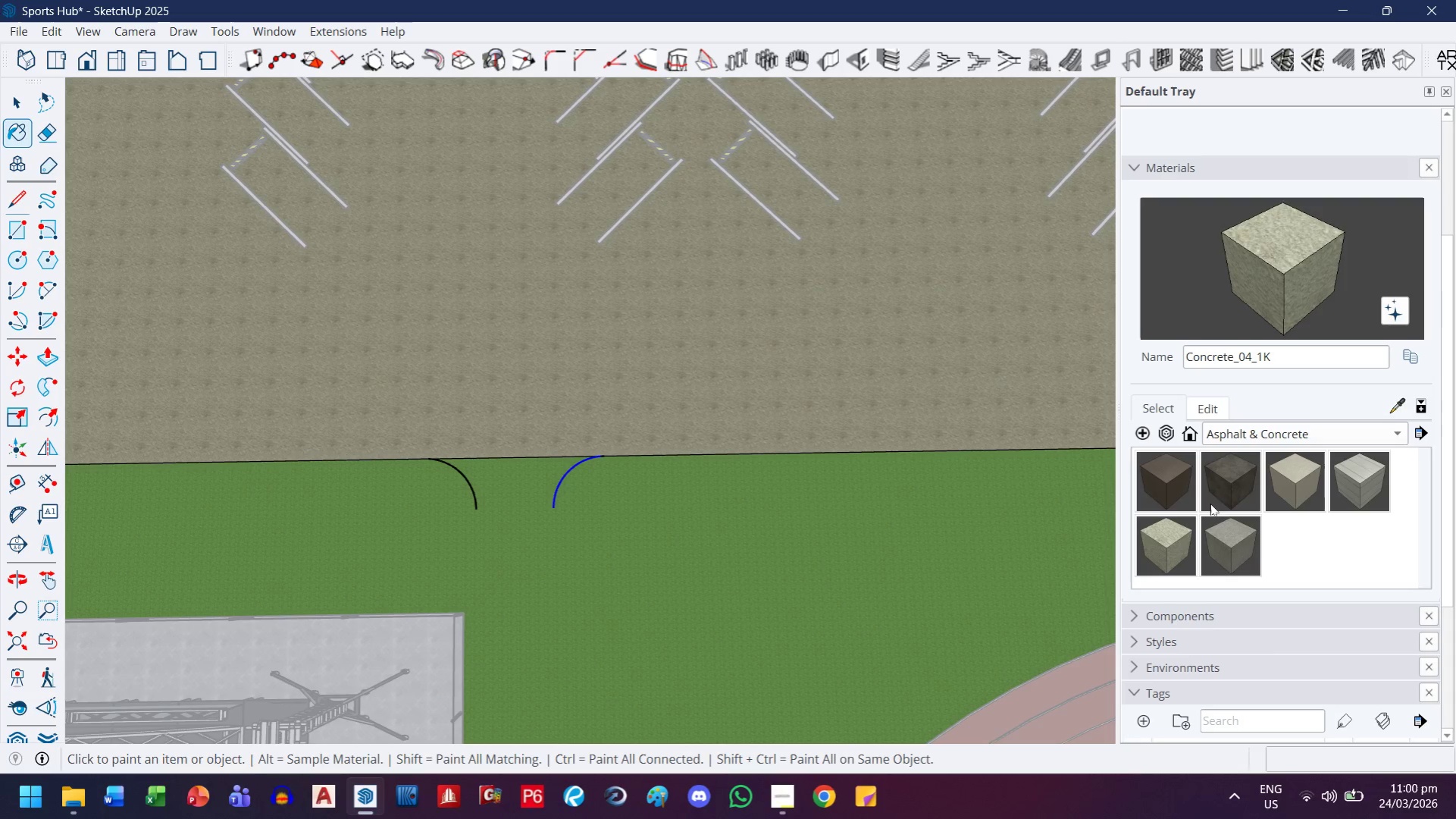 
left_click([1152, 476])
 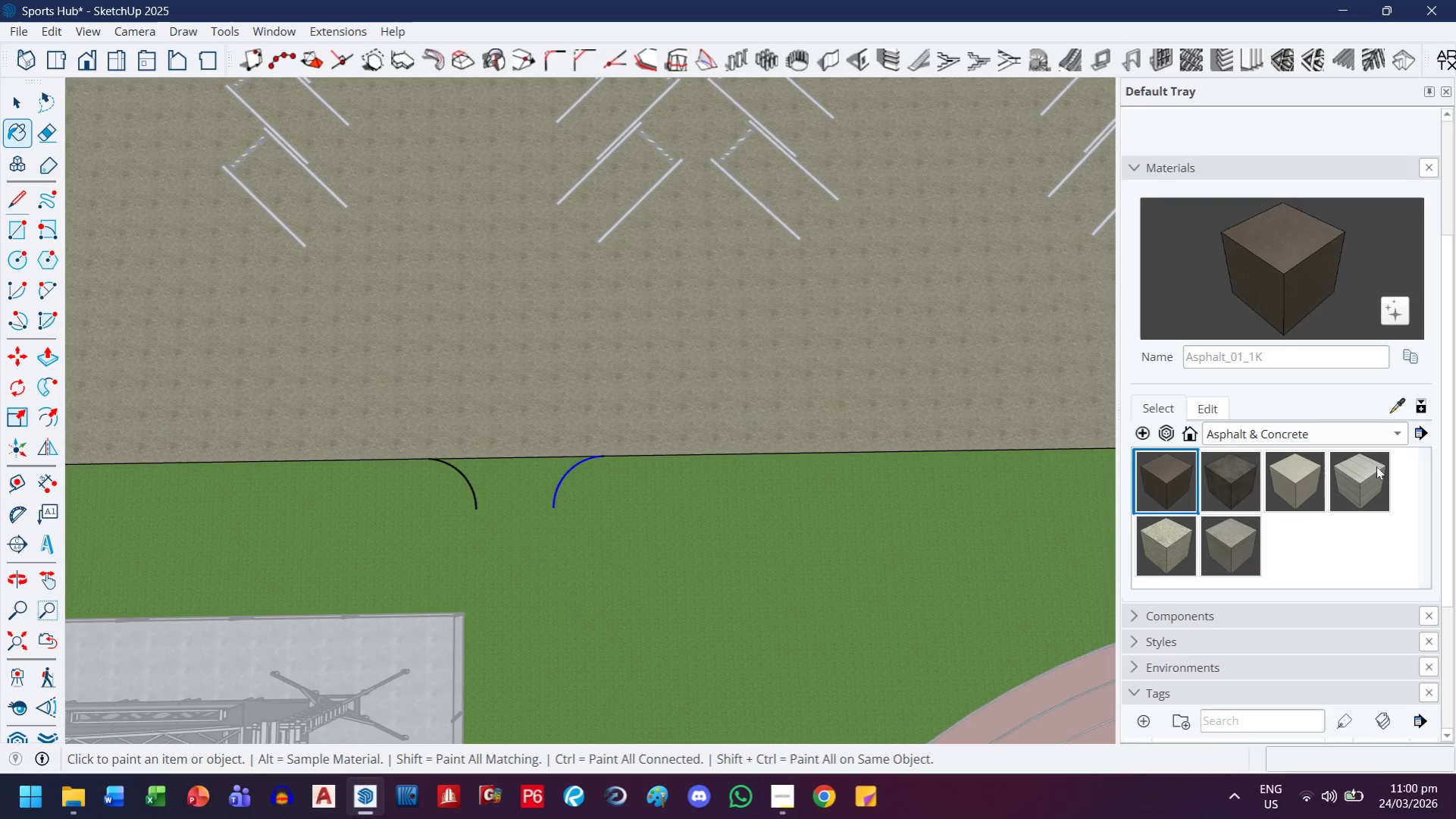 
double_click([763, 352])
 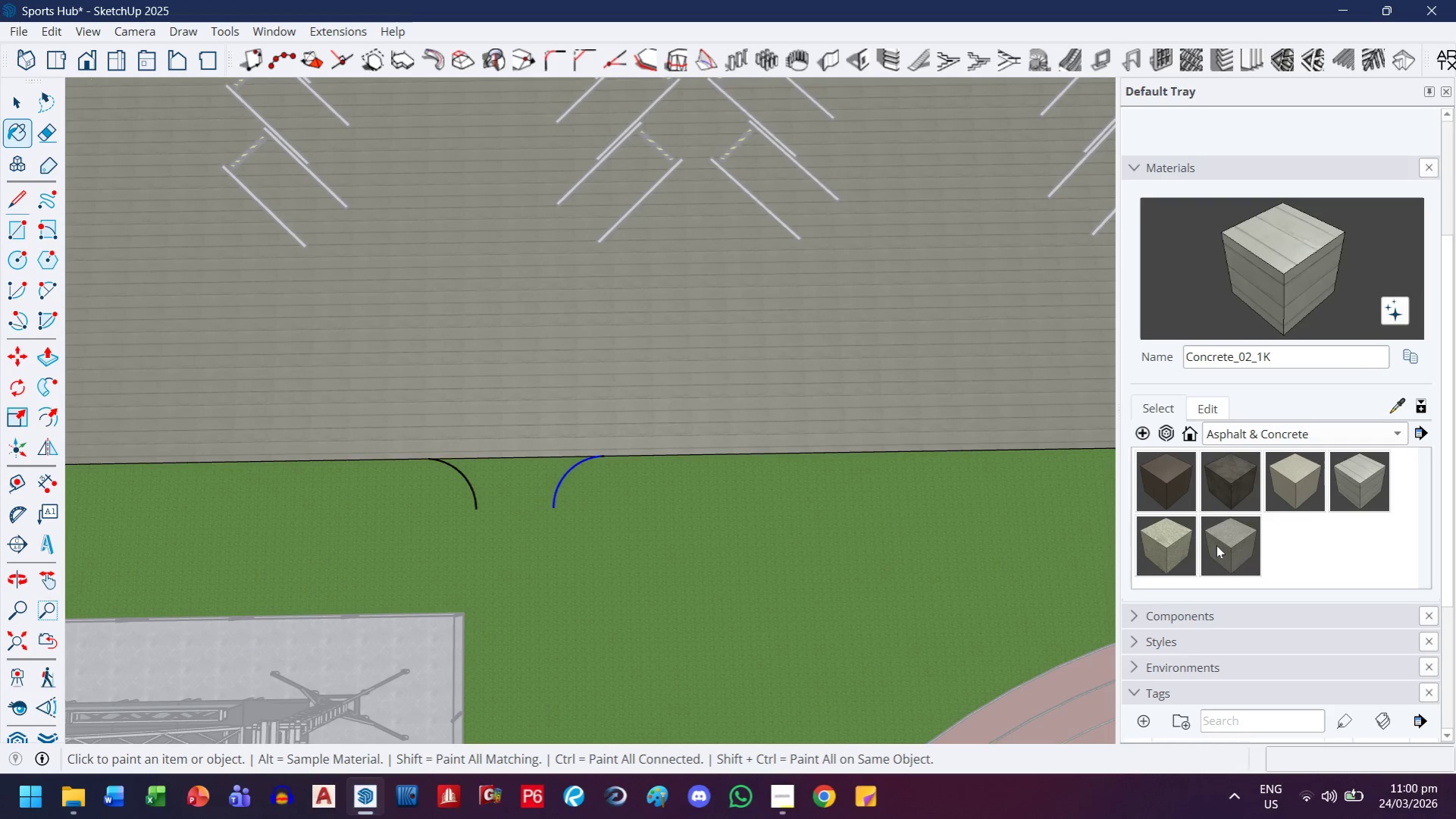 
double_click([988, 353])
 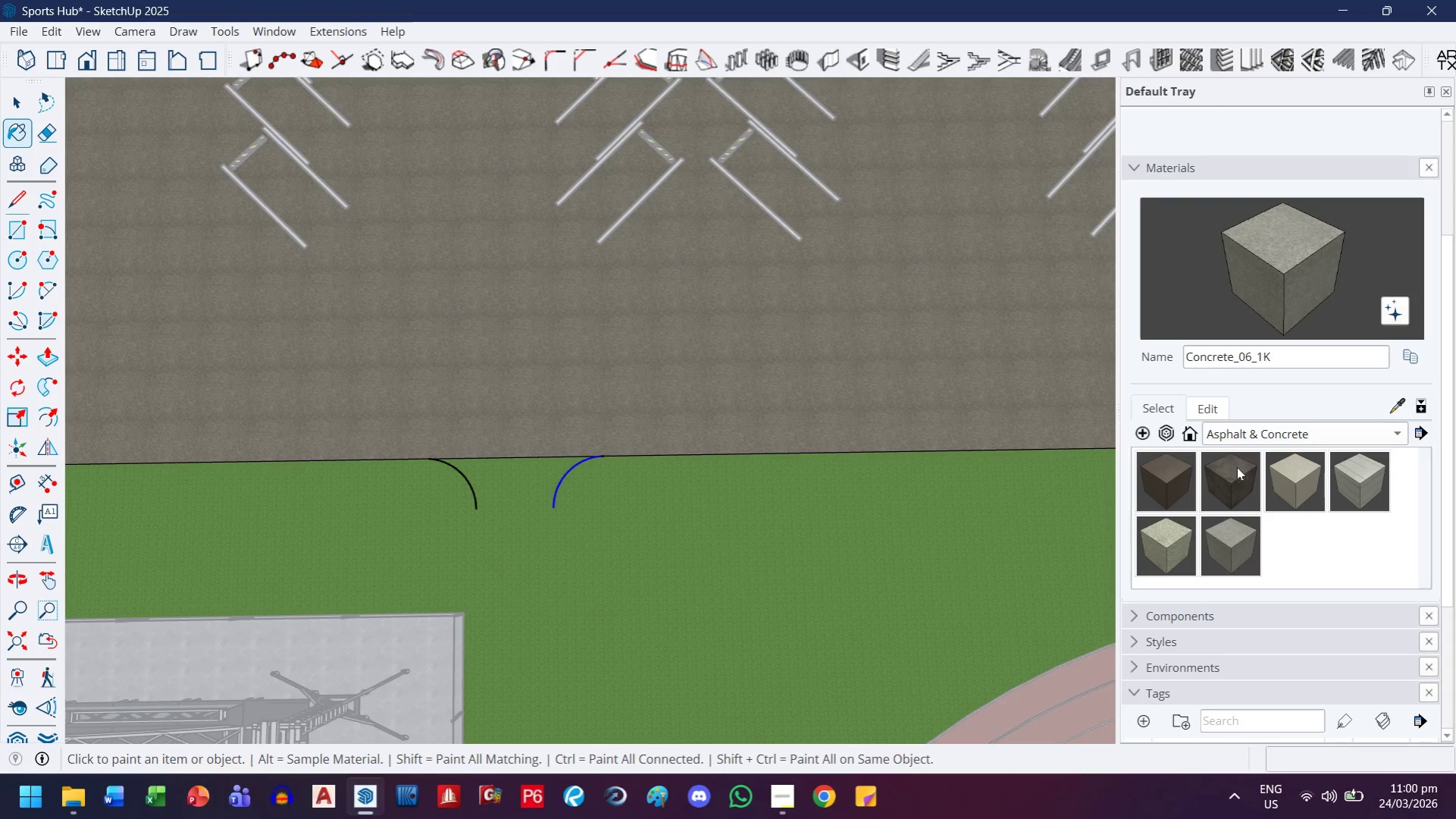 
scroll: coordinate [1257, 485], scroll_direction: up, amount: 2.0
 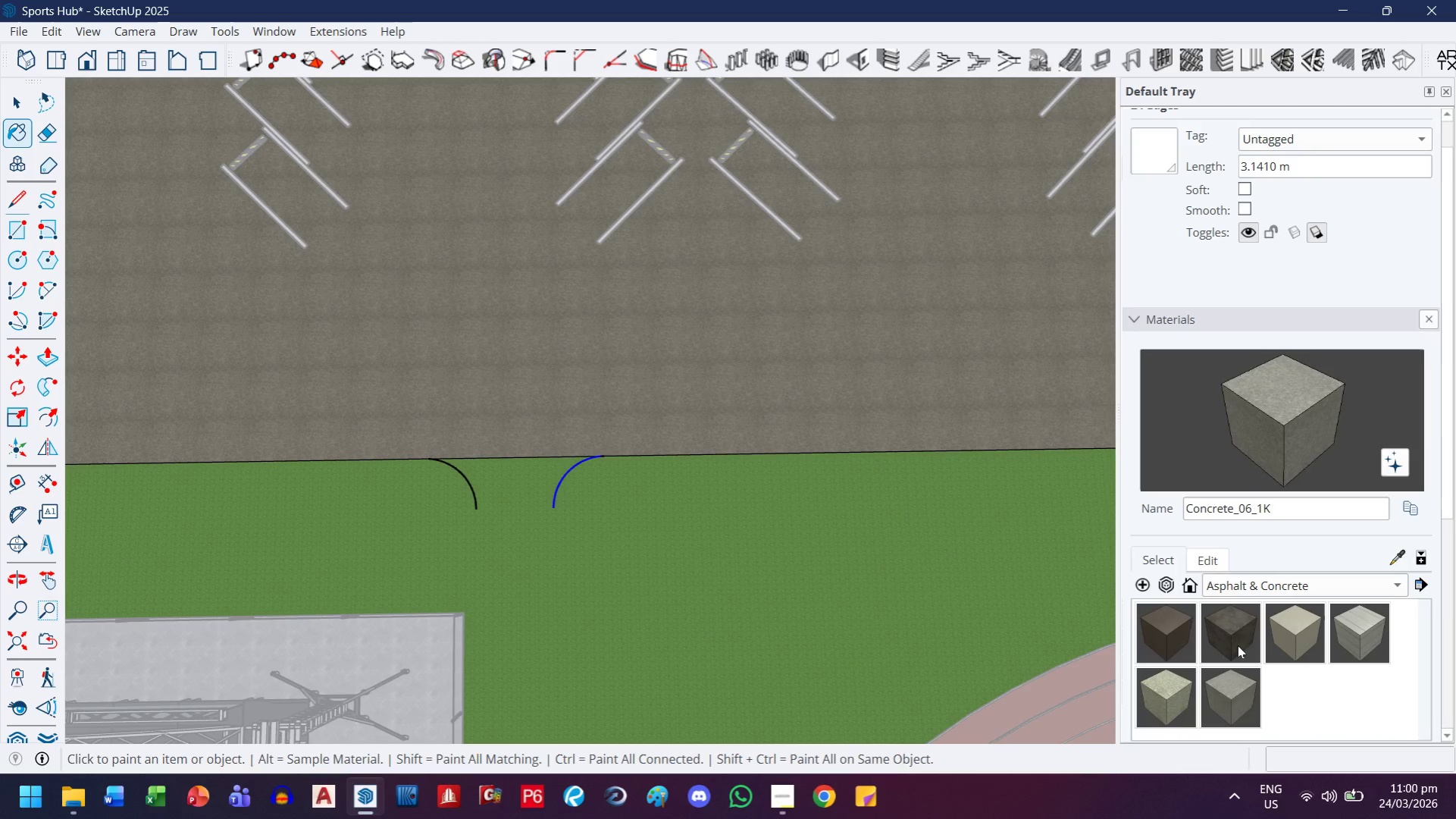 
scroll: coordinate [1236, 639], scroll_direction: down, amount: 1.0
 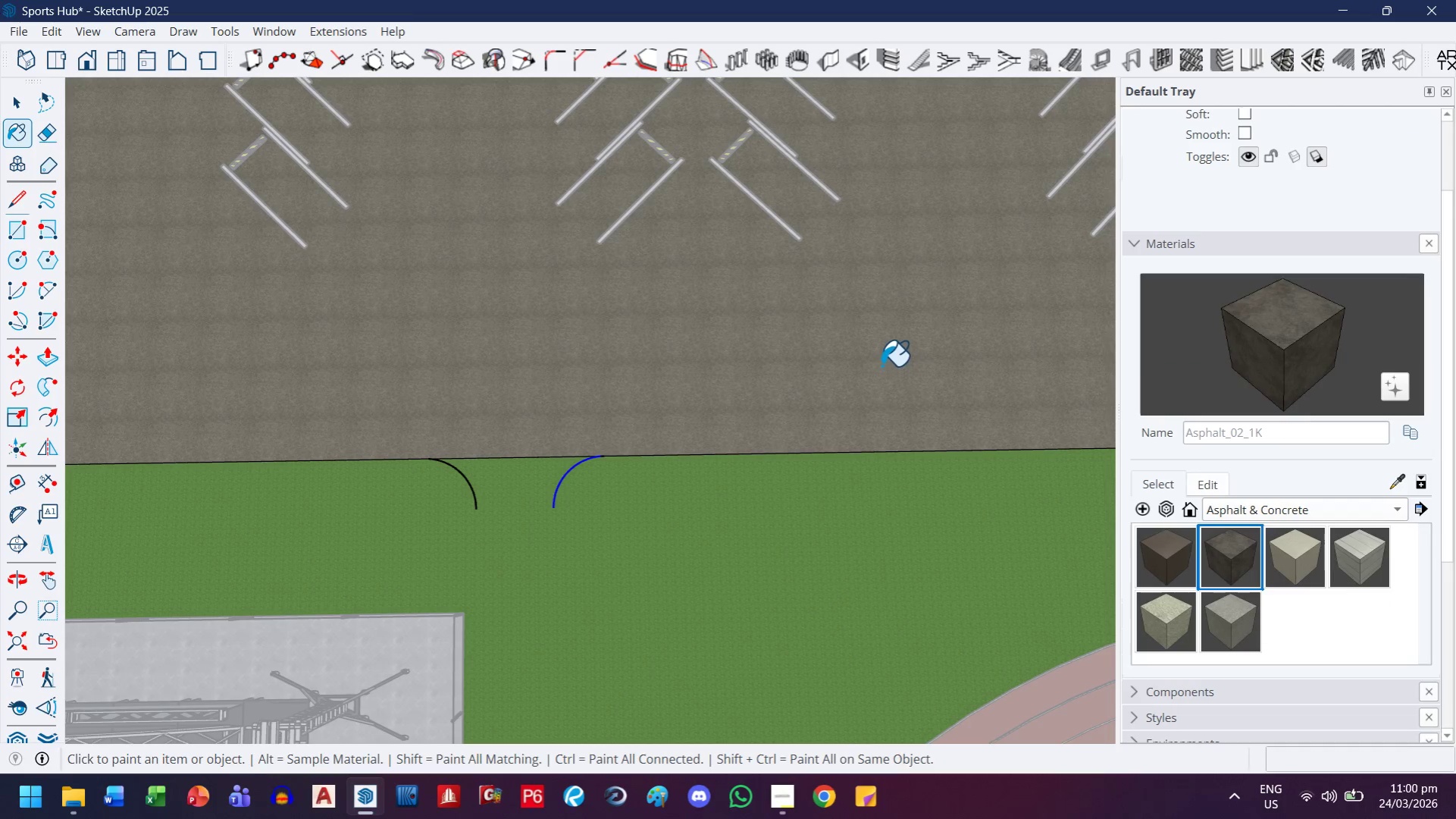 
left_click([881, 342])
 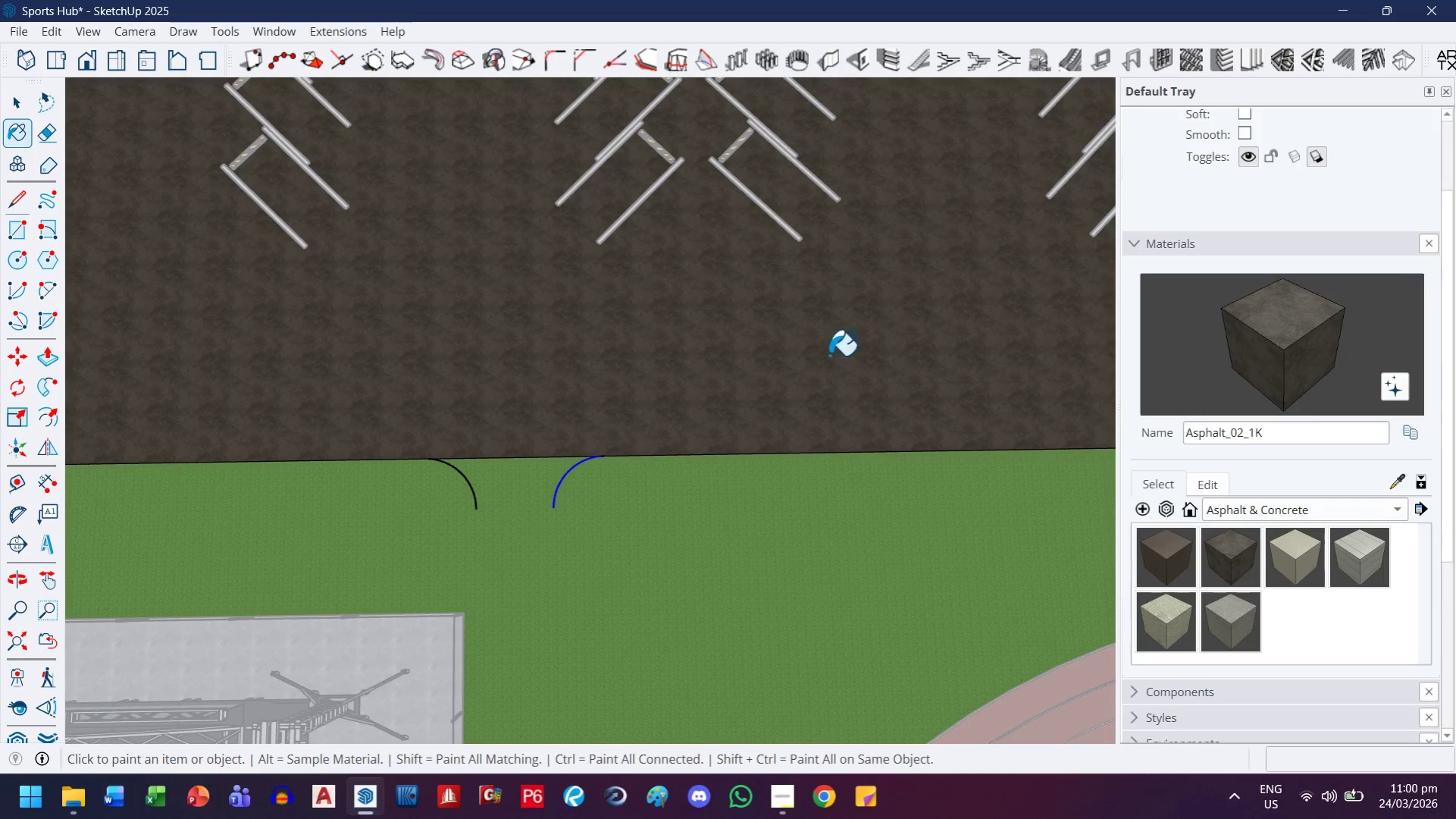 
scroll: coordinate [616, 344], scroll_direction: up, amount: 2.0
 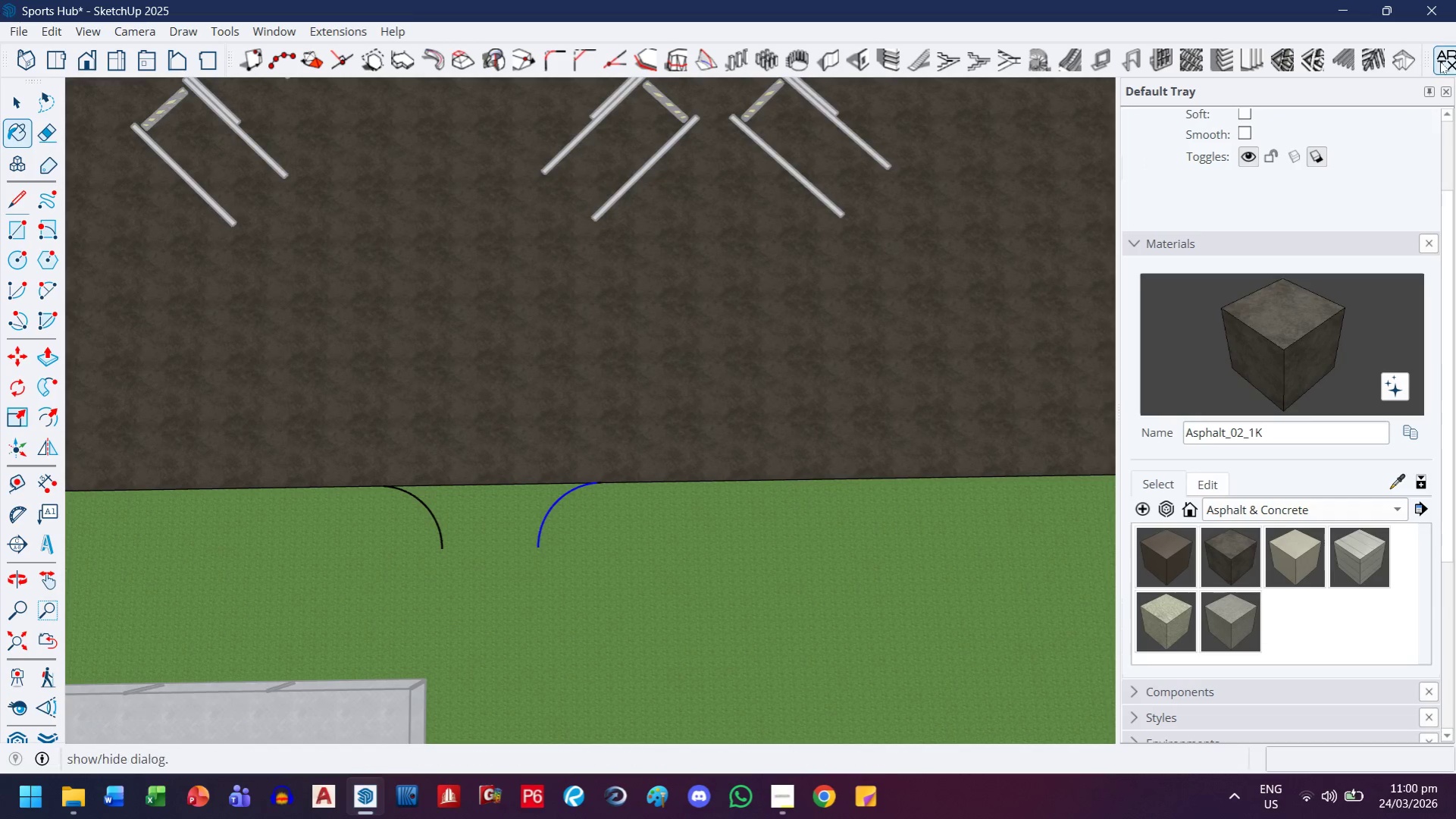 
left_click([1440, 61])
 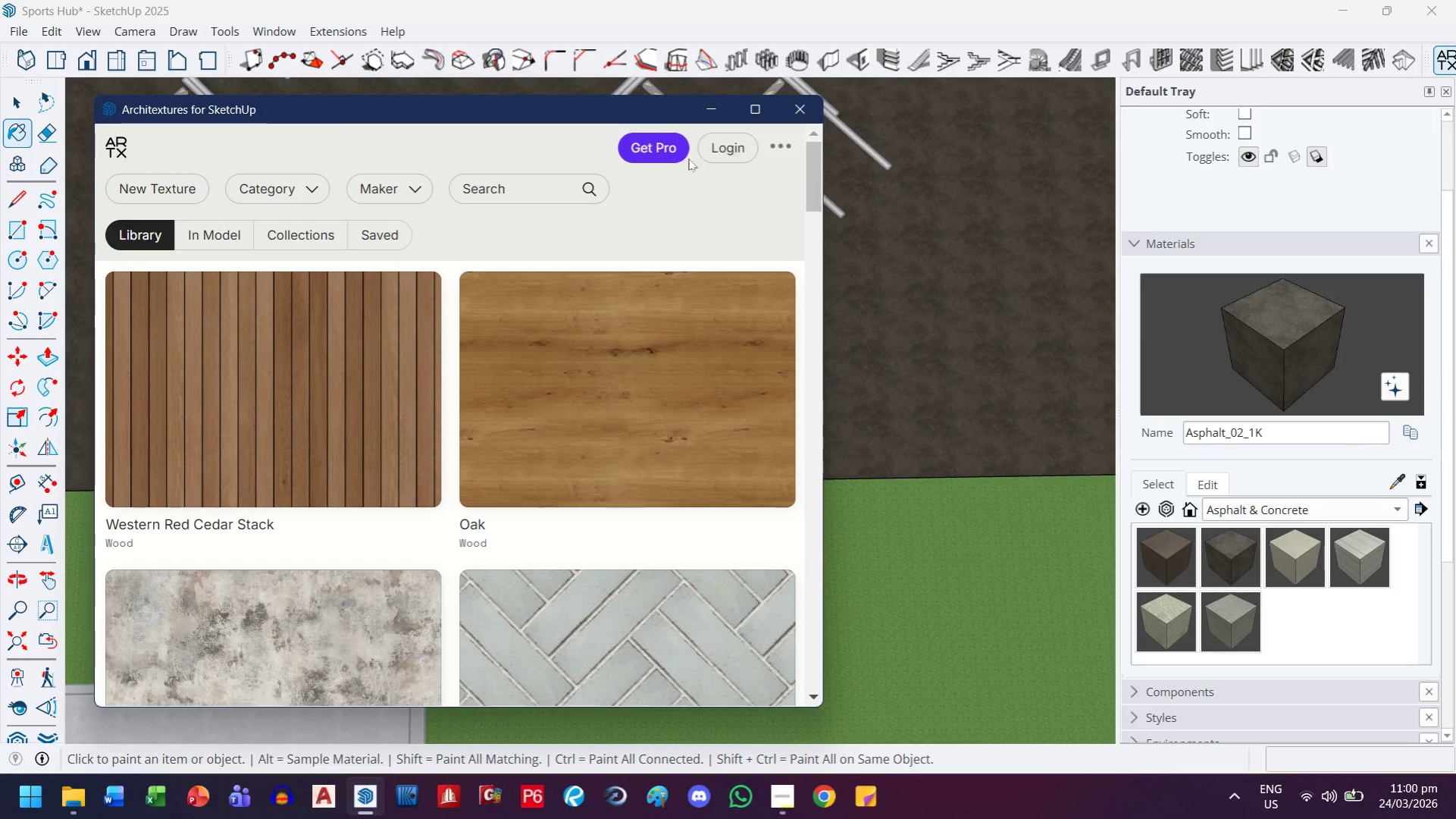 
left_click([513, 200])
 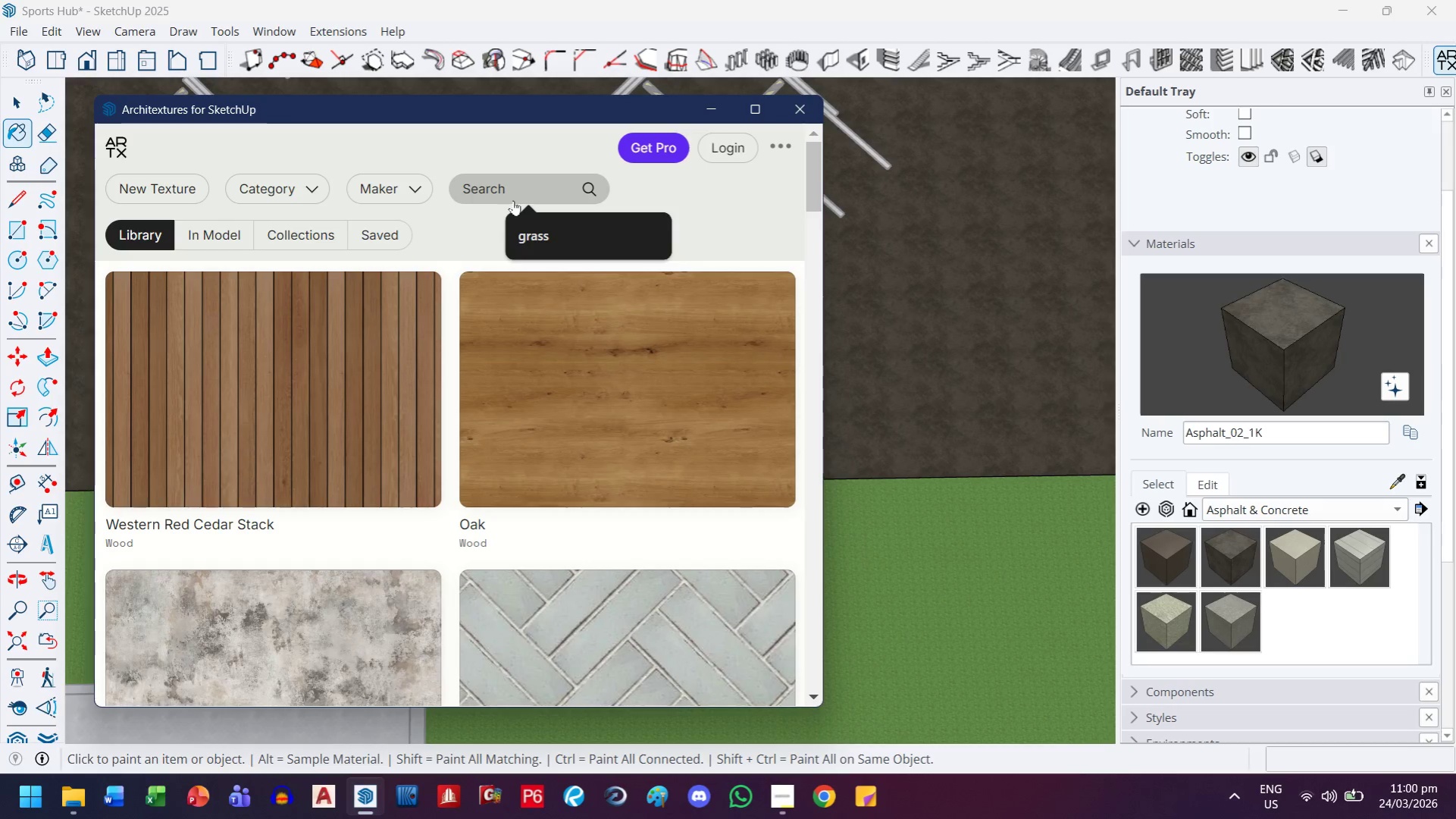 
type(road)
 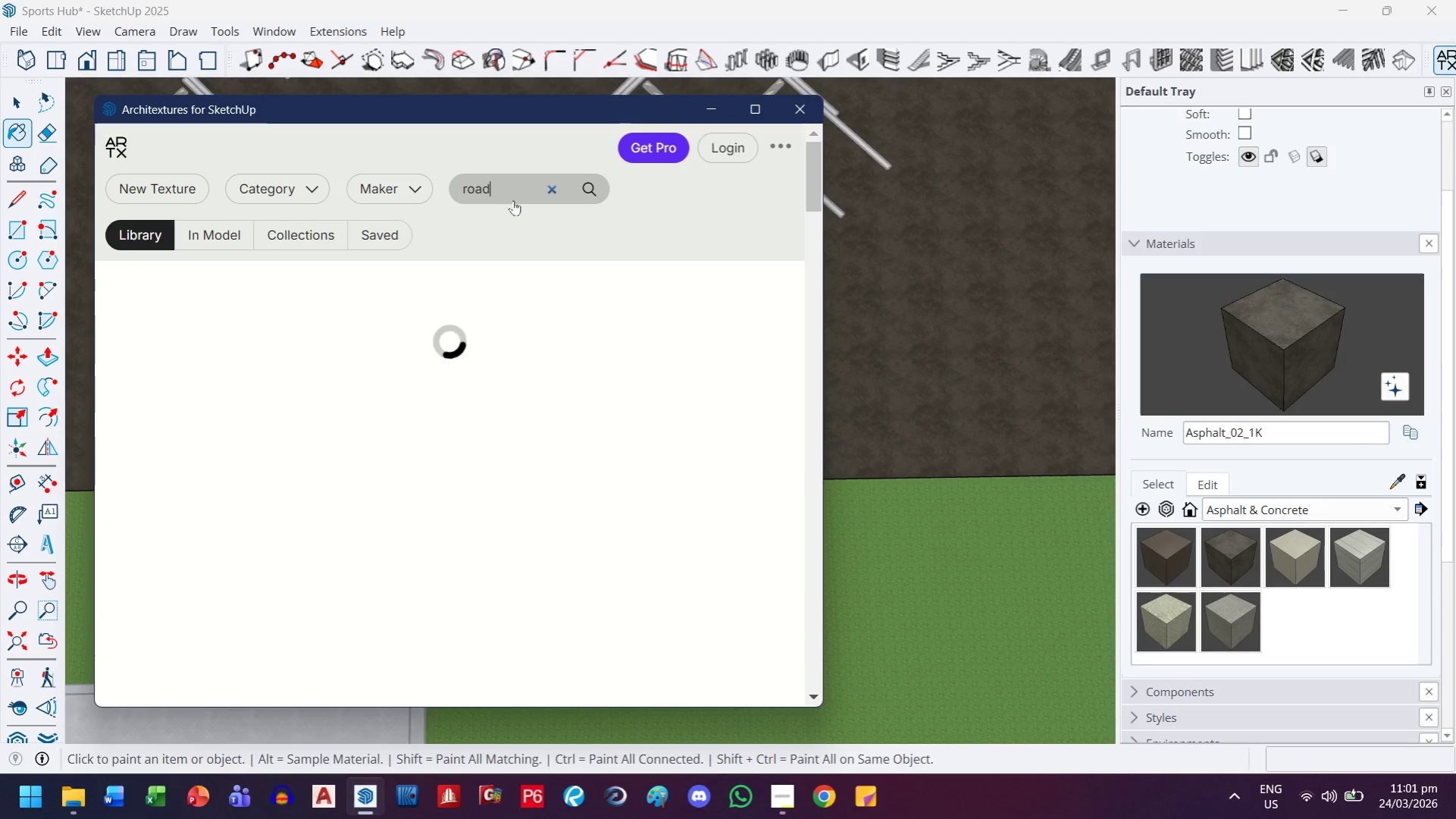 
key(Enter)
 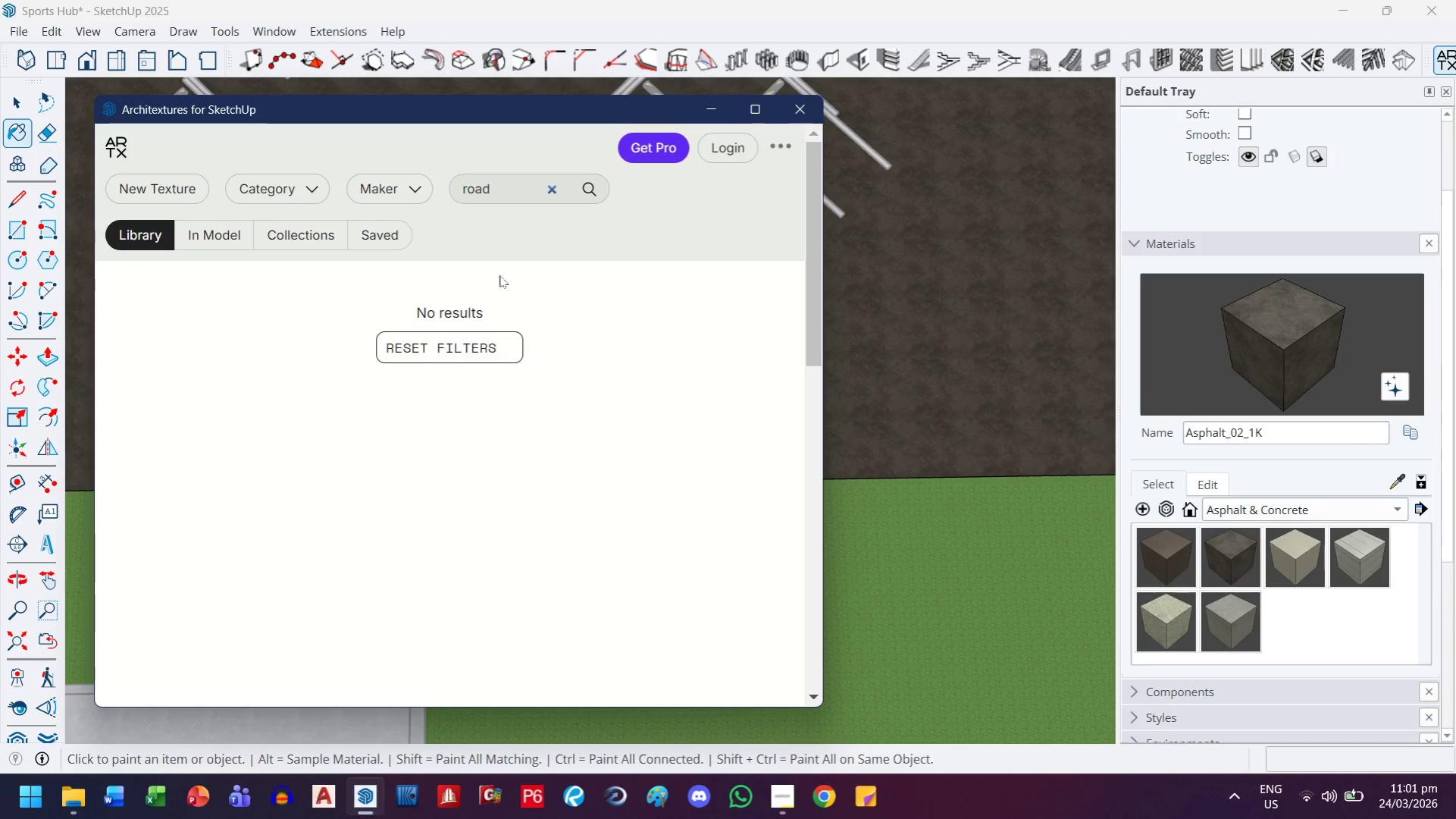 
left_click([503, 174])
 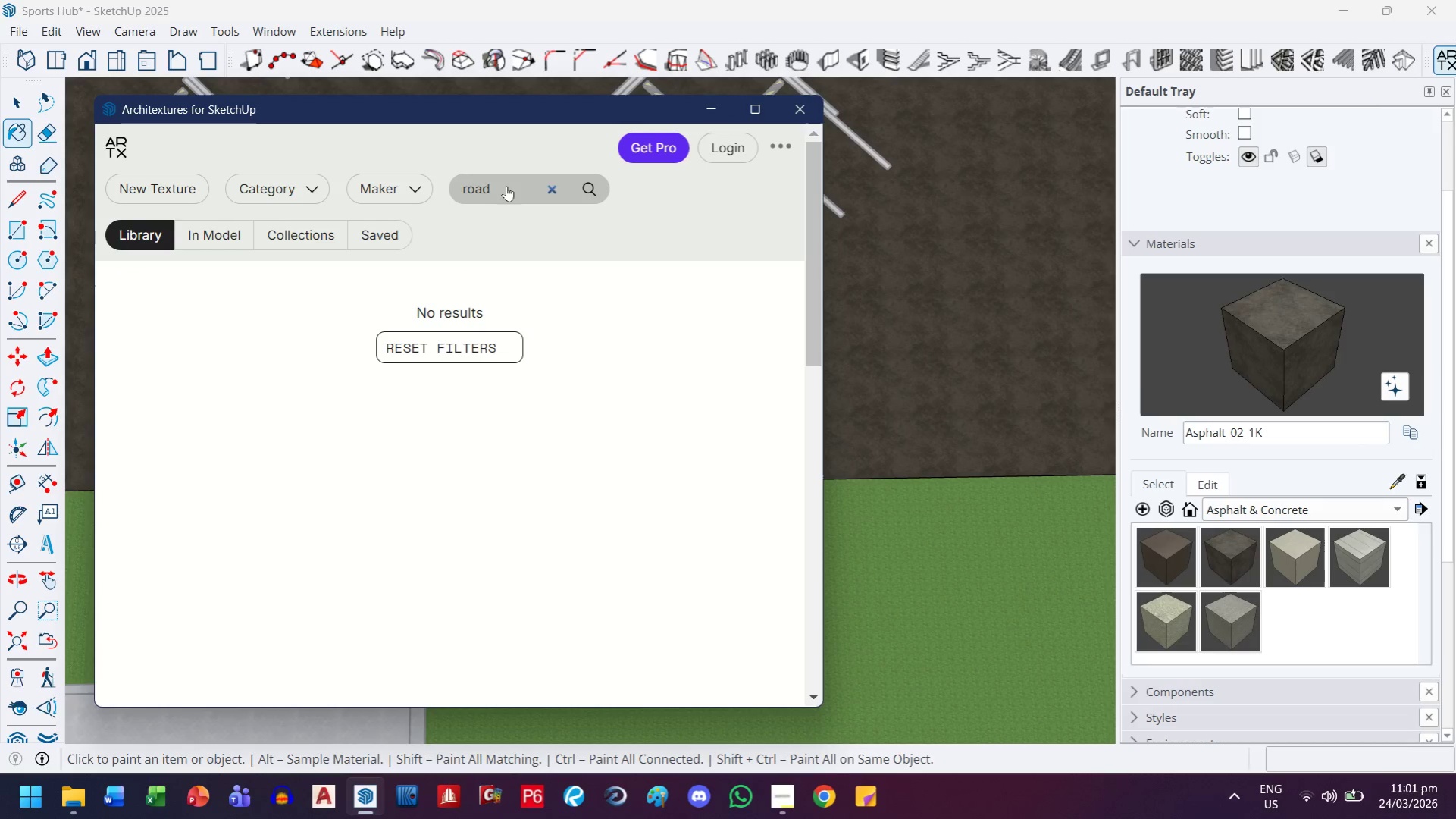 
left_click_drag(start_coordinate=[506, 186], to_coordinate=[451, 187])
 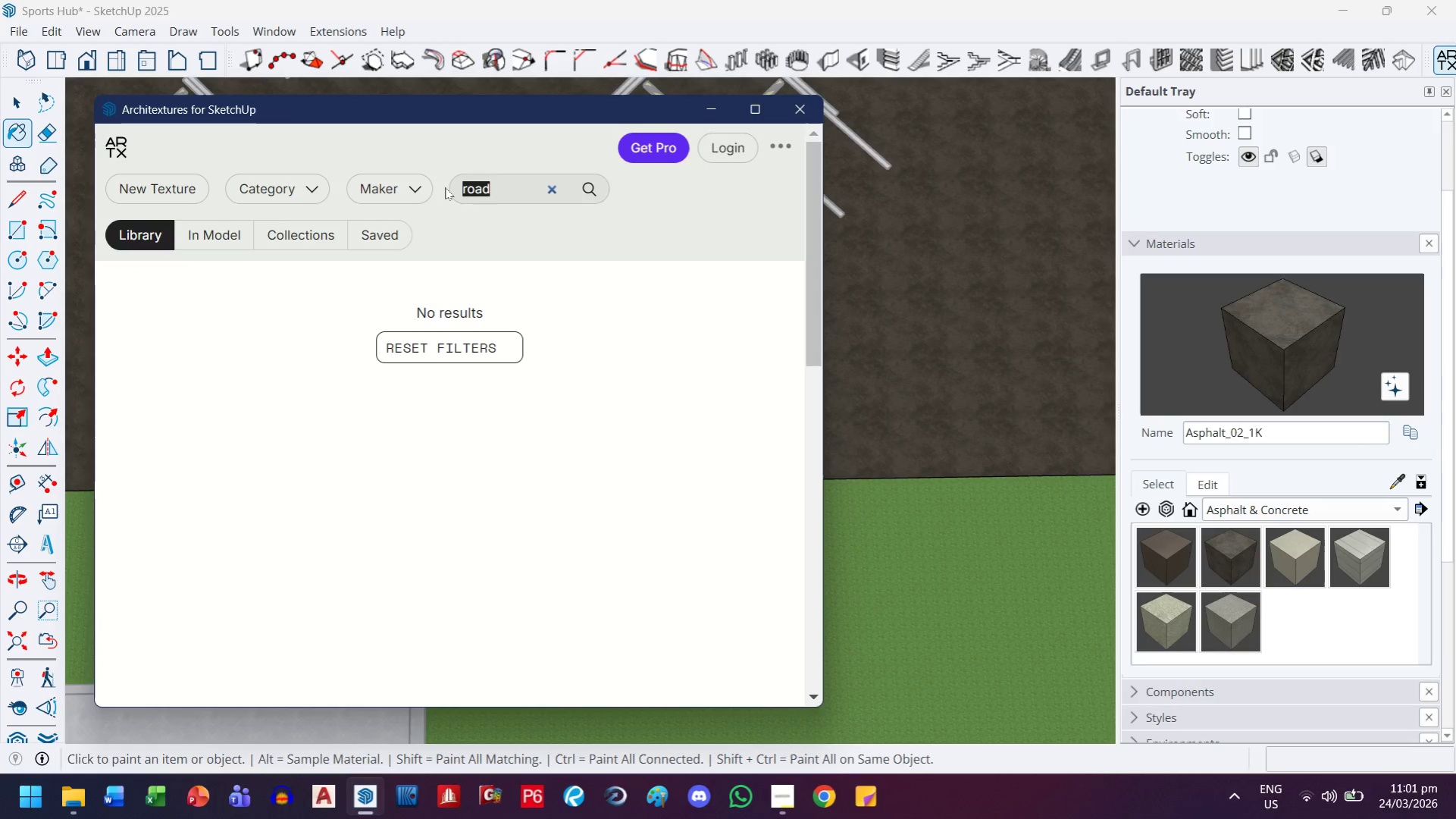 
type(road)
 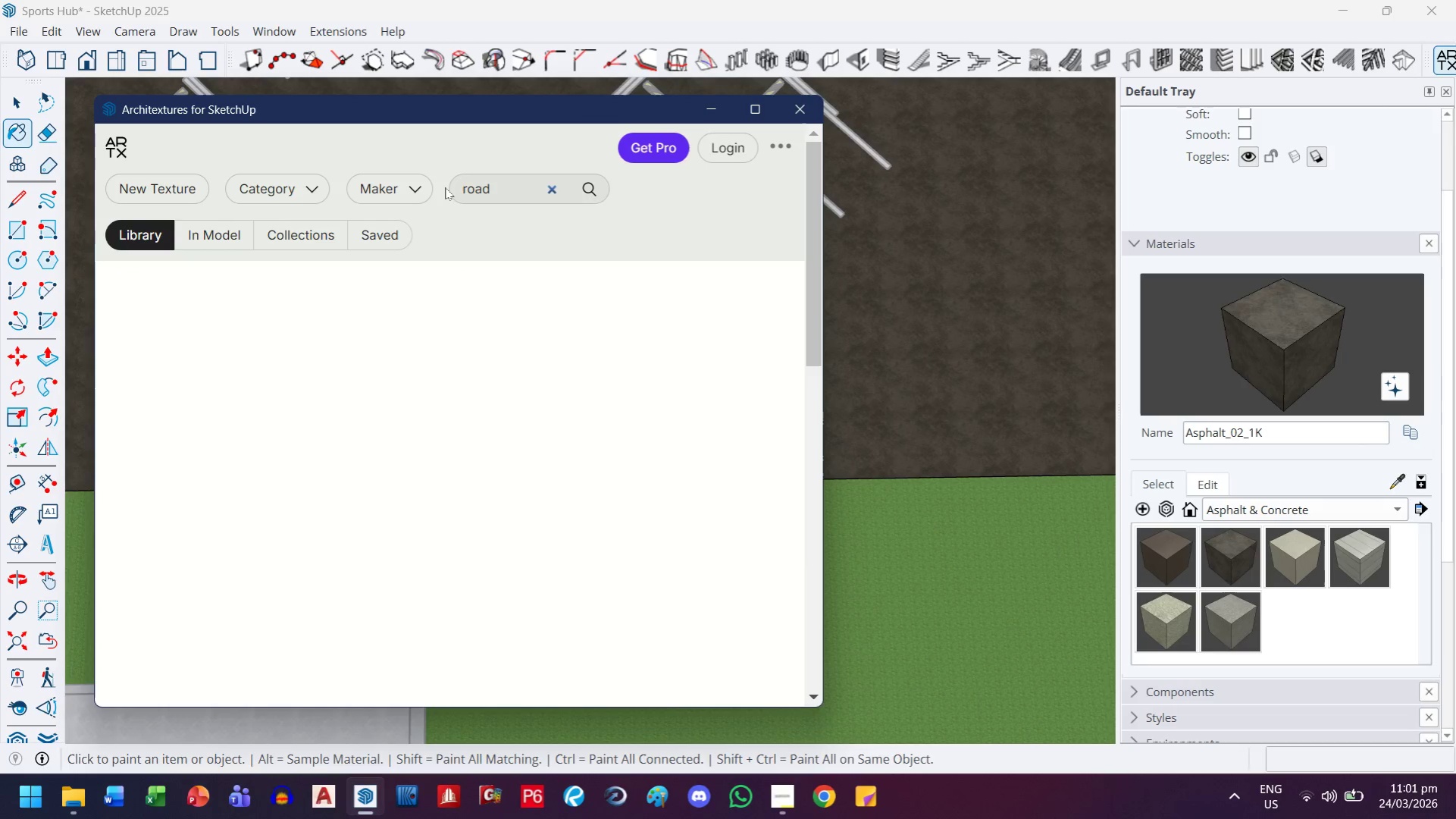 
key(Control+ControlLeft)
 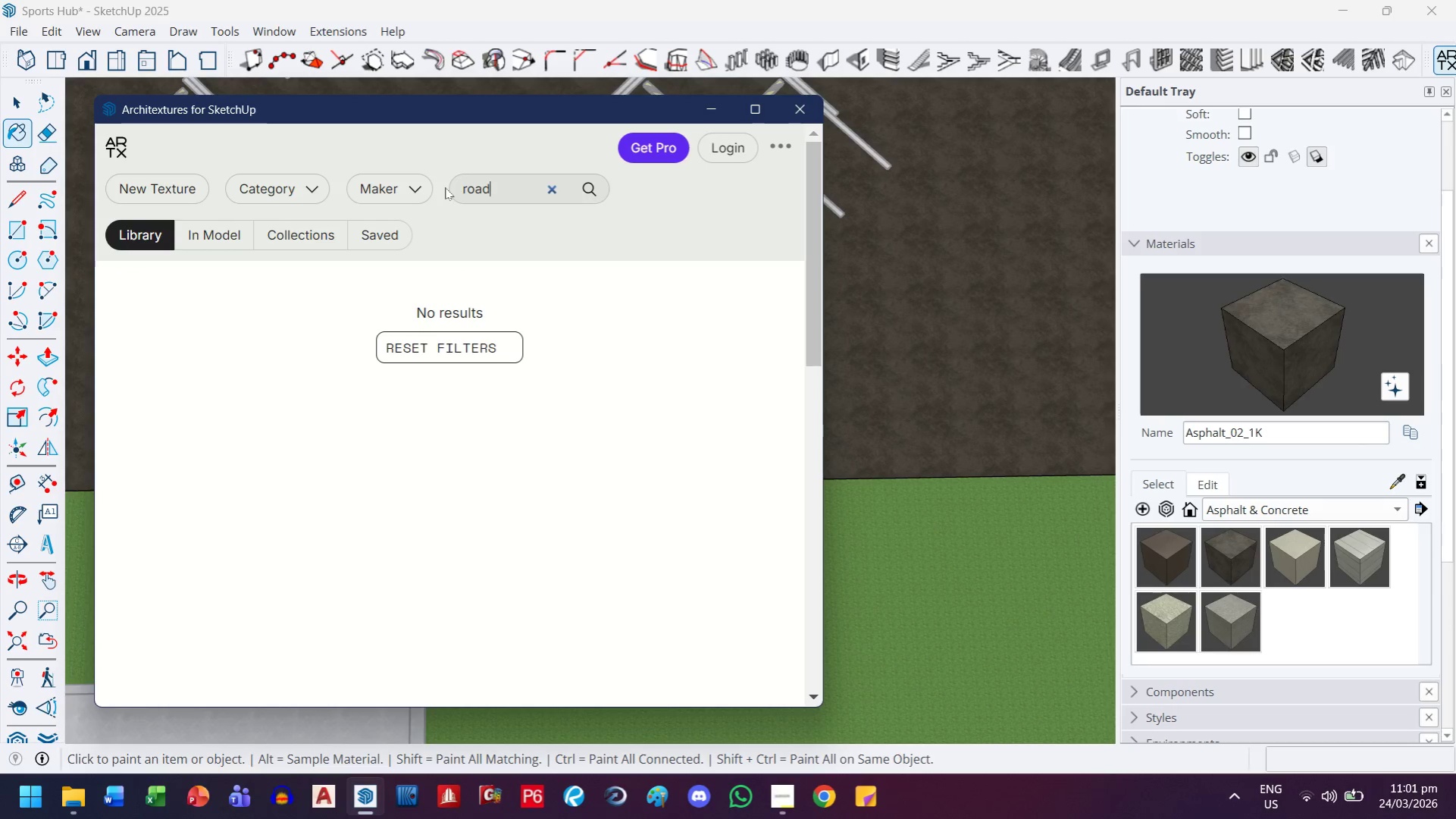 
key(Control+A)
 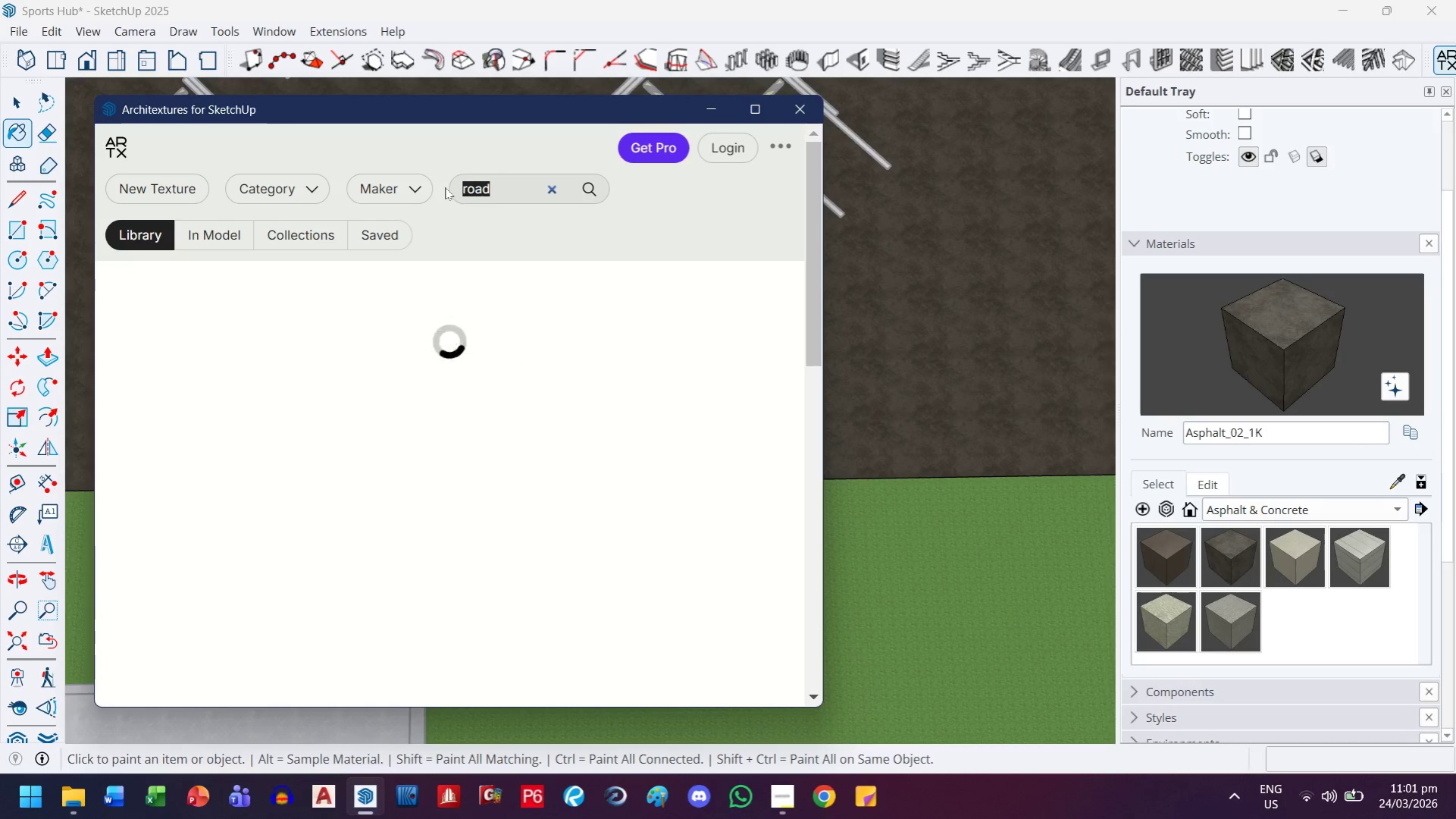 
type(pave)
 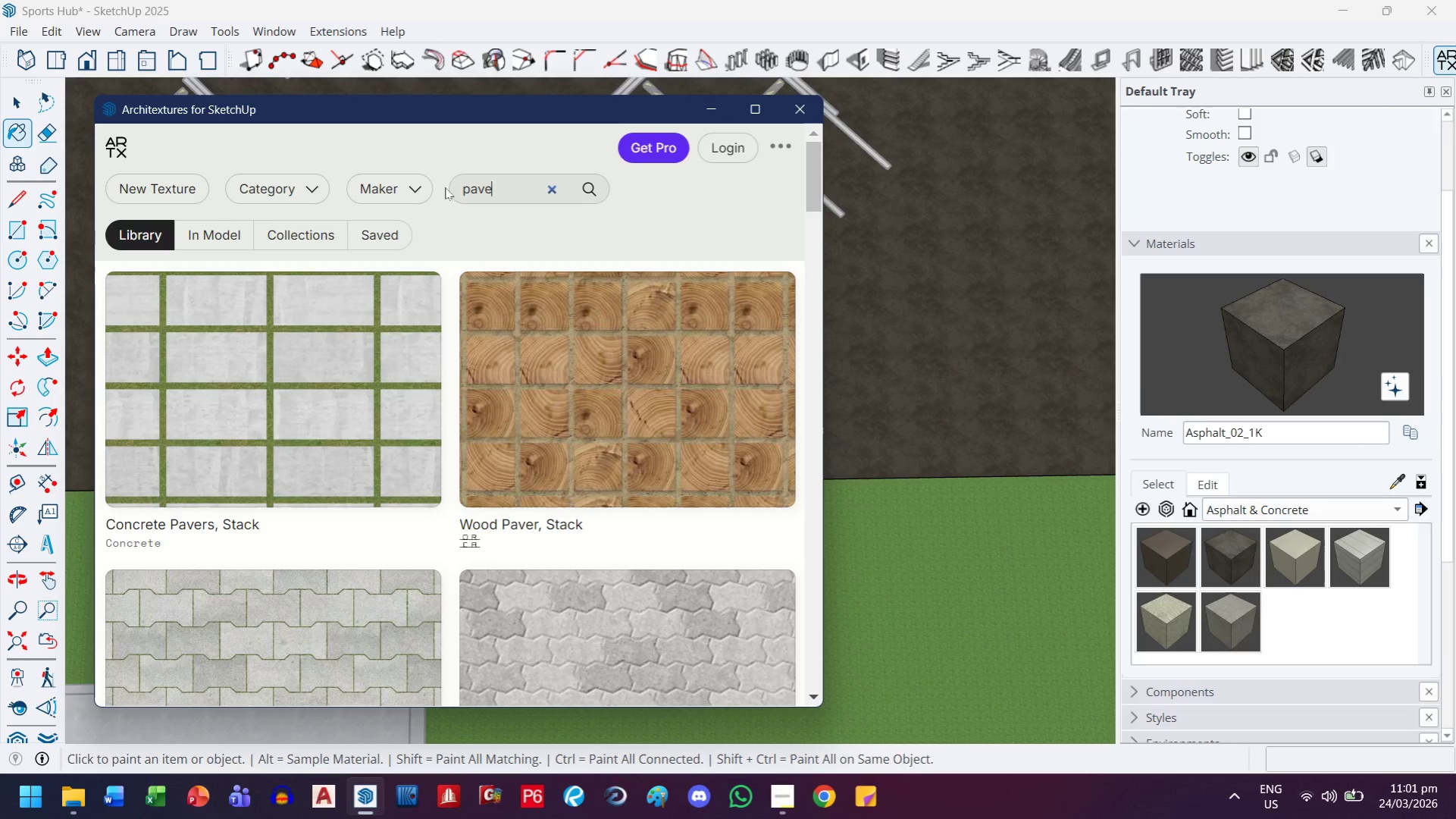 
scroll: coordinate [479, 488], scroll_direction: down, amount: 11.0
 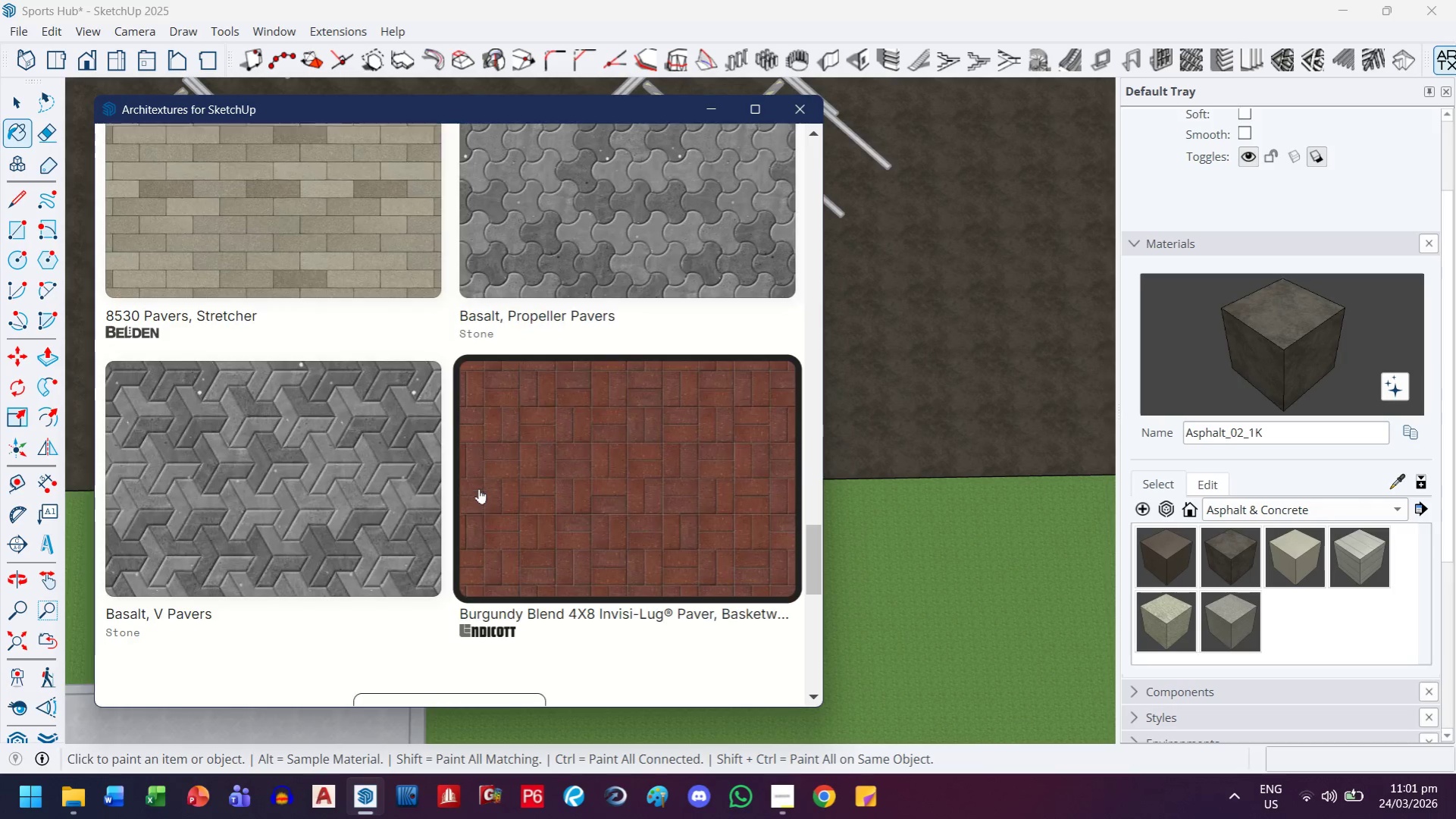 
scroll: coordinate [485, 485], scroll_direction: up, amount: 4.0
 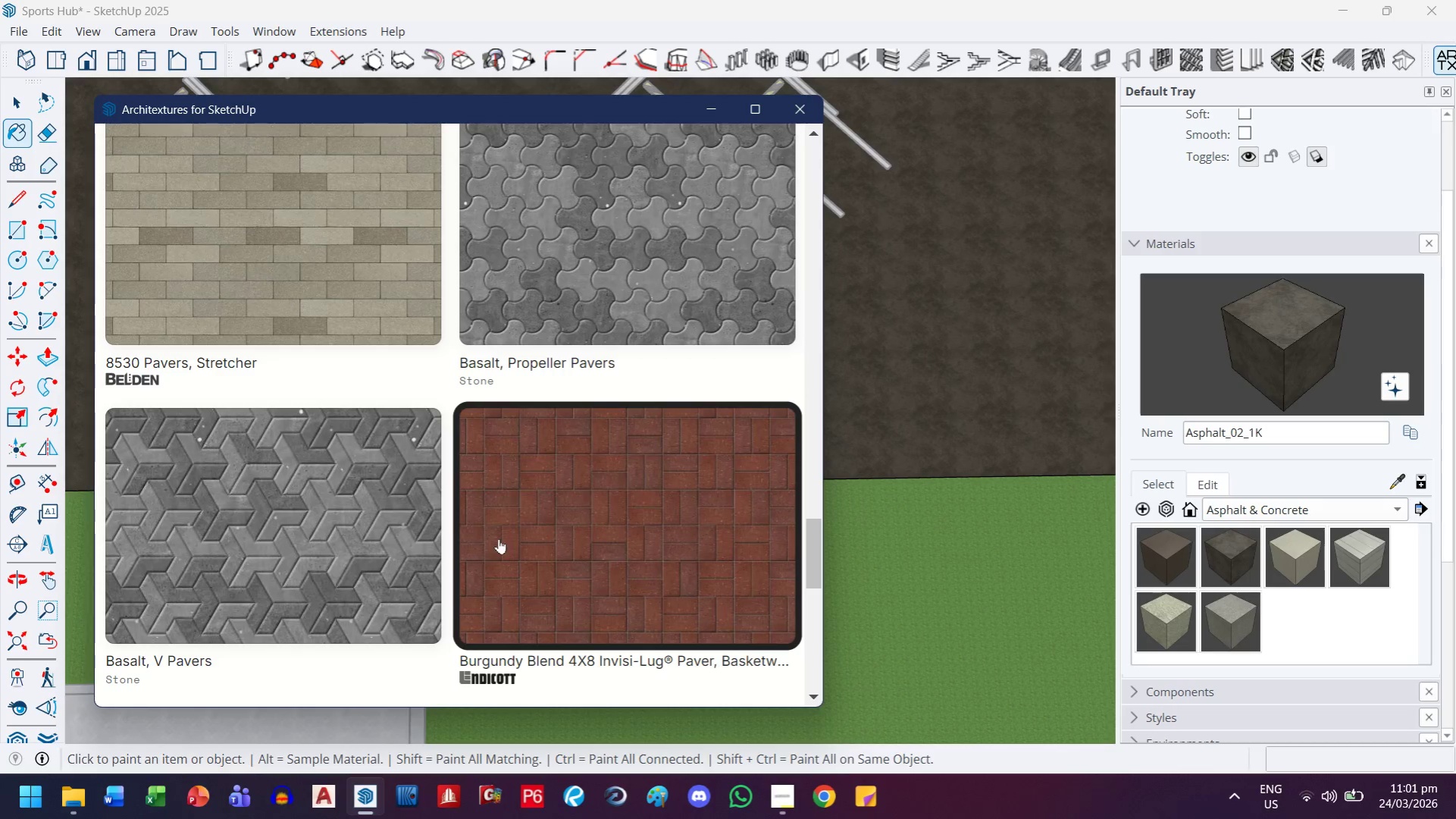 
scroll: coordinate [499, 538], scroll_direction: down, amount: 2.0
 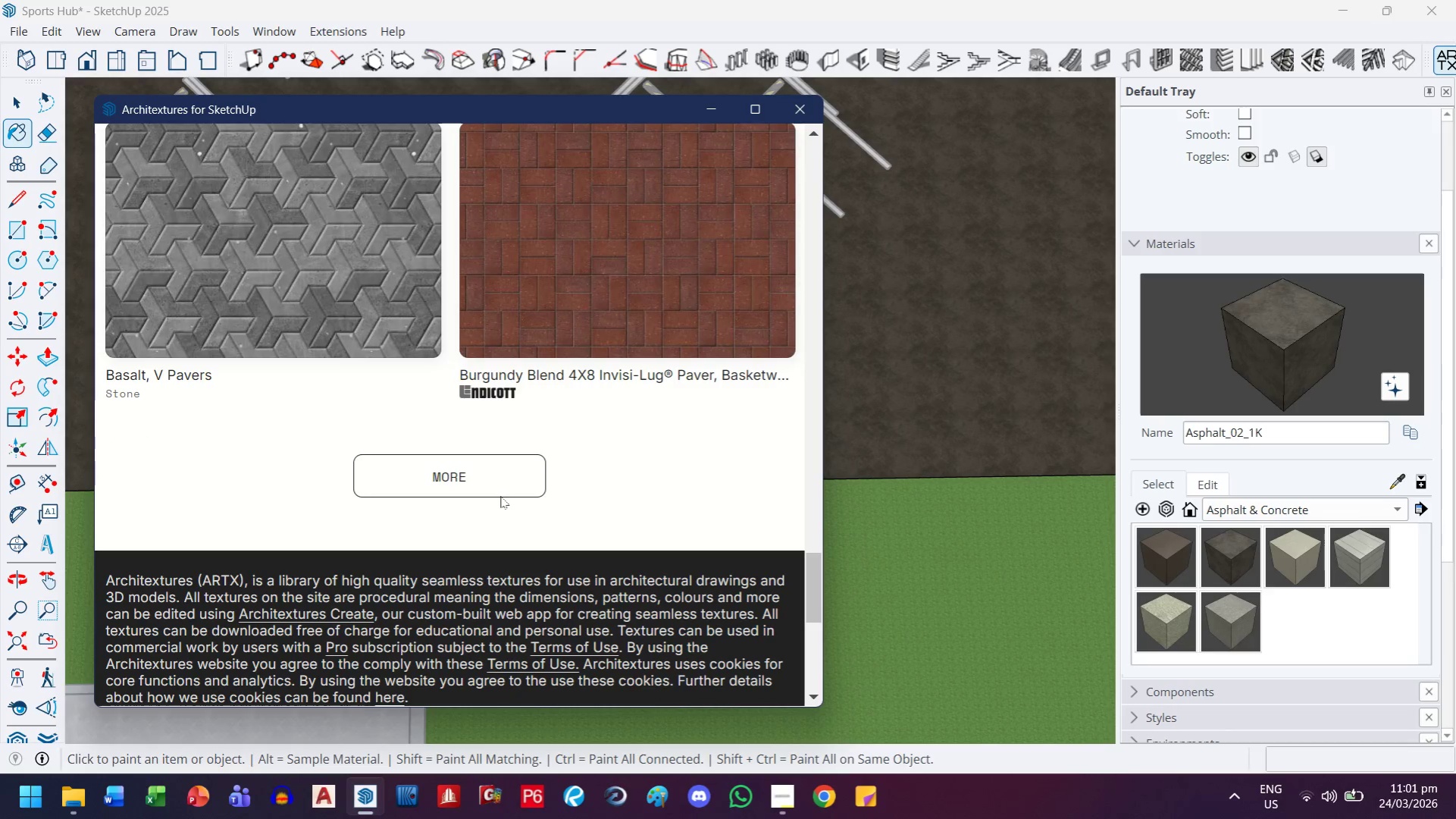 
double_click([501, 488])
 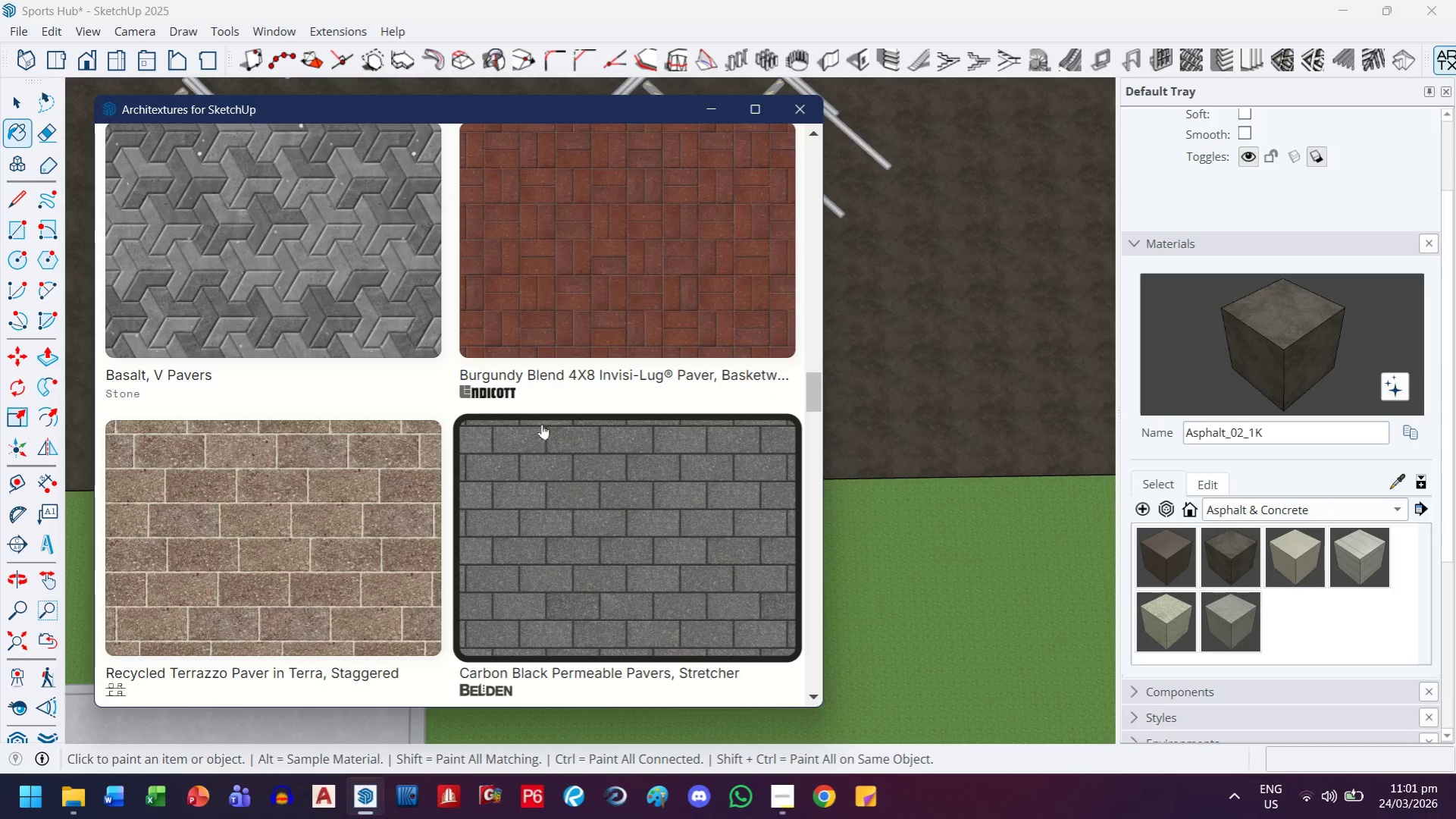 
scroll: coordinate [542, 424], scroll_direction: down, amount: 2.0
 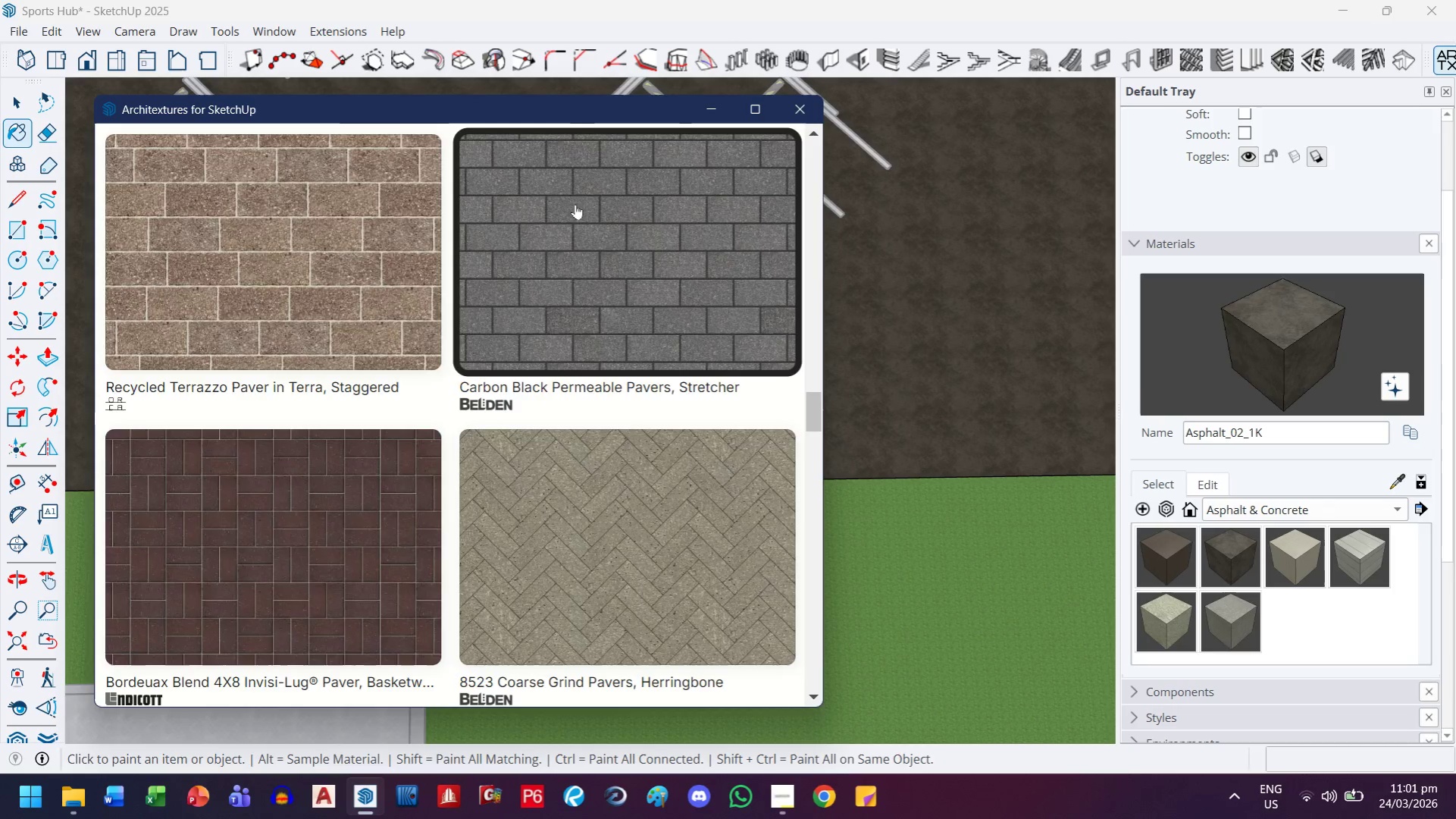 
left_click([541, 189])
 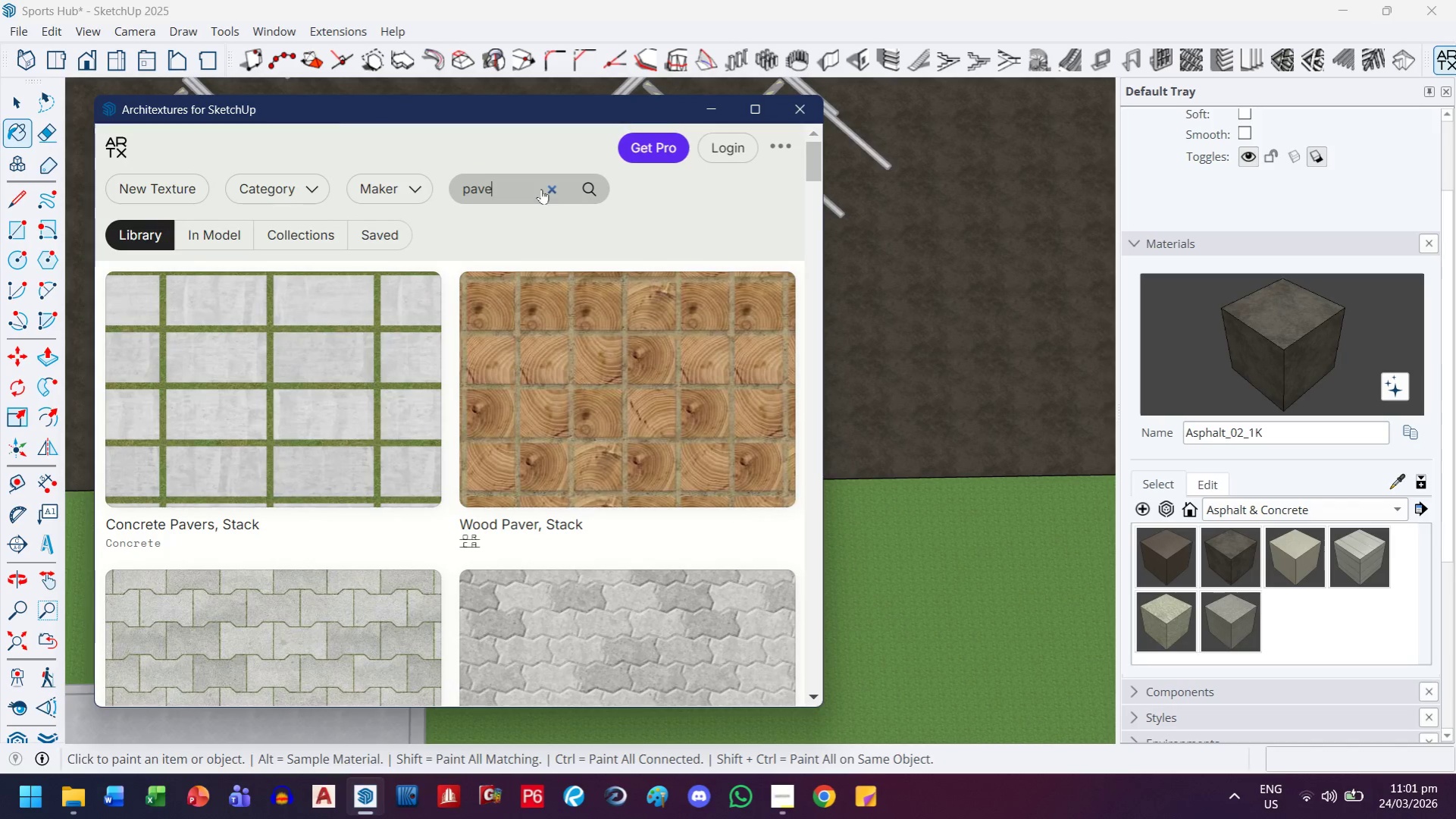 
scroll: coordinate [541, 189], scroll_direction: up, amount: 32.0
 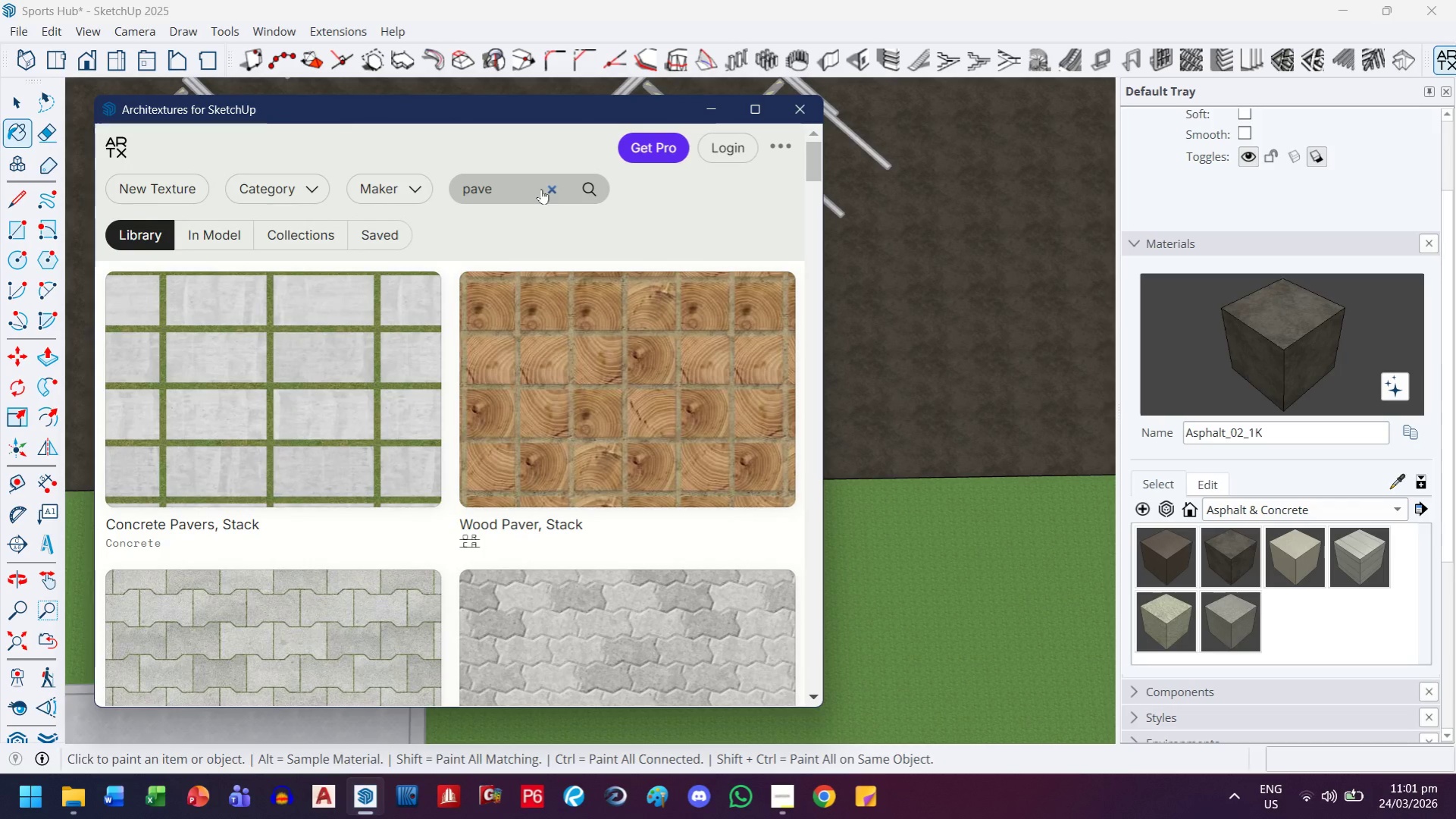 
key(Control+ControlLeft)
 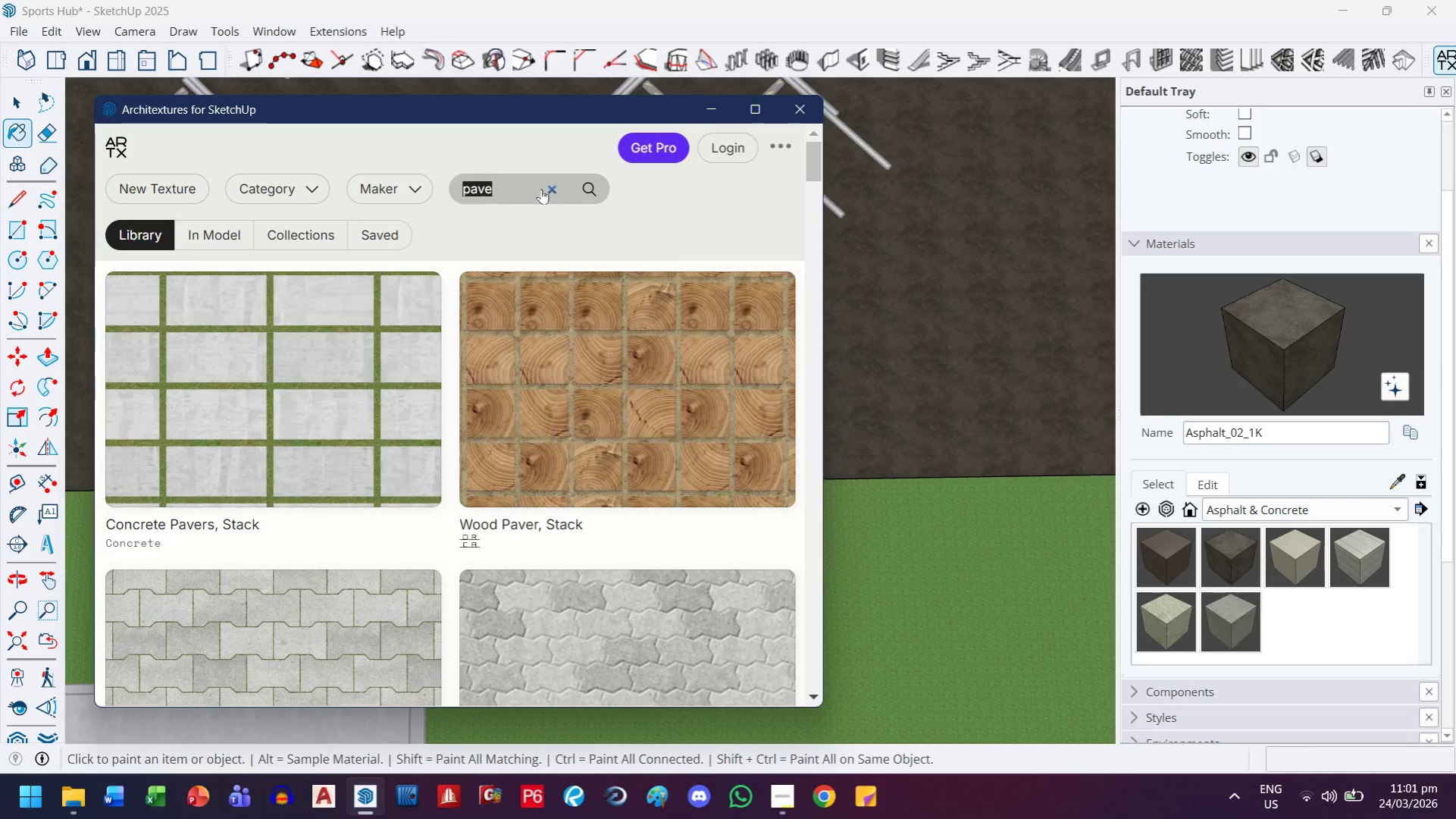 
key(Control+A)
 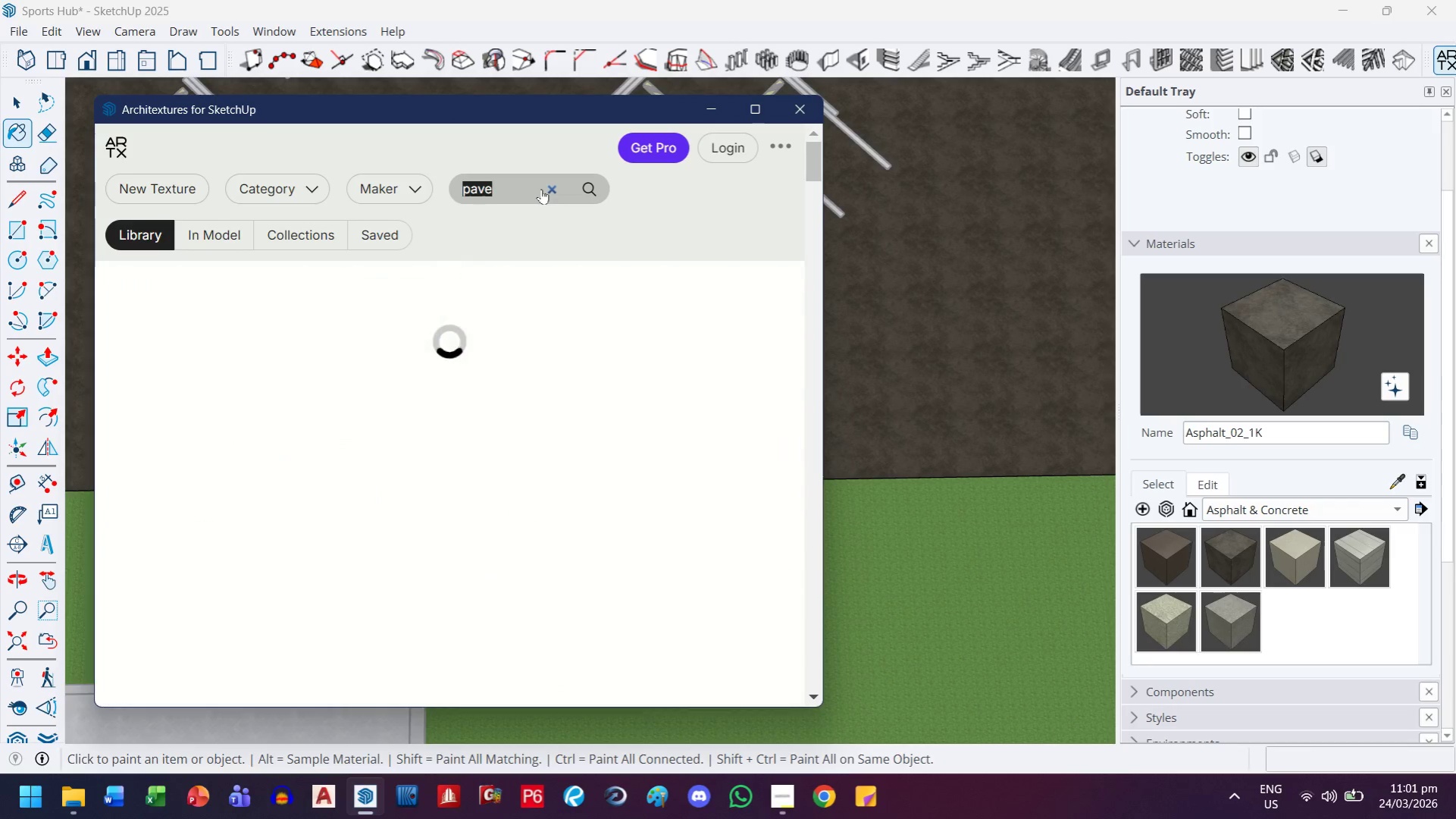 
type(asphal)
 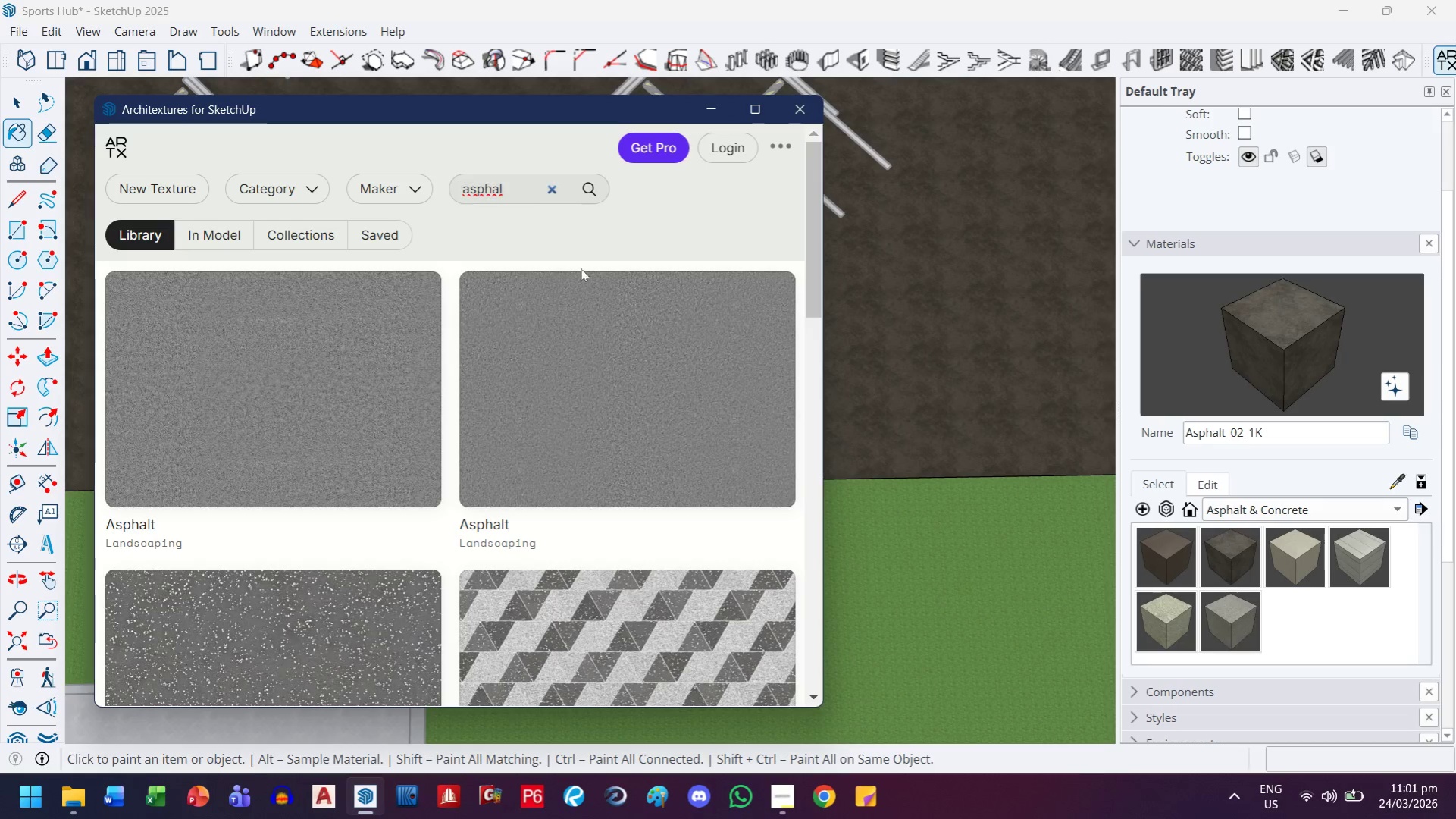 
scroll: coordinate [412, 363], scroll_direction: down, amount: 5.0
 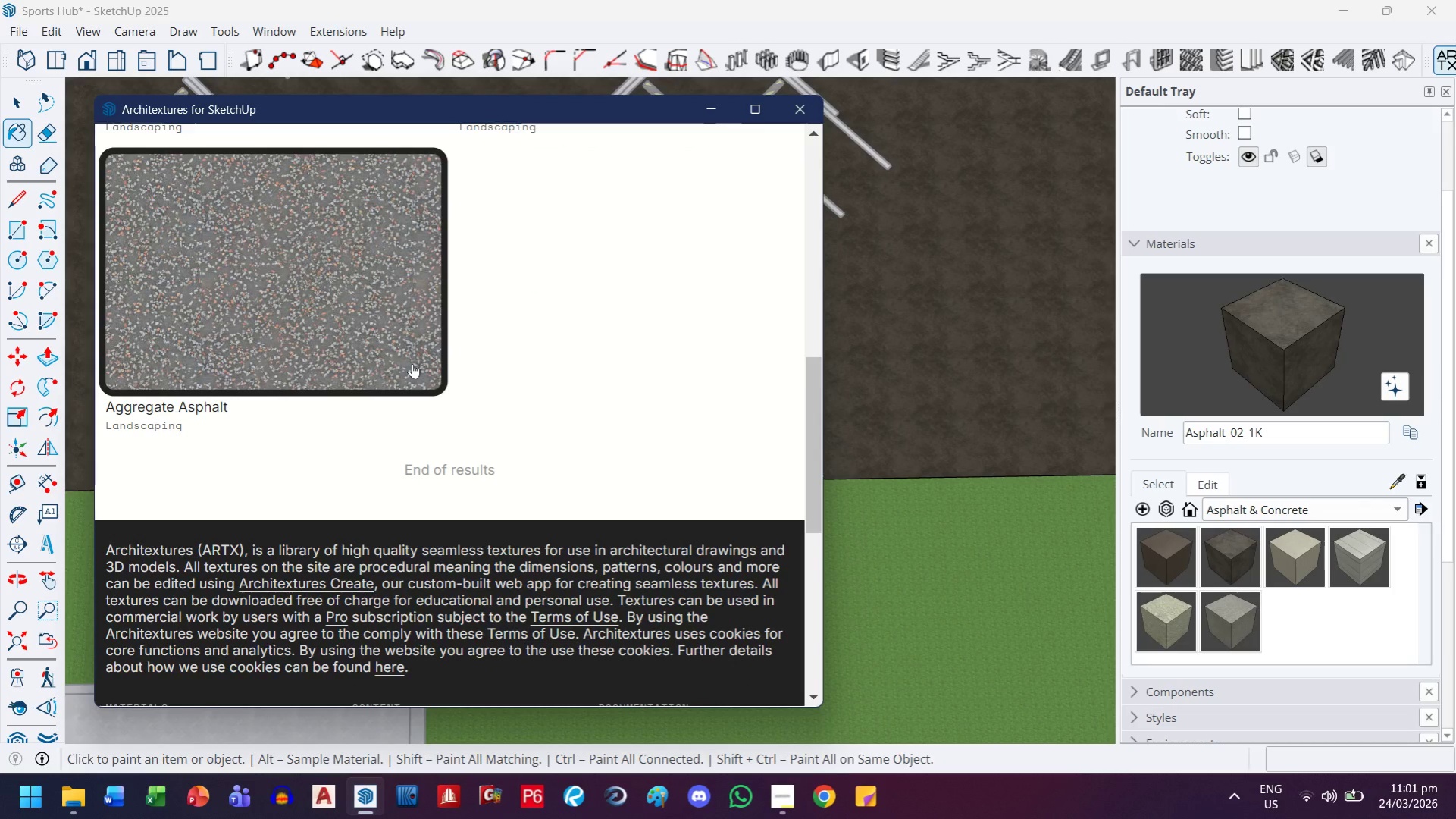 
scroll: coordinate [413, 366], scroll_direction: up, amount: 2.0
 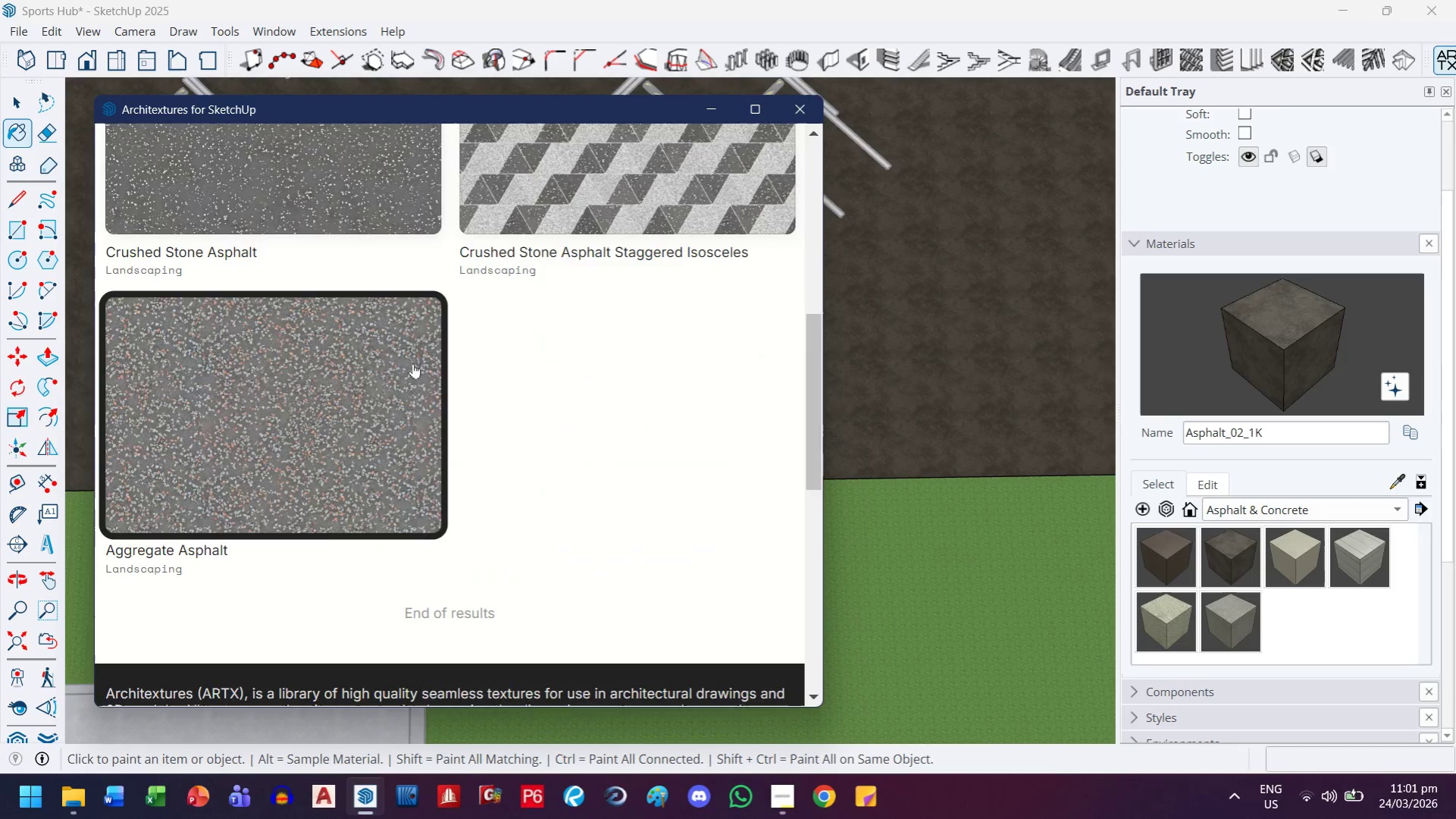 
left_click([390, 406])
 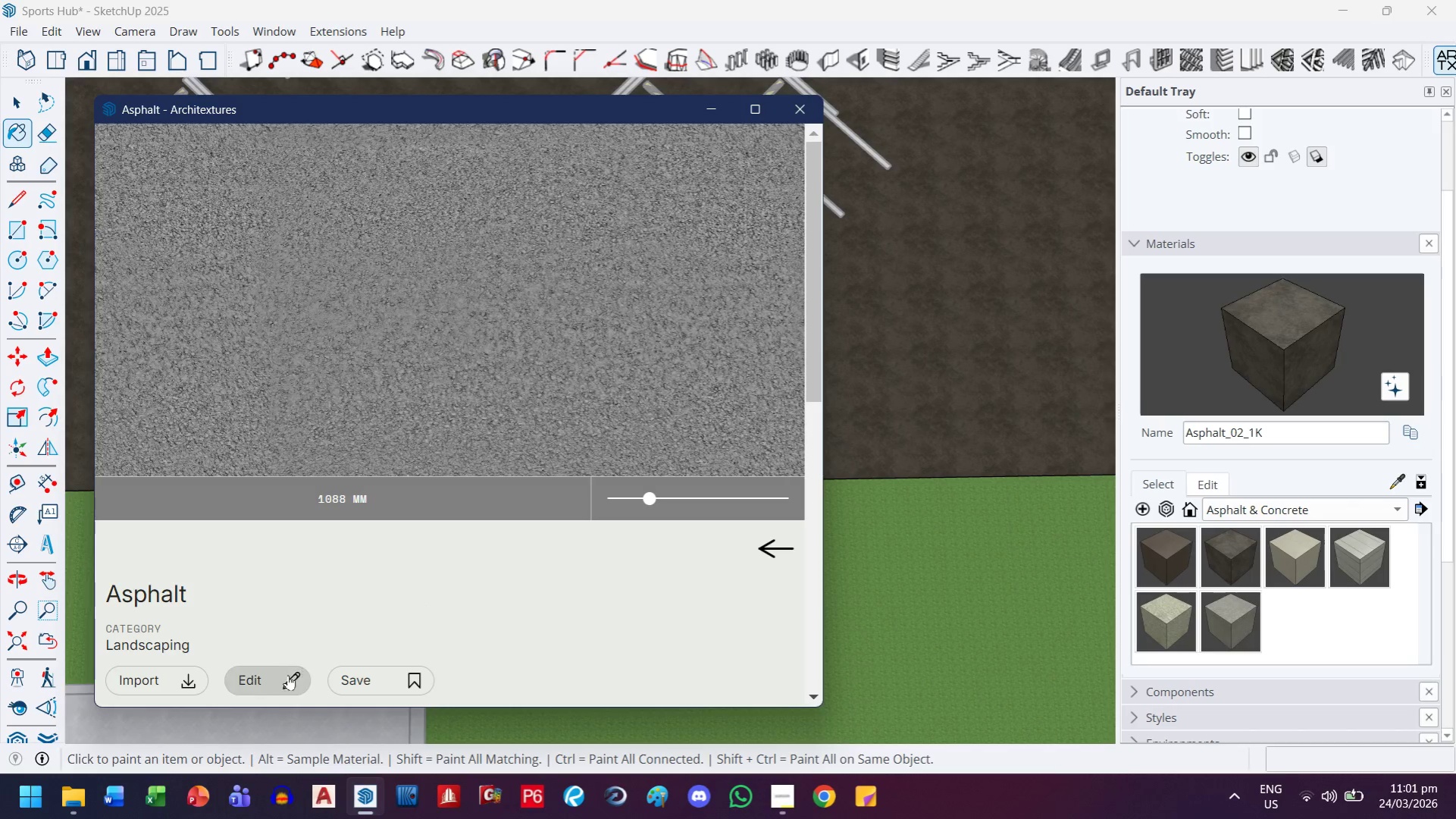 
scroll: coordinate [413, 363], scroll_direction: up, amount: 4.0
 